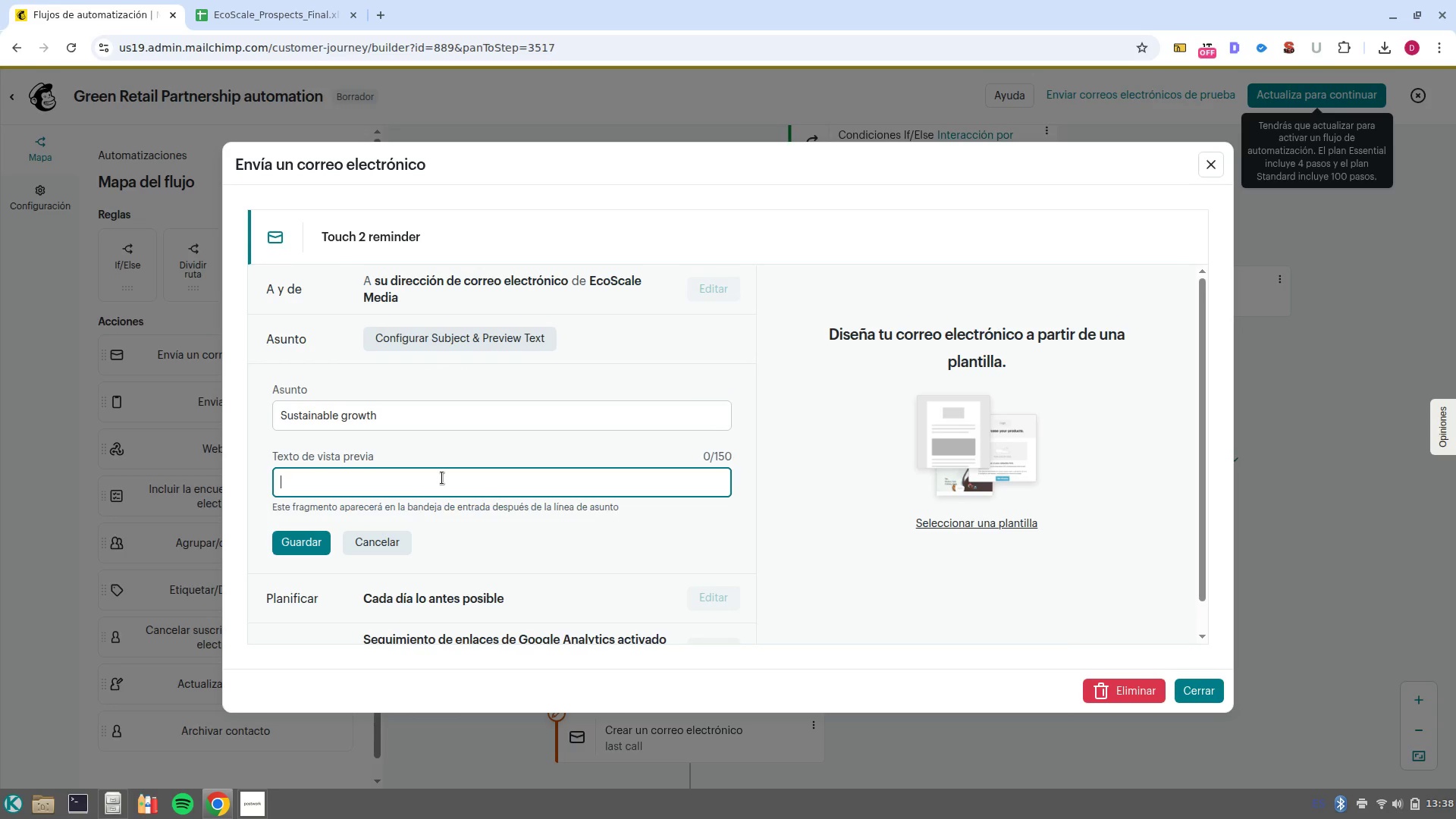 
type(A quick follow/up inb)
key(Backspace)
key(Backspace)
key(Backspace)
type(on the partnership opportunity)
 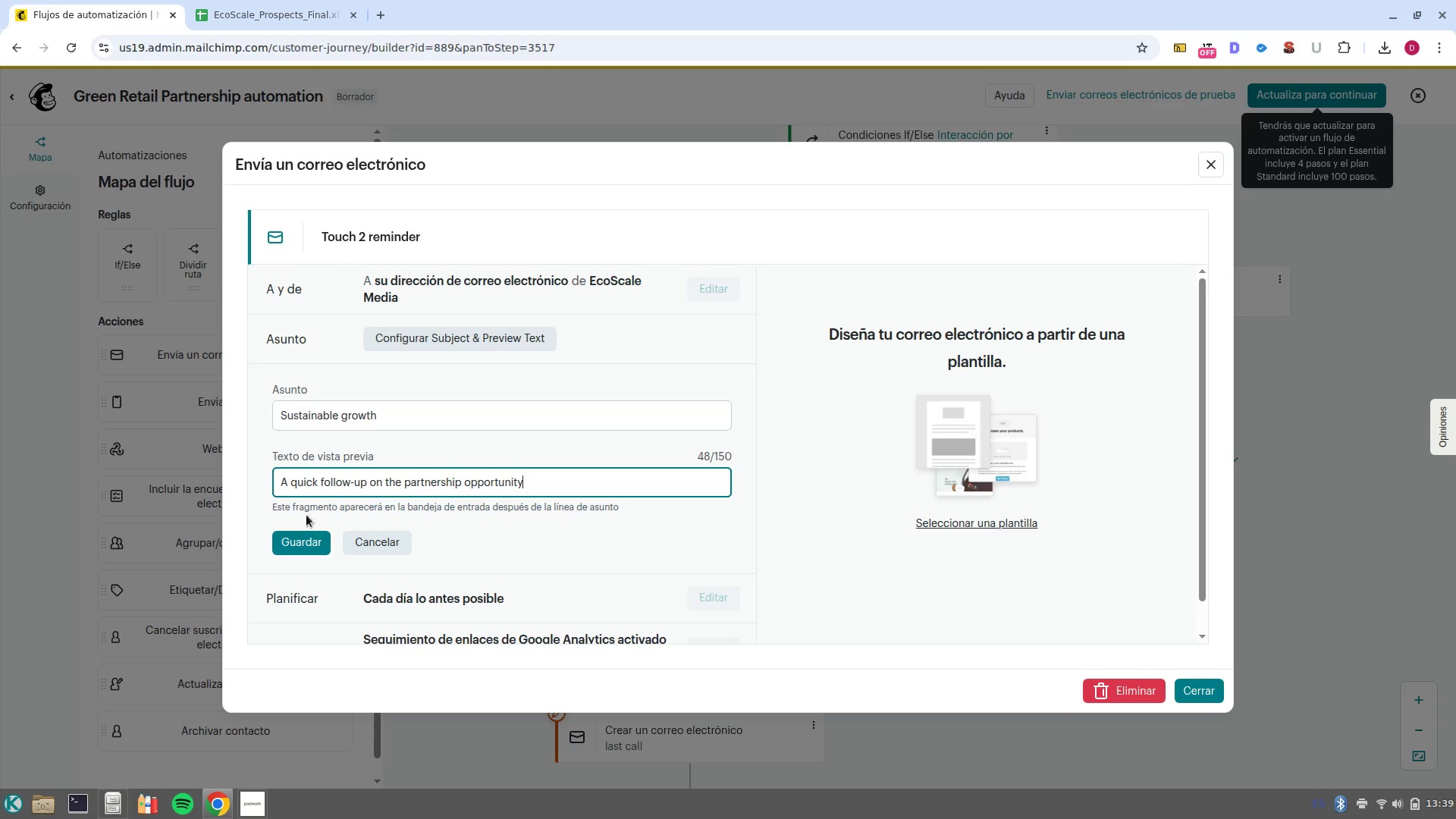 
left_click([284, 548])
 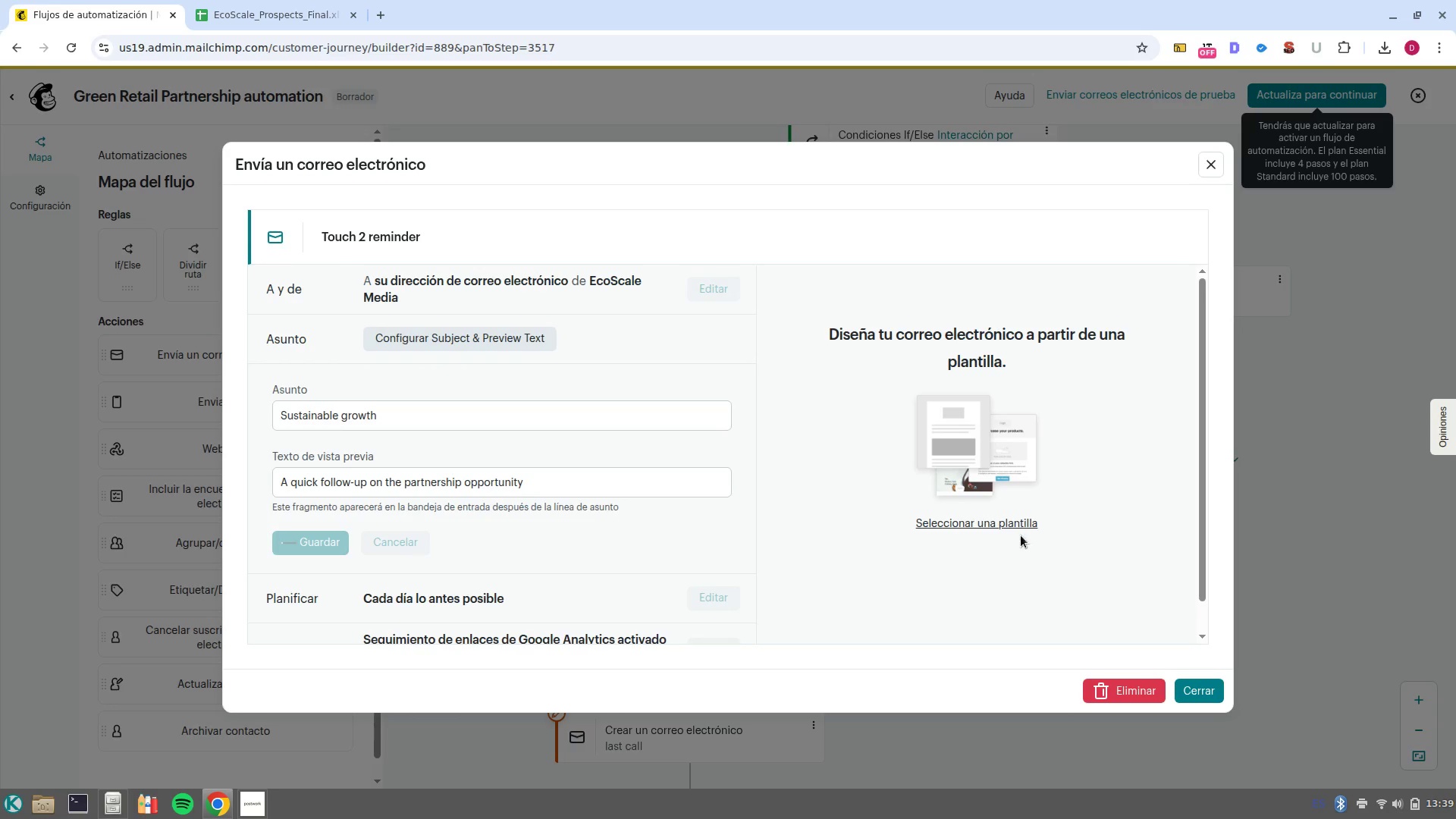 
left_click([1016, 535])
 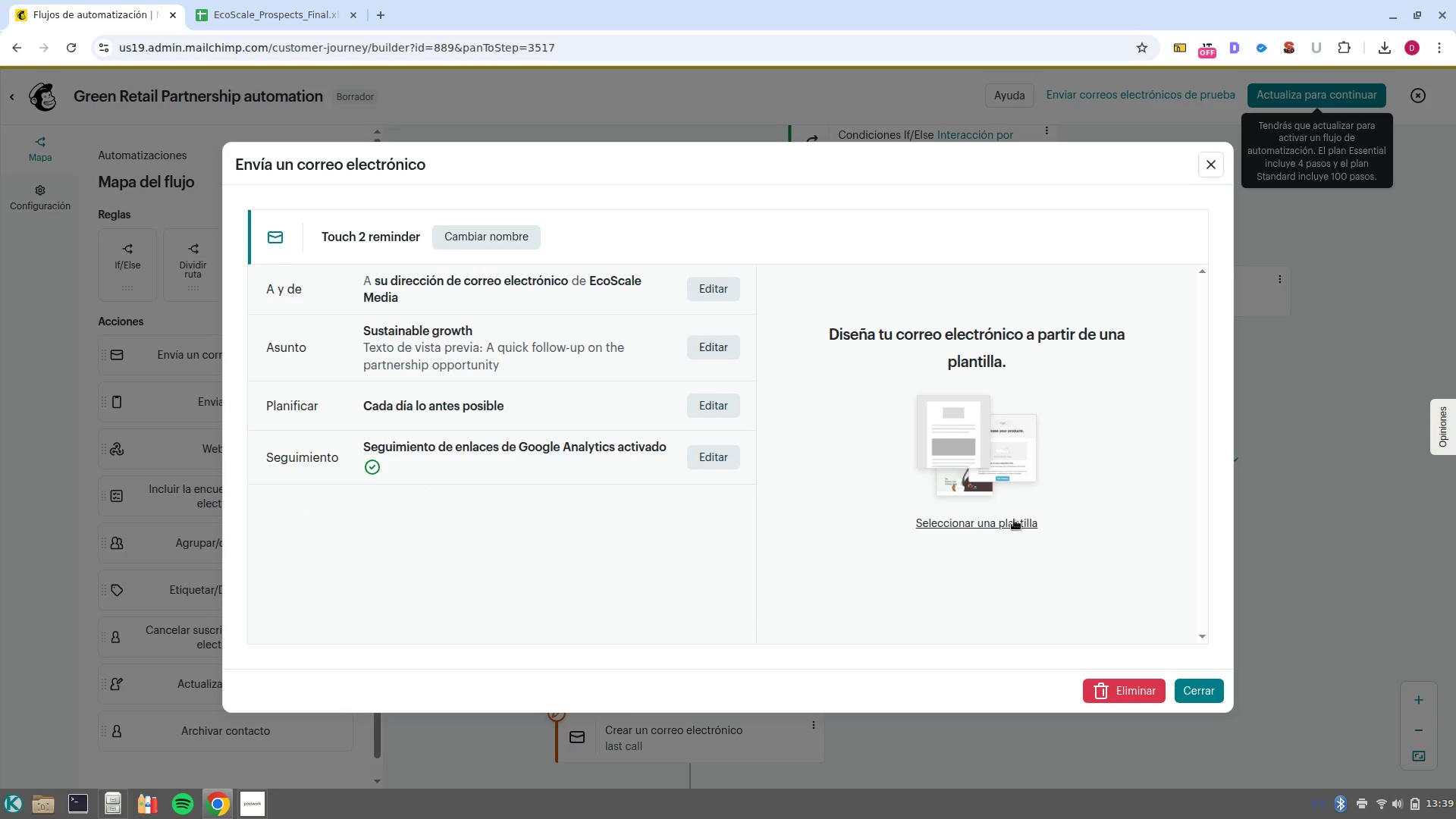 
left_click([1014, 519])
 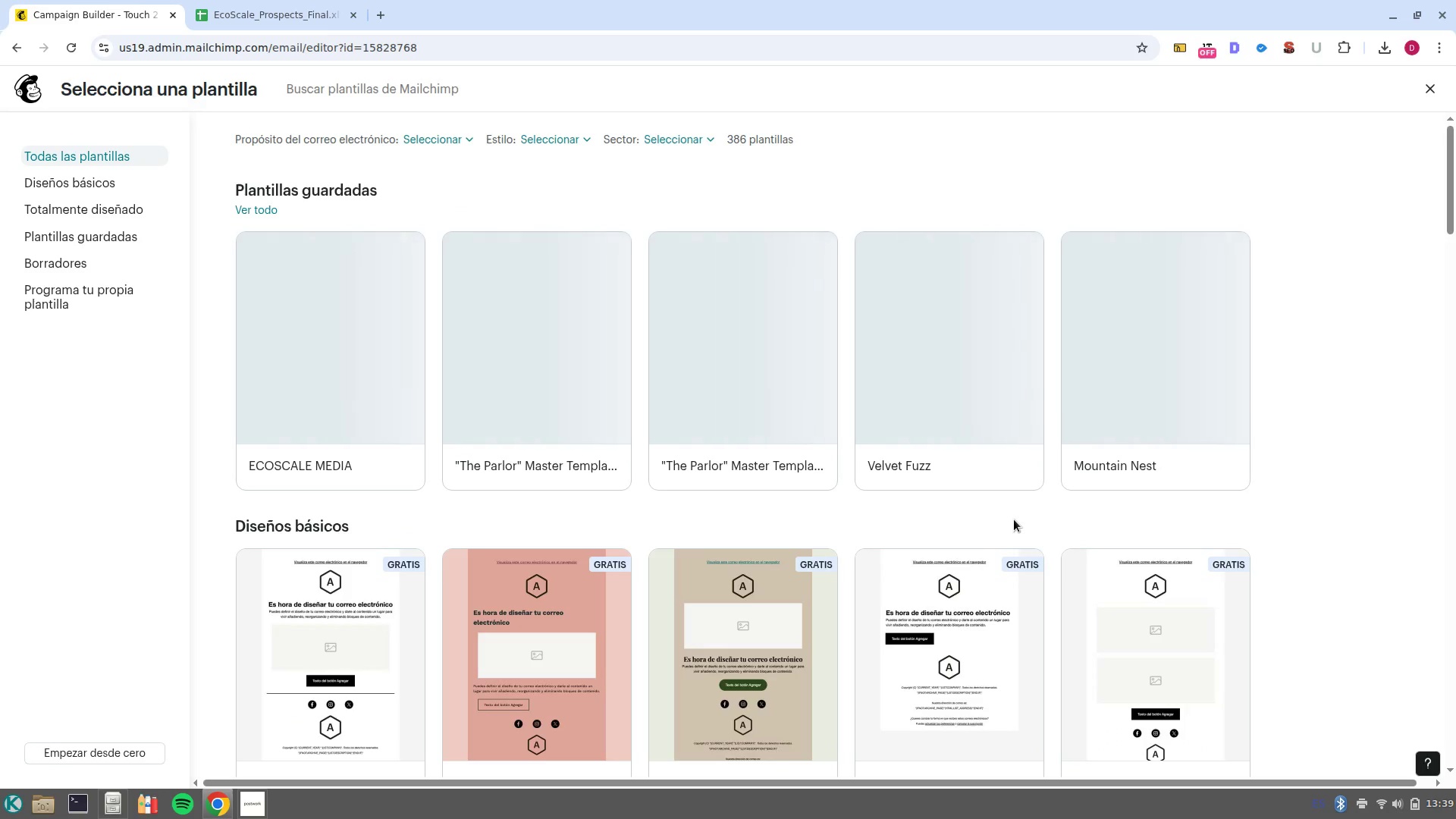 
wait(7.94)
 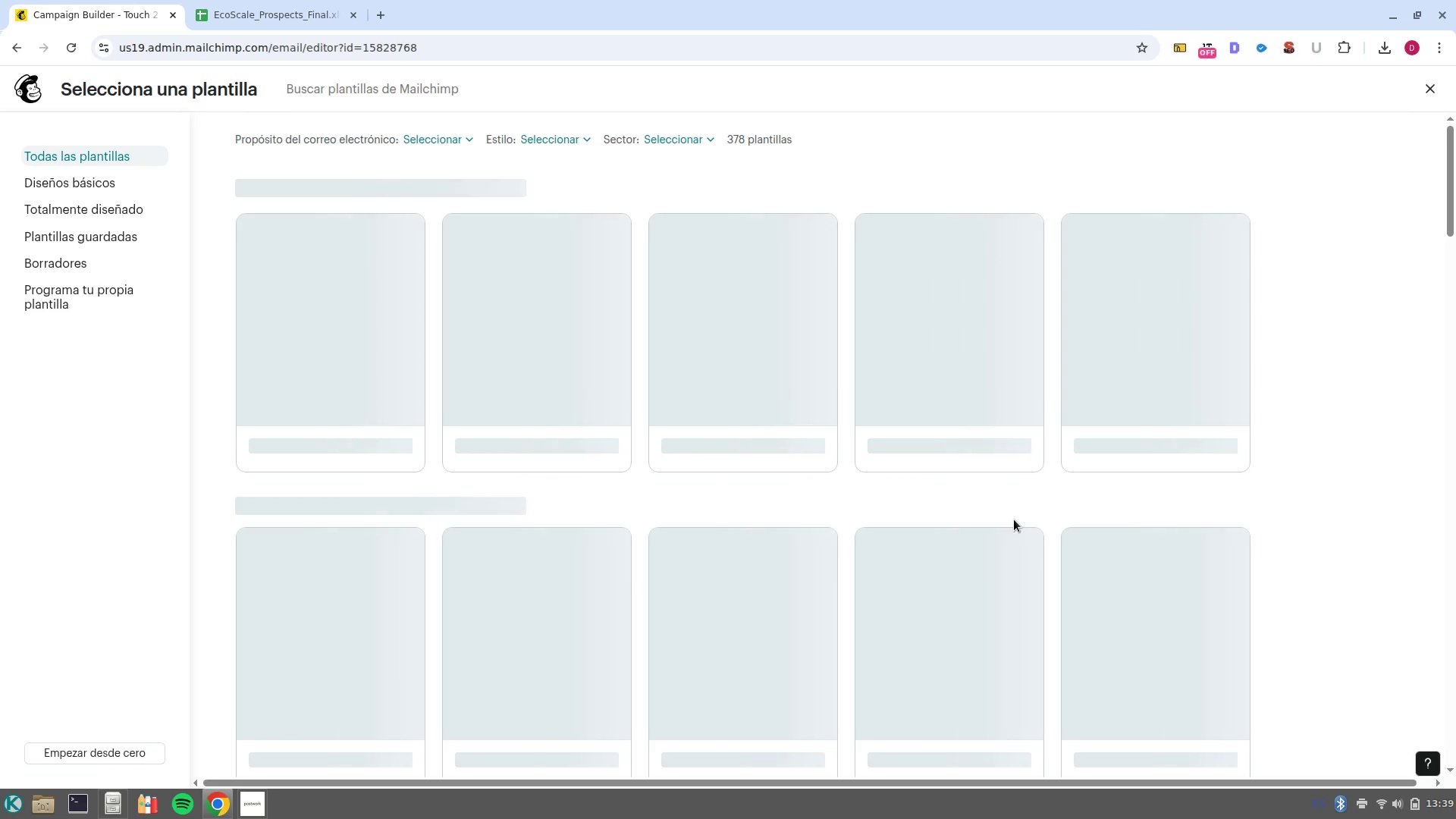 
left_click([341, 352])
 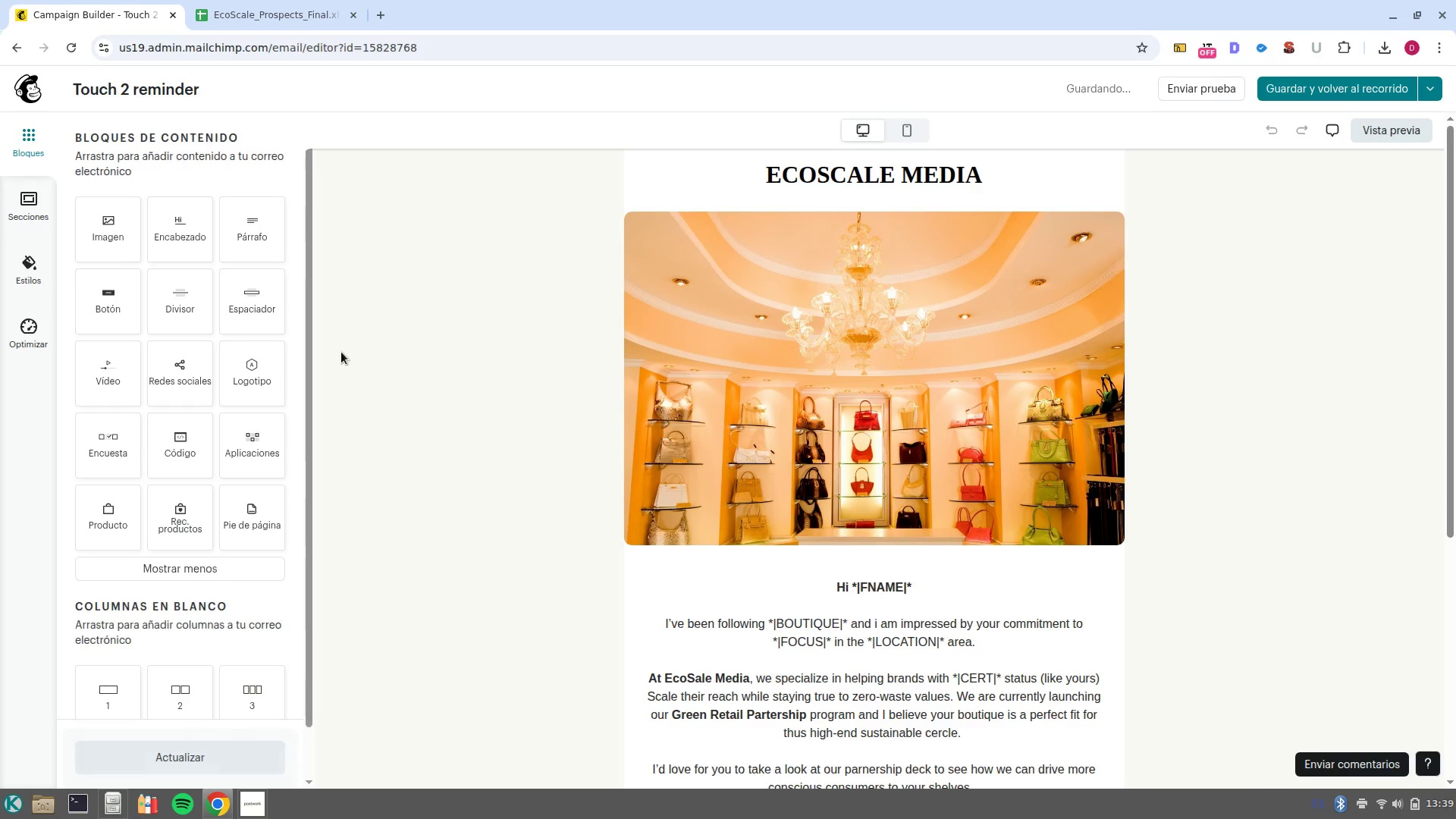 
left_click([981, 410])
 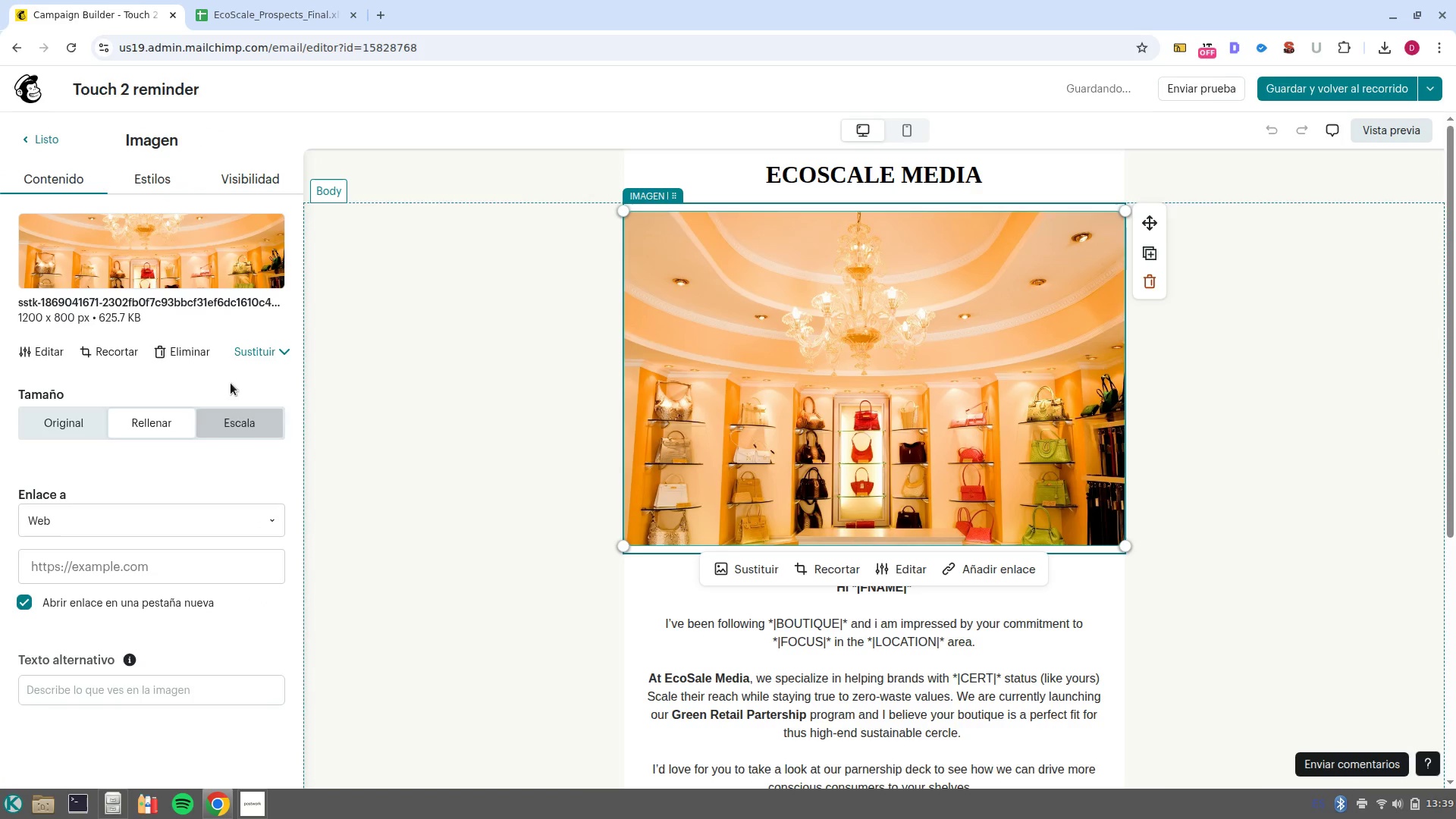 
left_click([177, 354])
 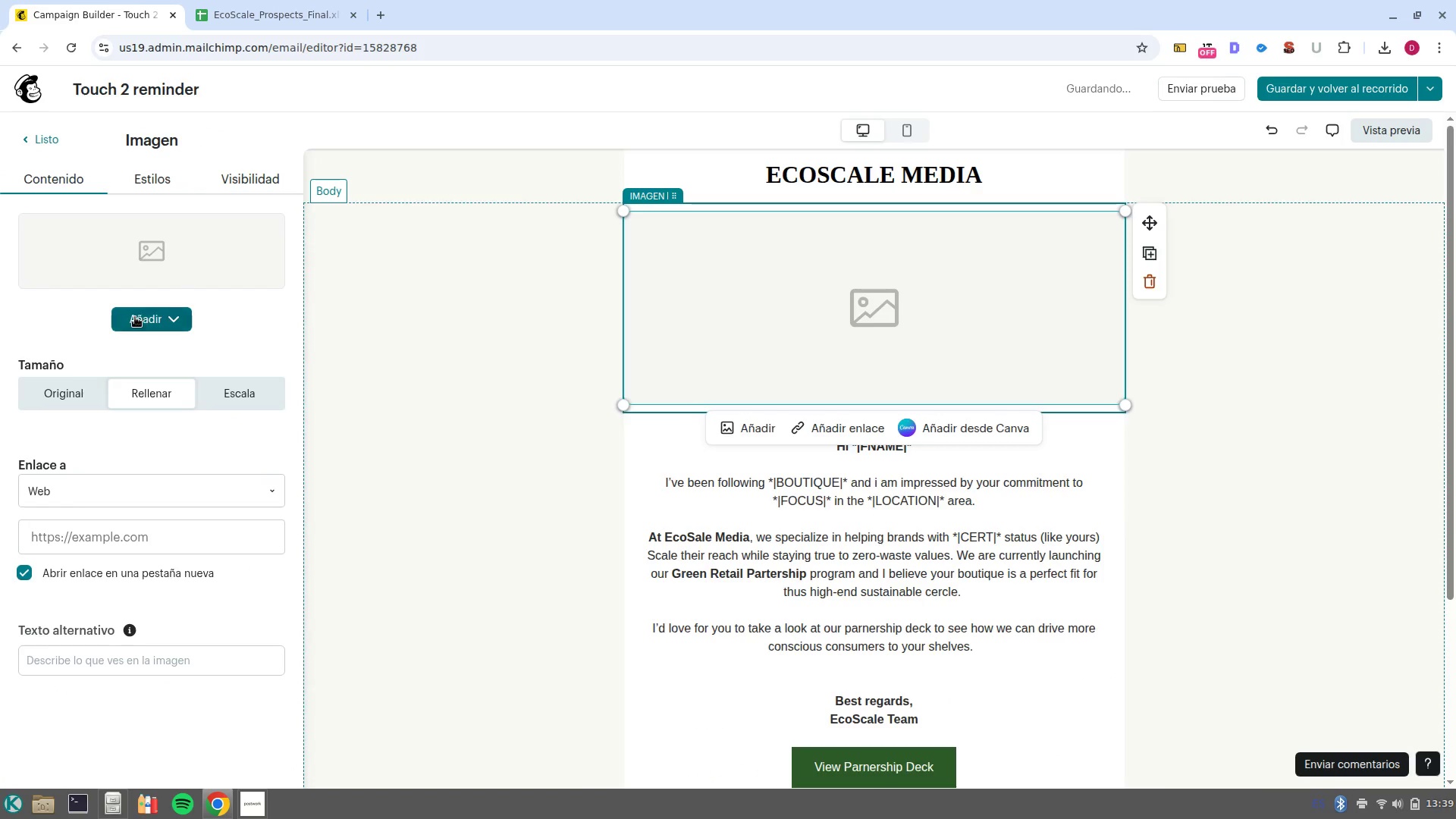 
left_click([135, 317])
 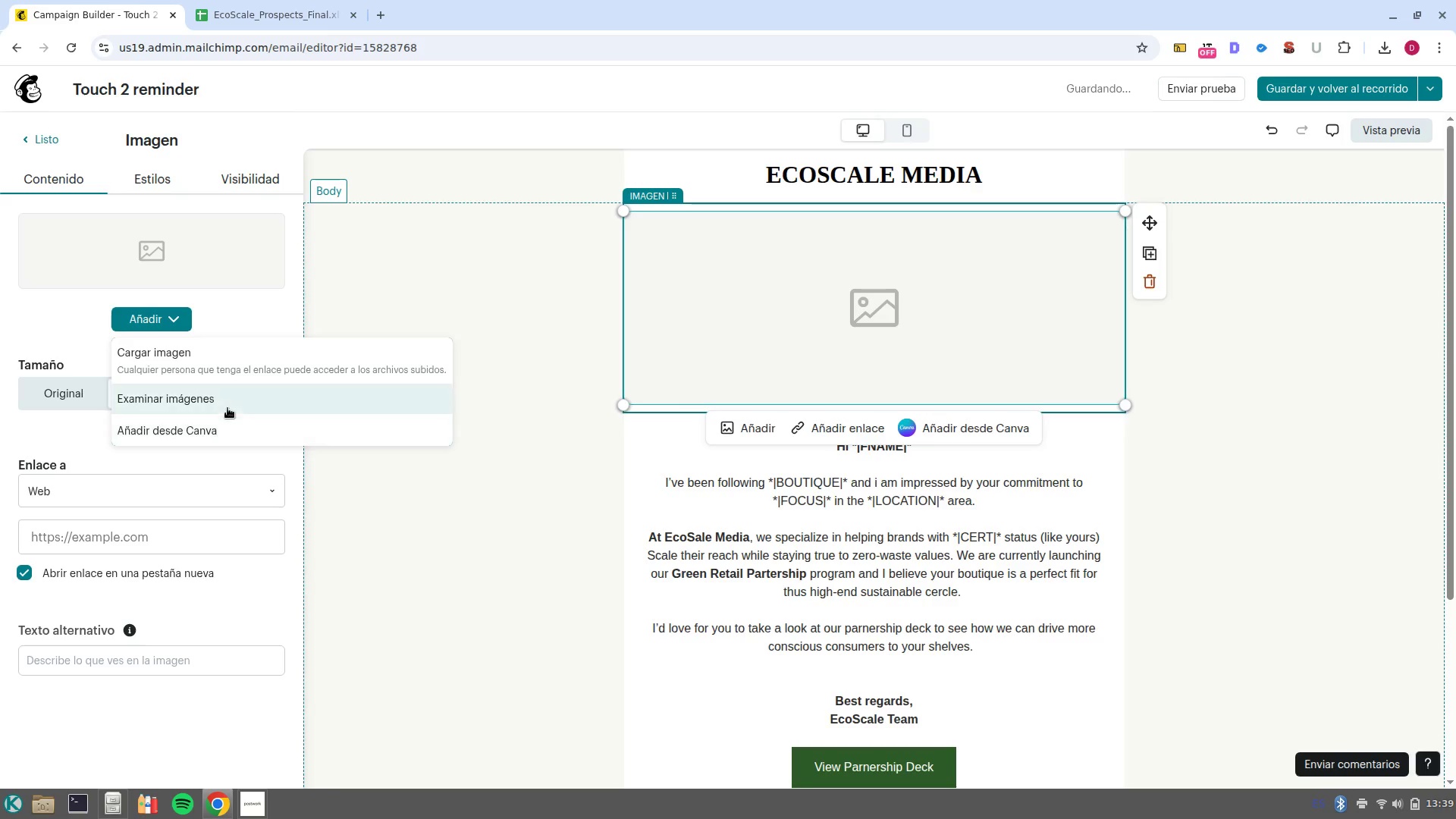 
left_click([228, 409])
 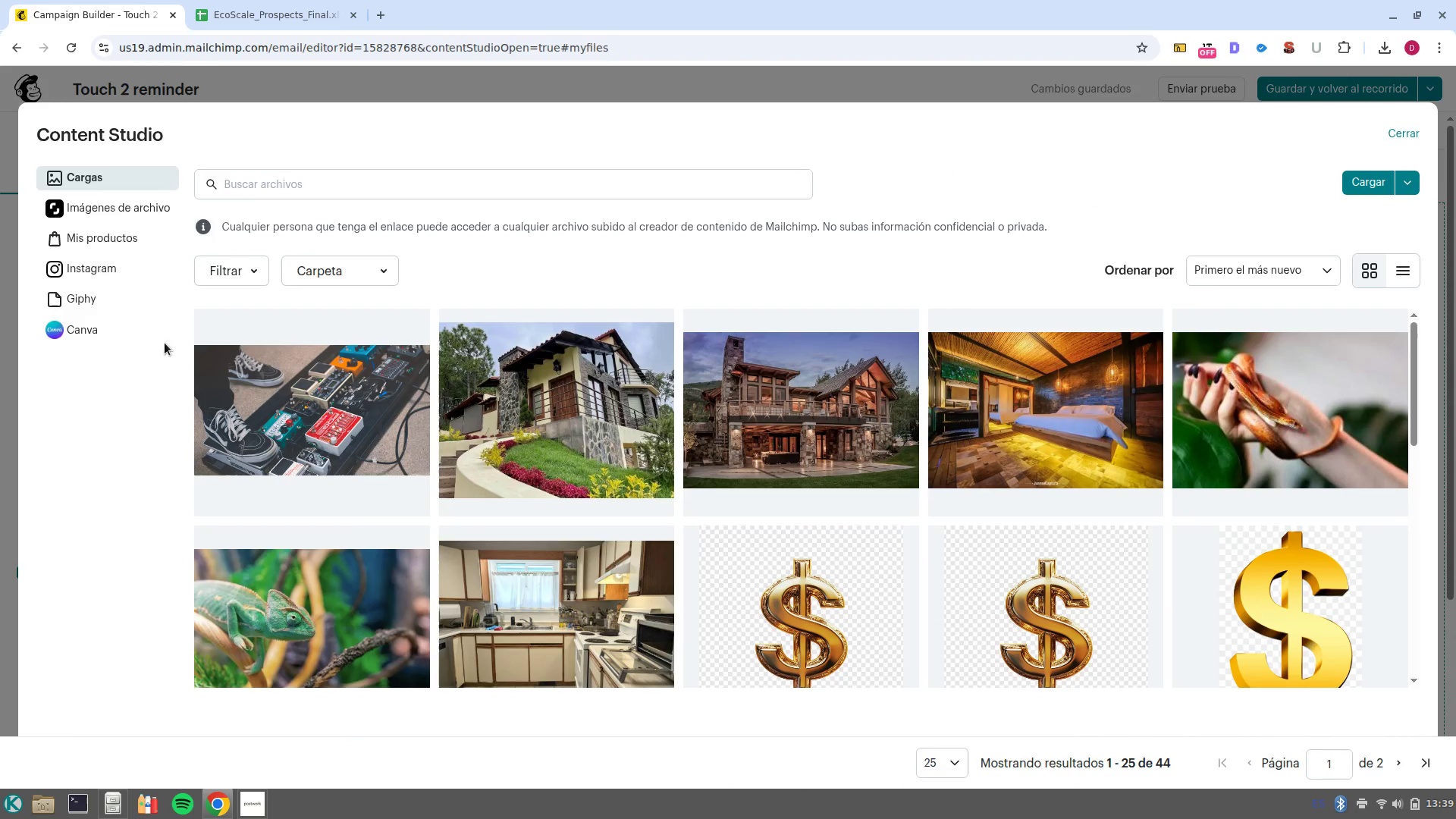 
left_click([115, 218])
 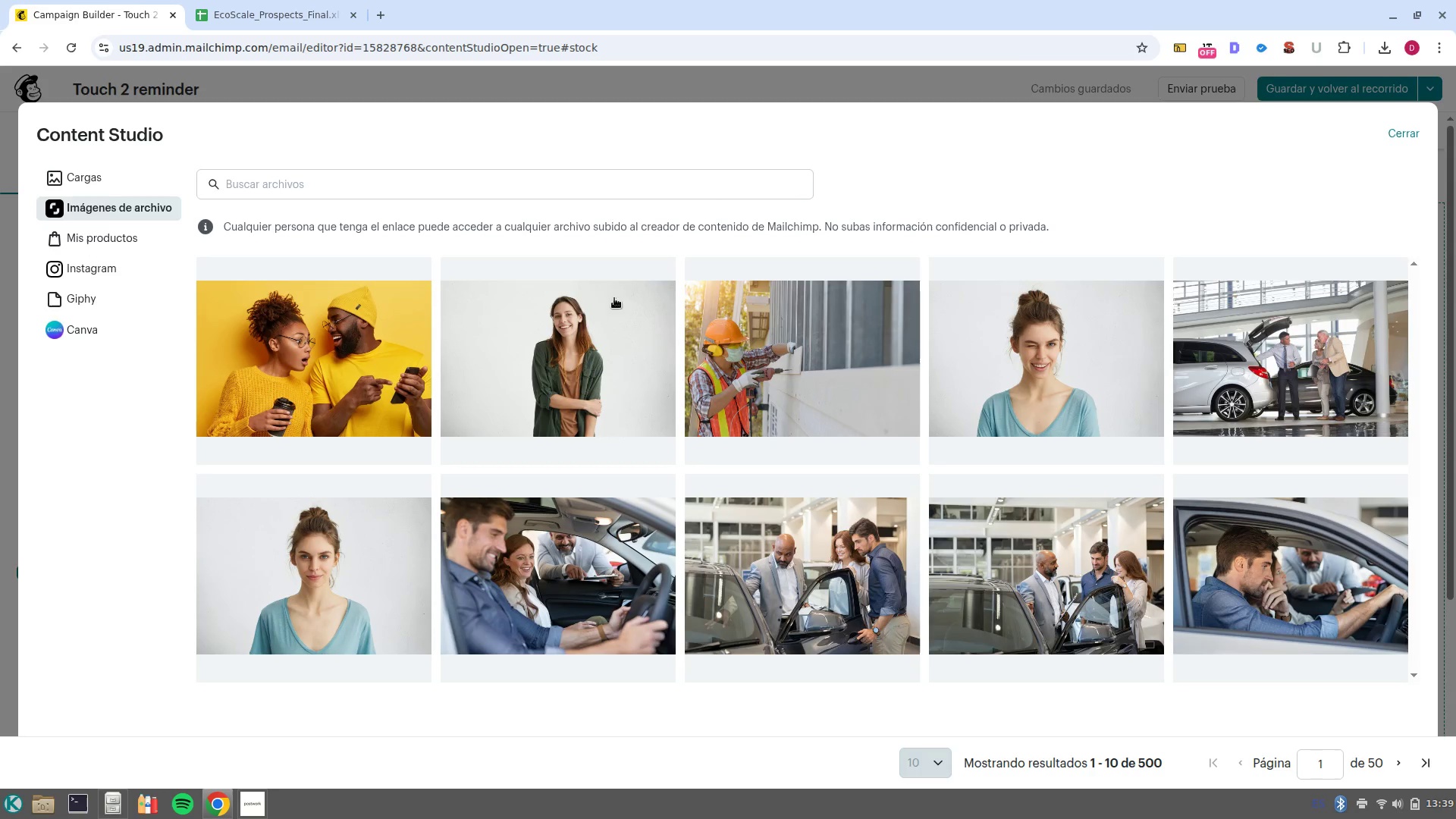 
left_click([579, 187])
 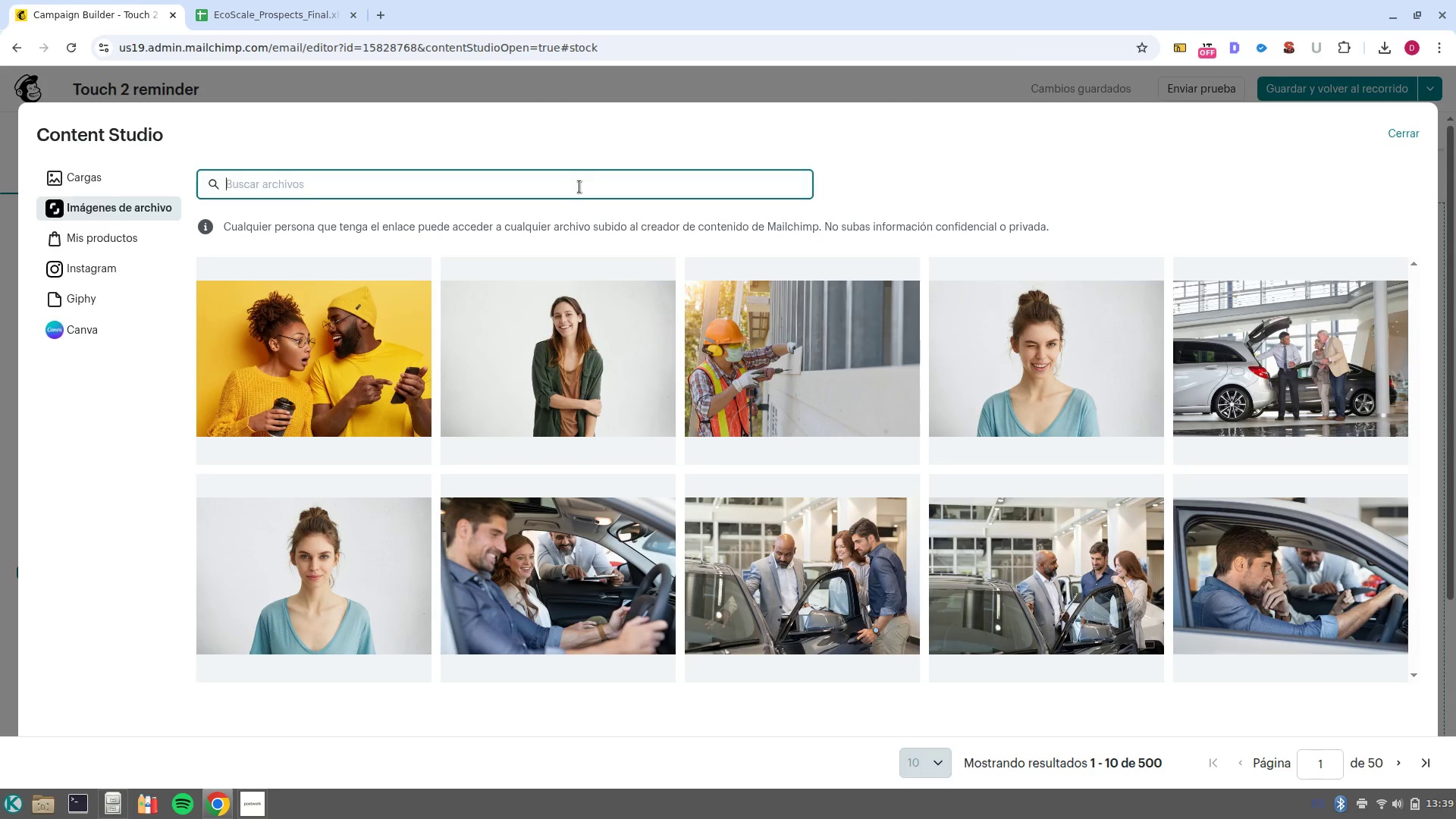 
left_click([579, 187])
 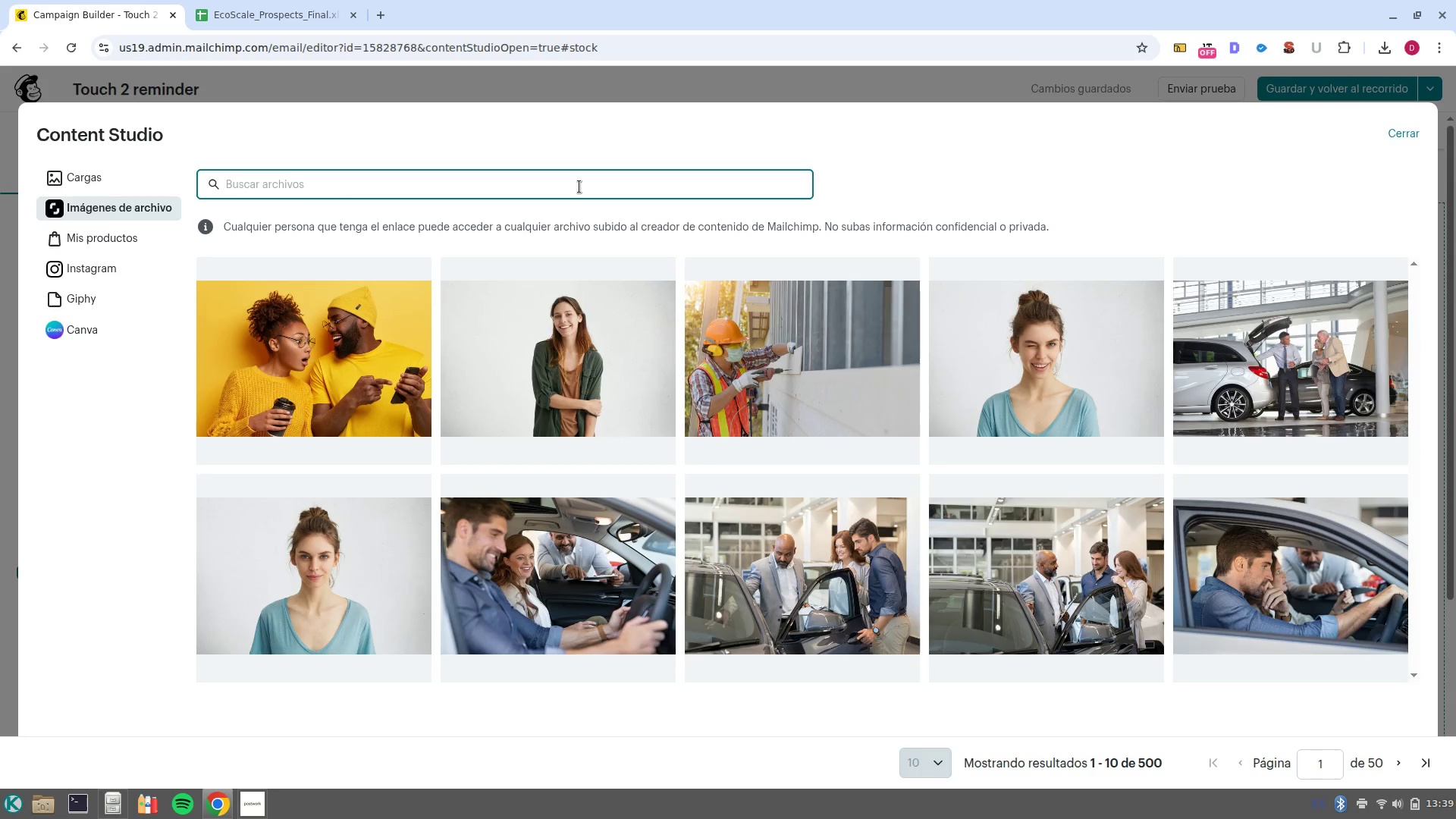 
type(tienda de ropa)
 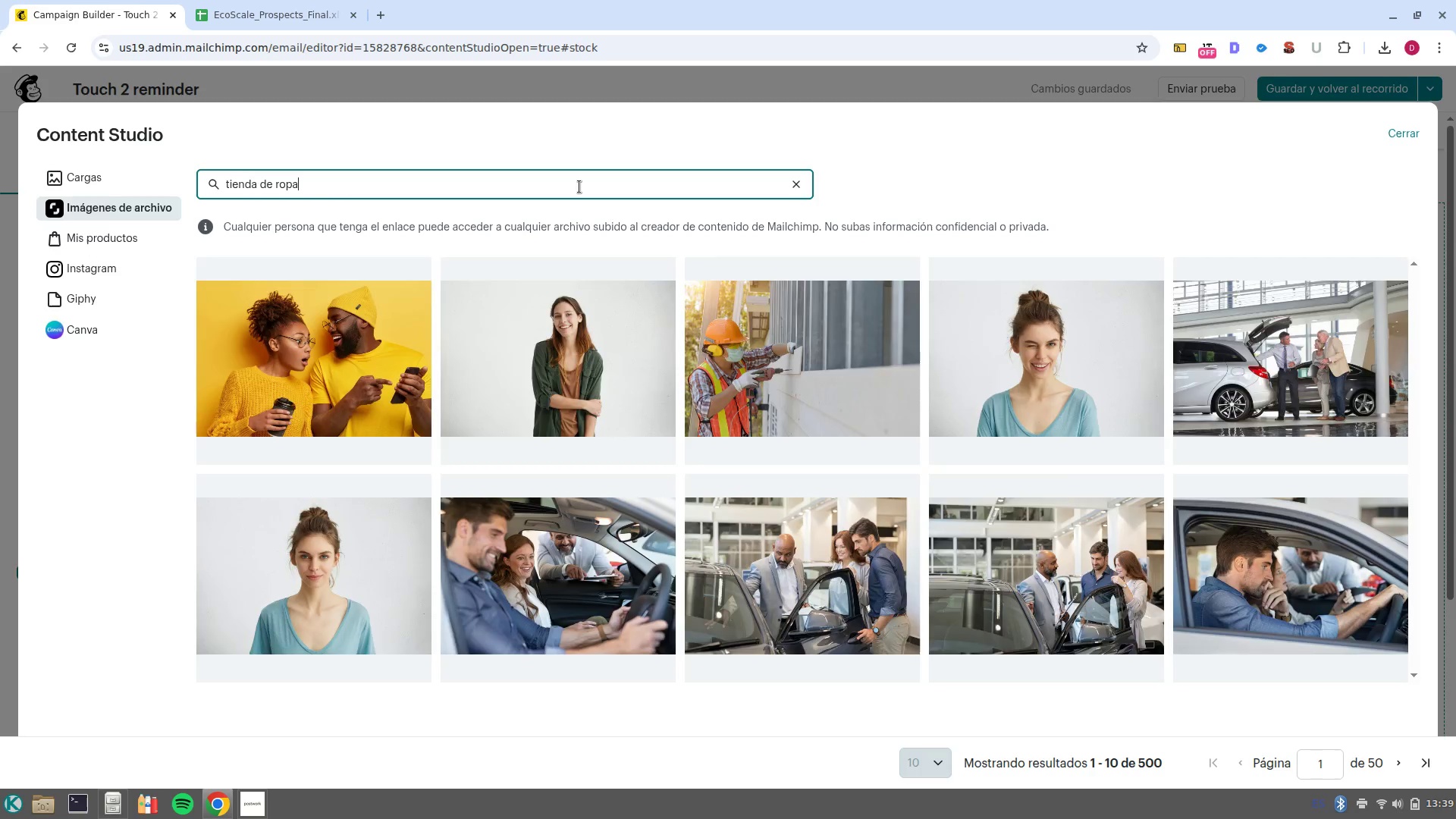 
key(Enter)
 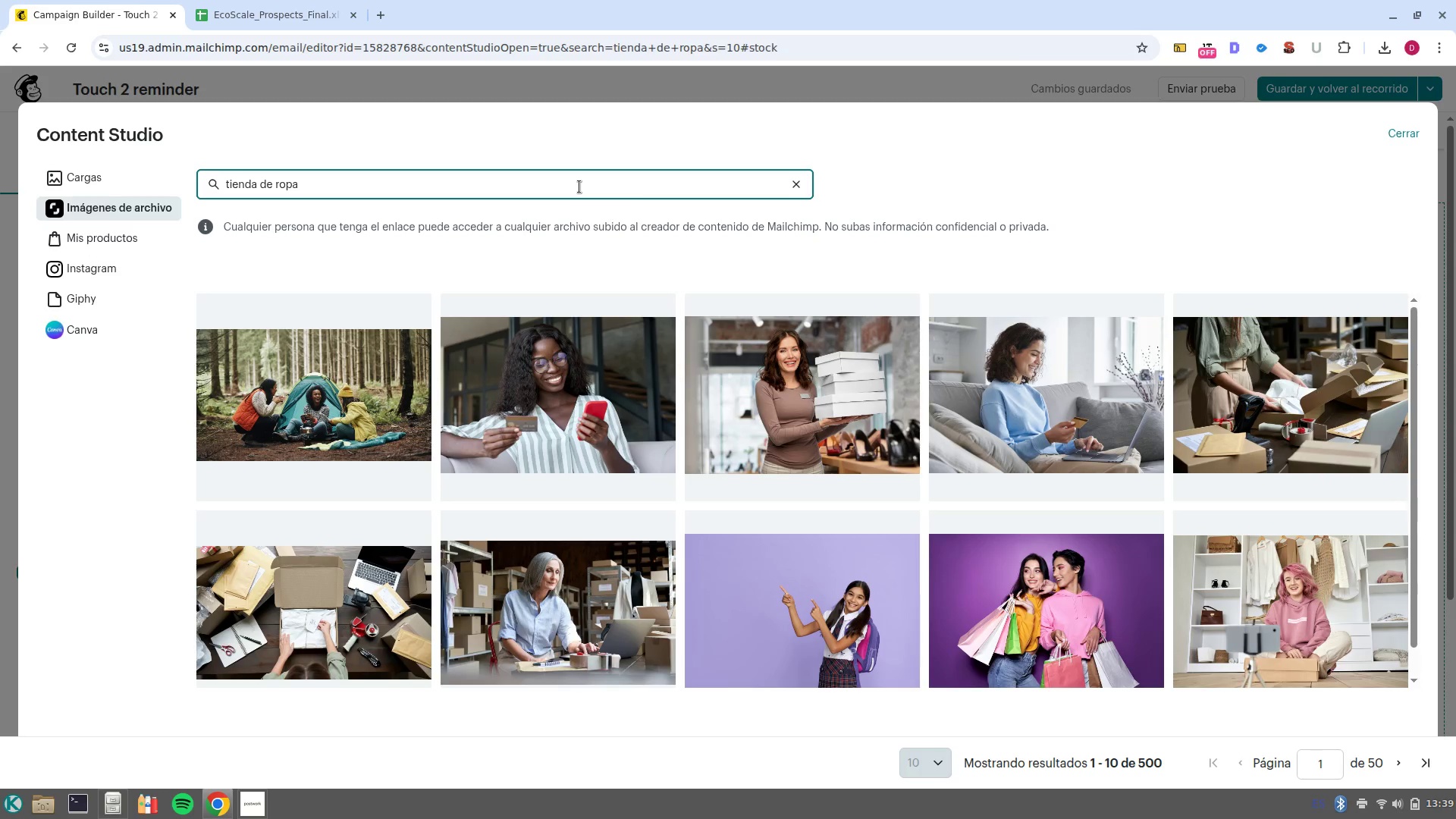 
wait(7.31)
 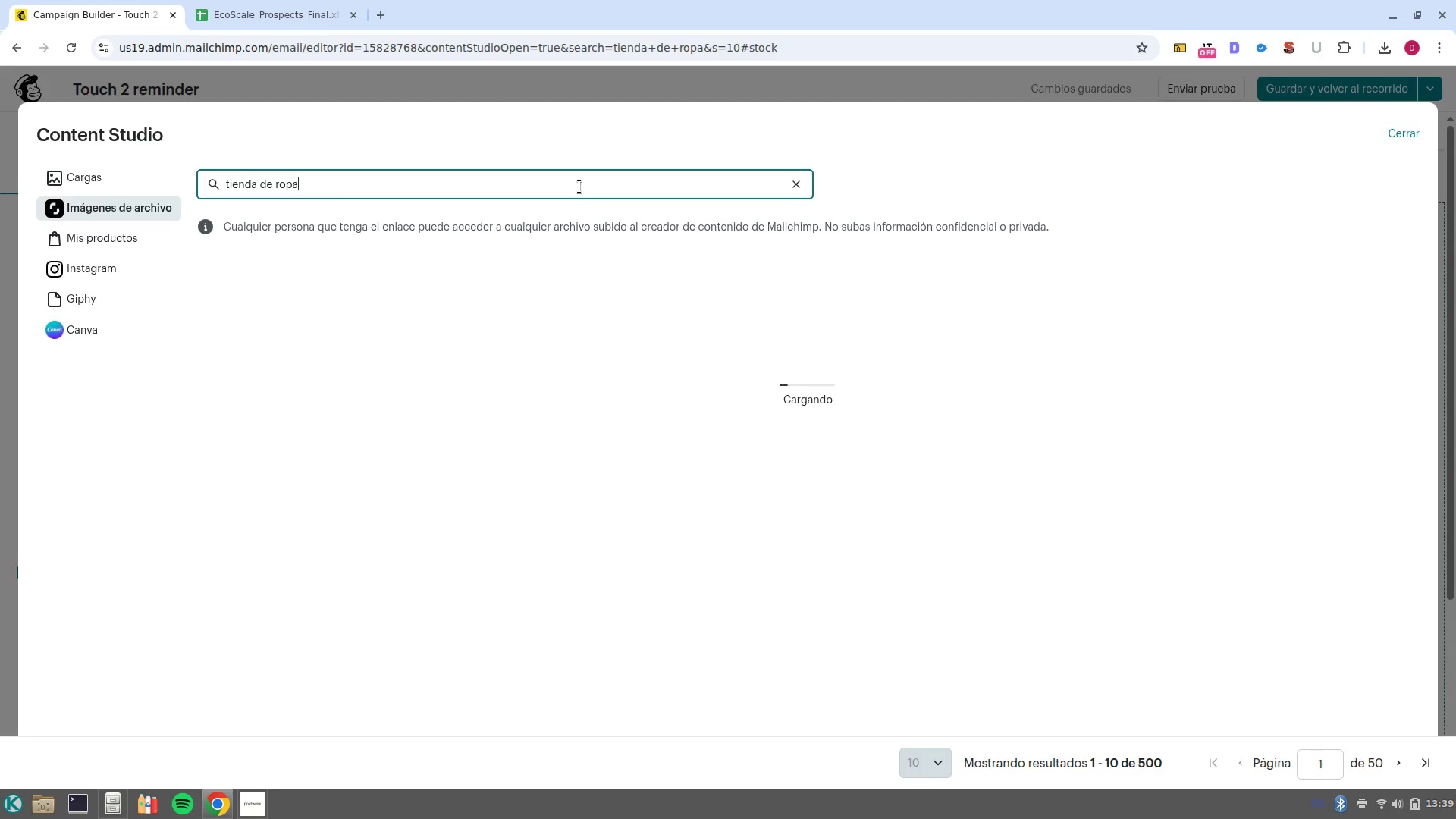 
left_click([1407, 763])
 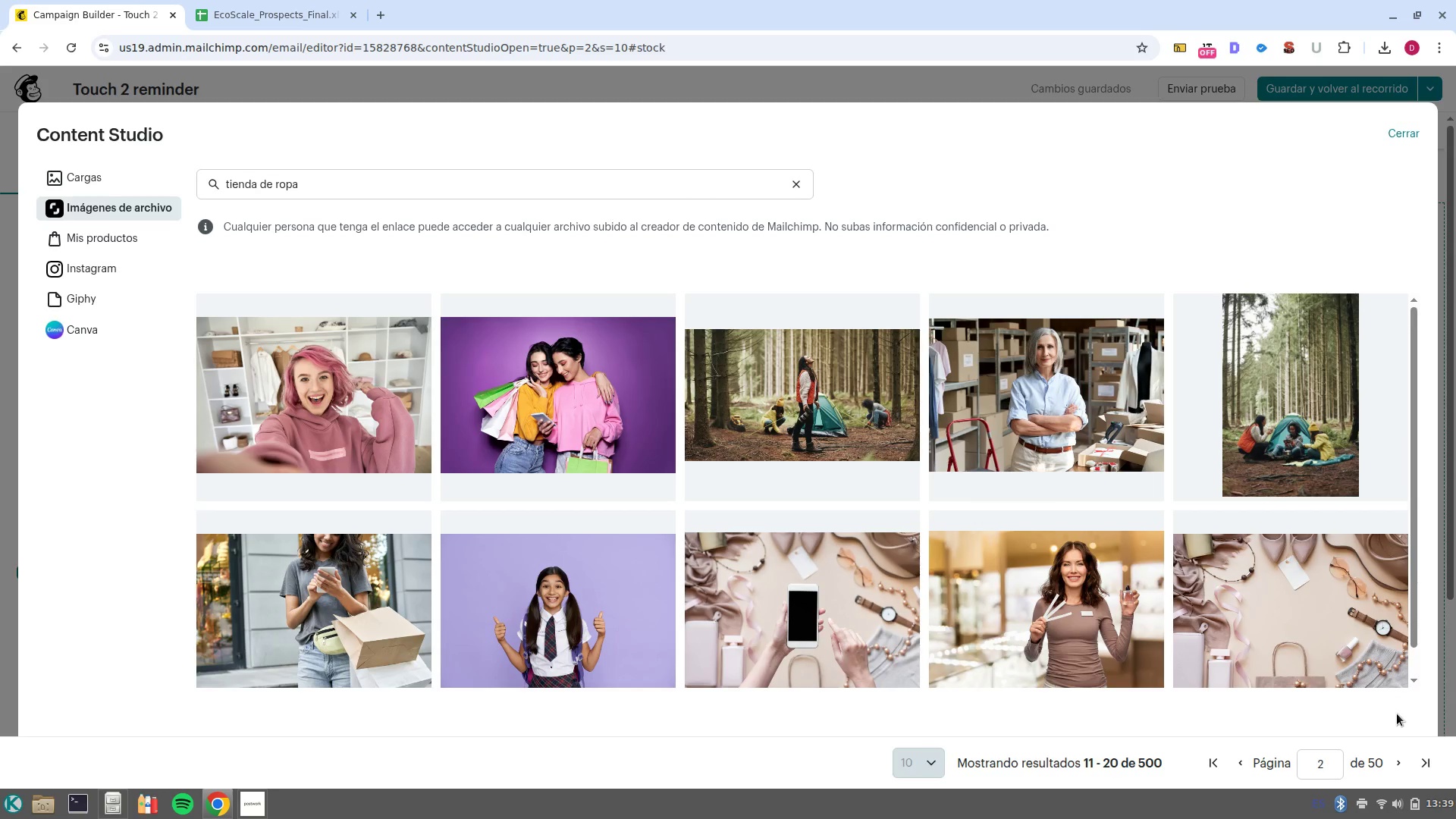 
wait(6.05)
 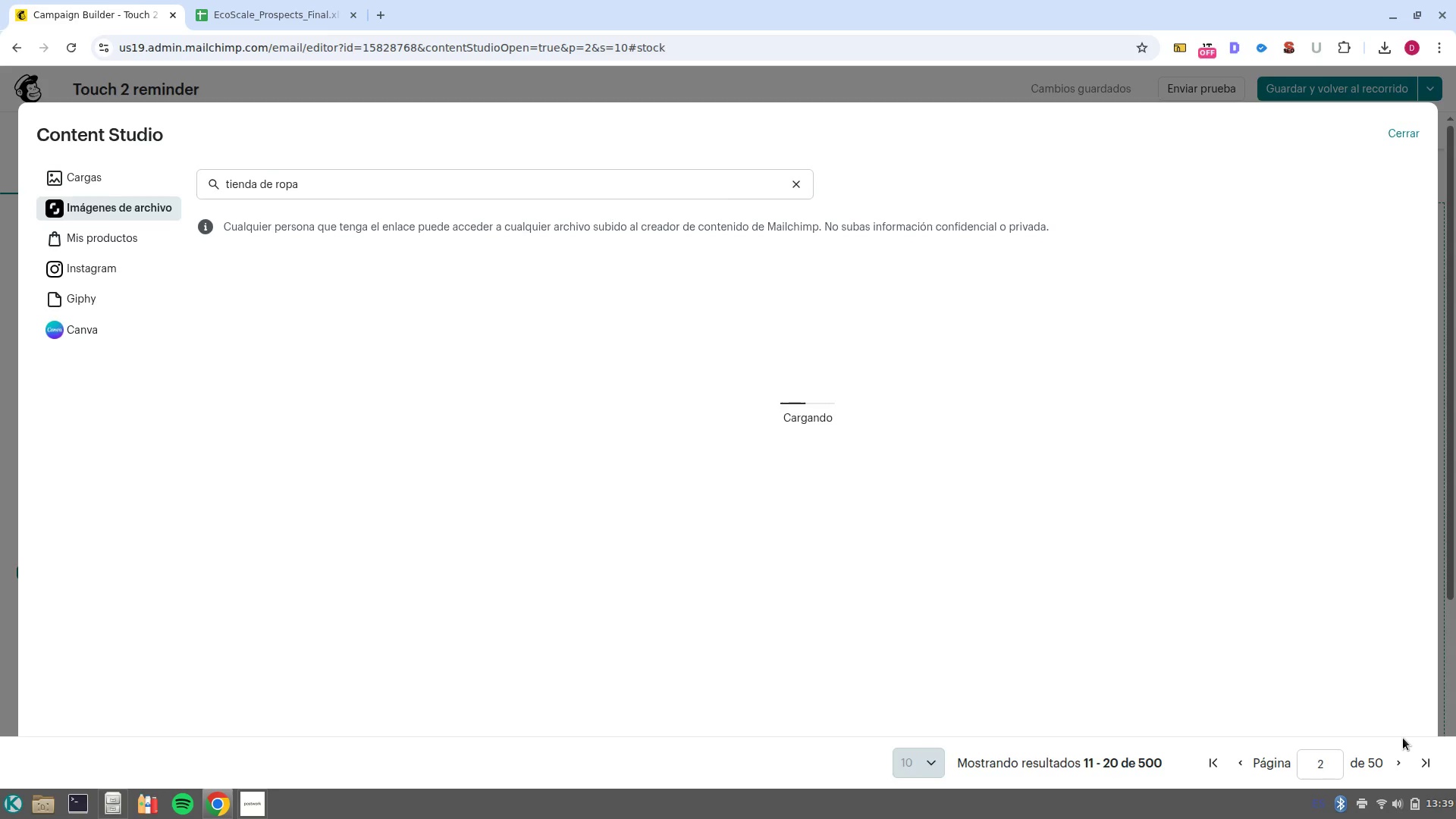 
left_click([1070, 387])
 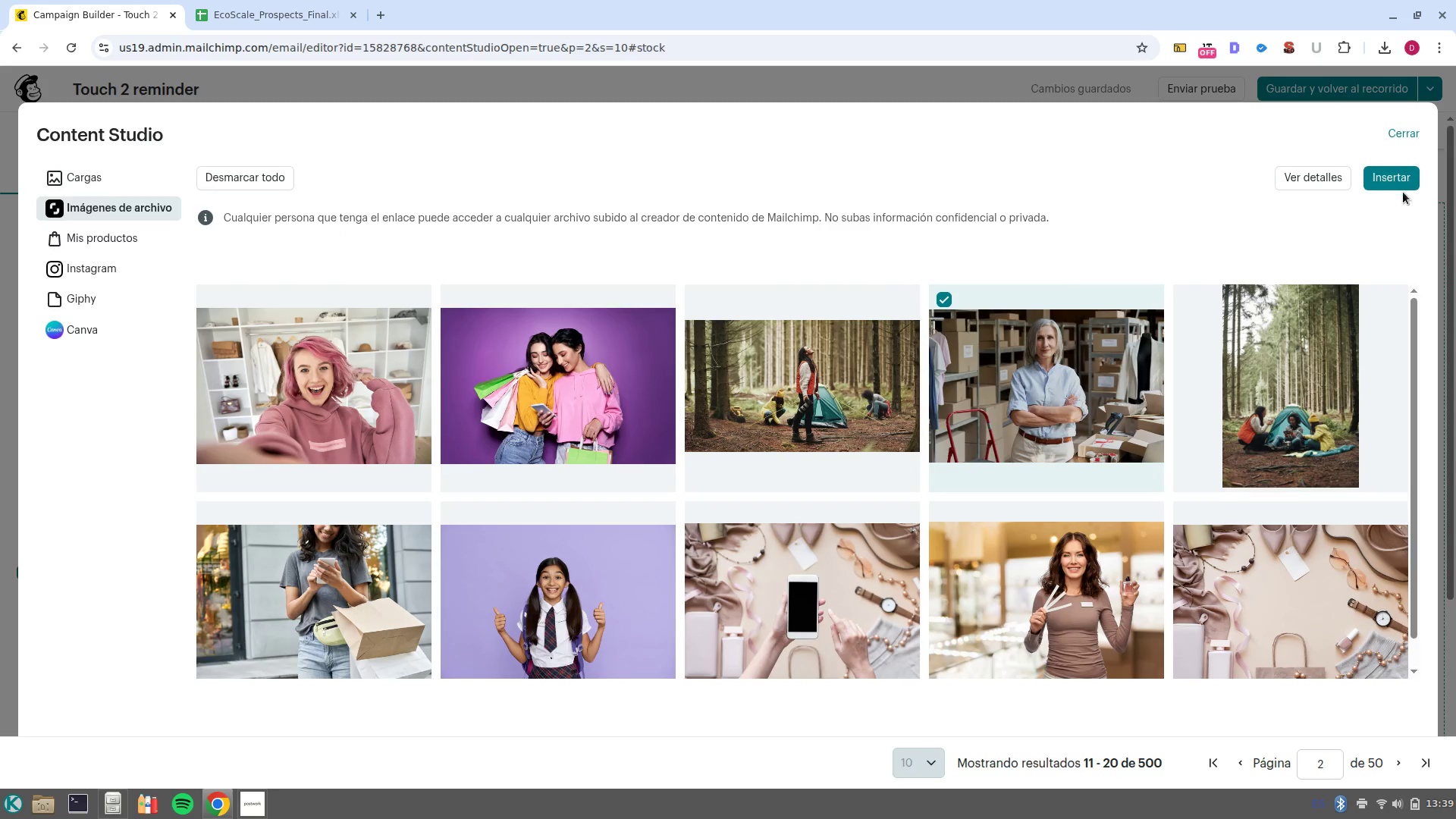 
left_click([1403, 185])
 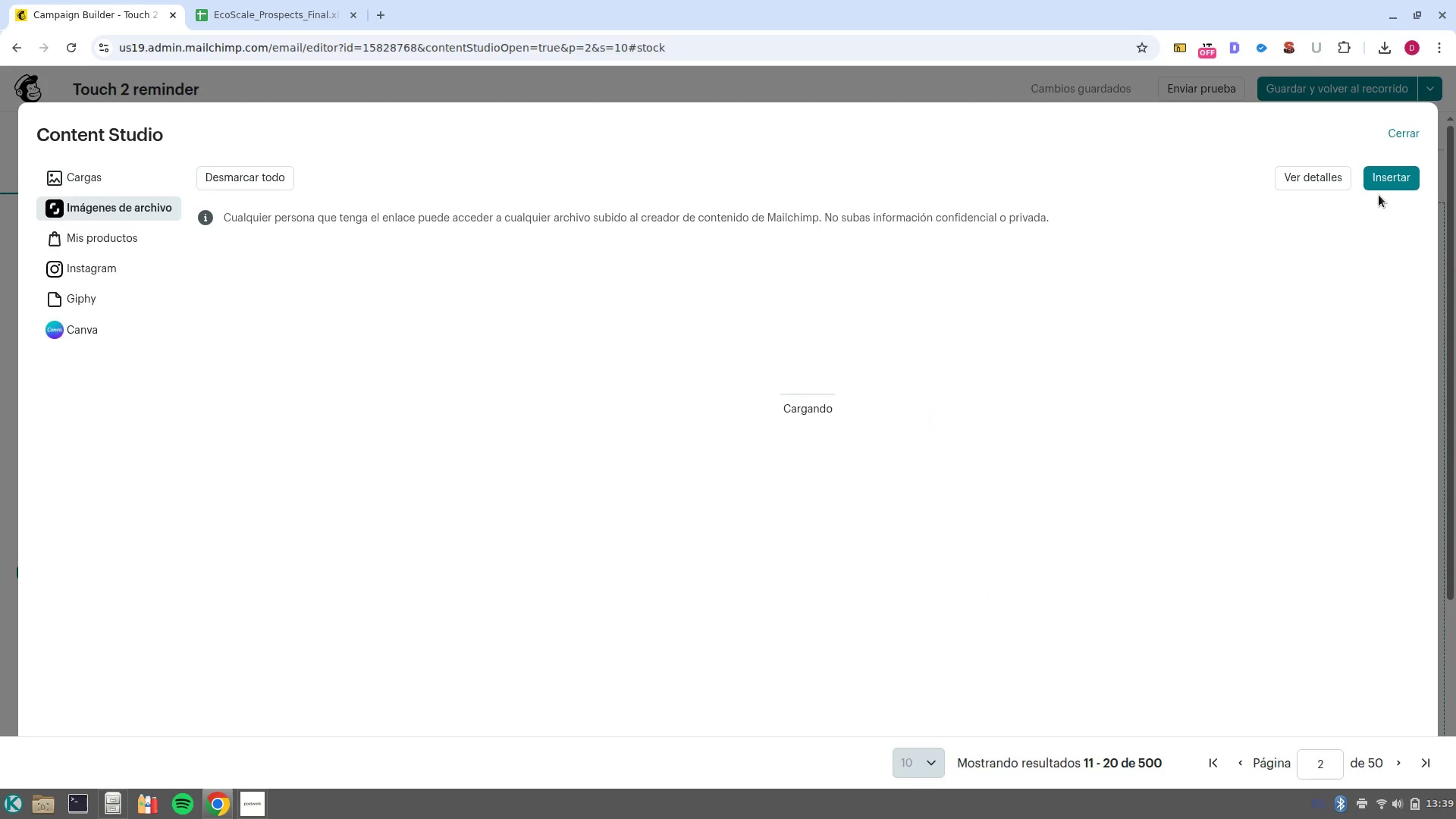 
wait(9.82)
 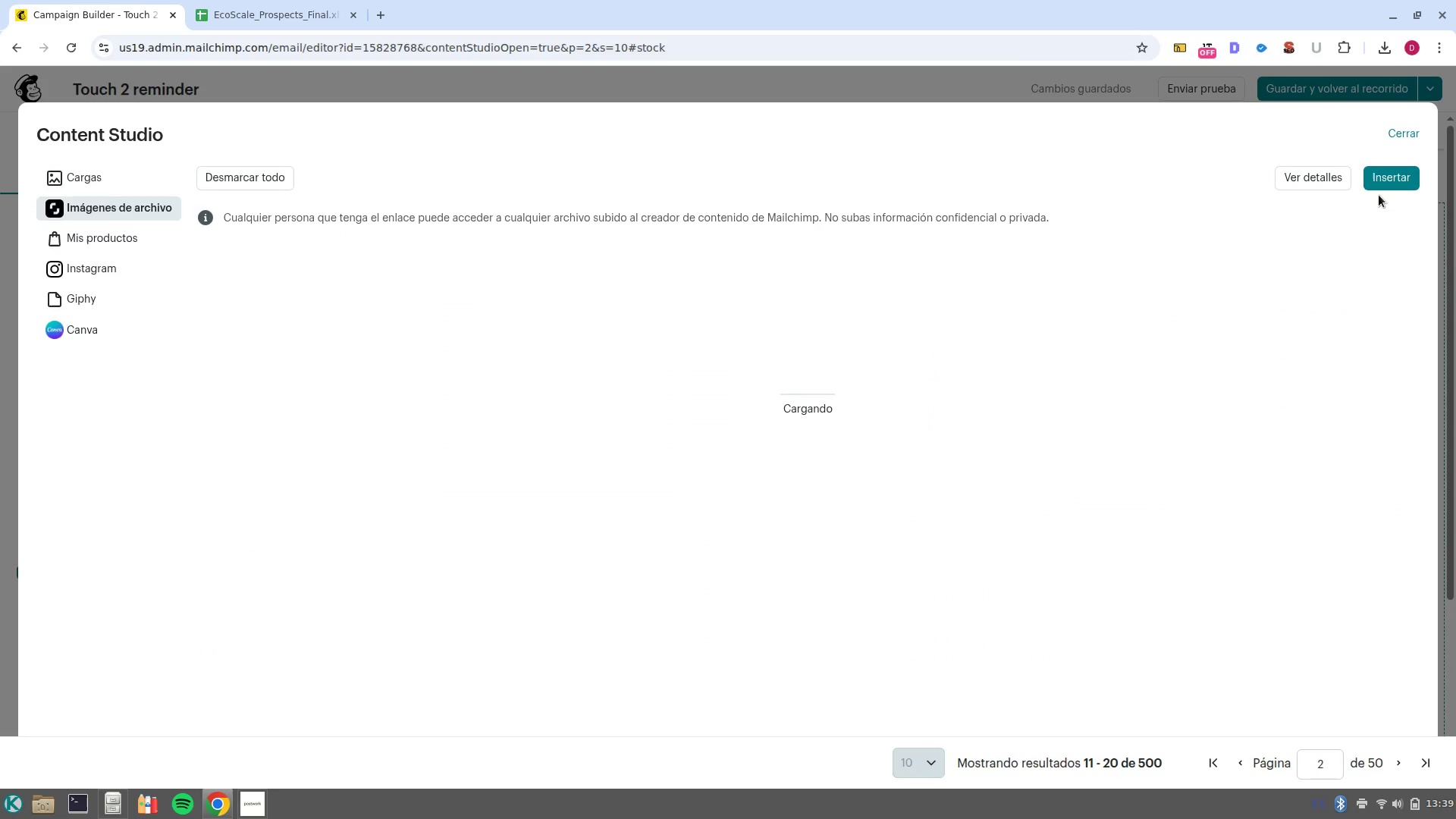 
left_click([978, 655])
 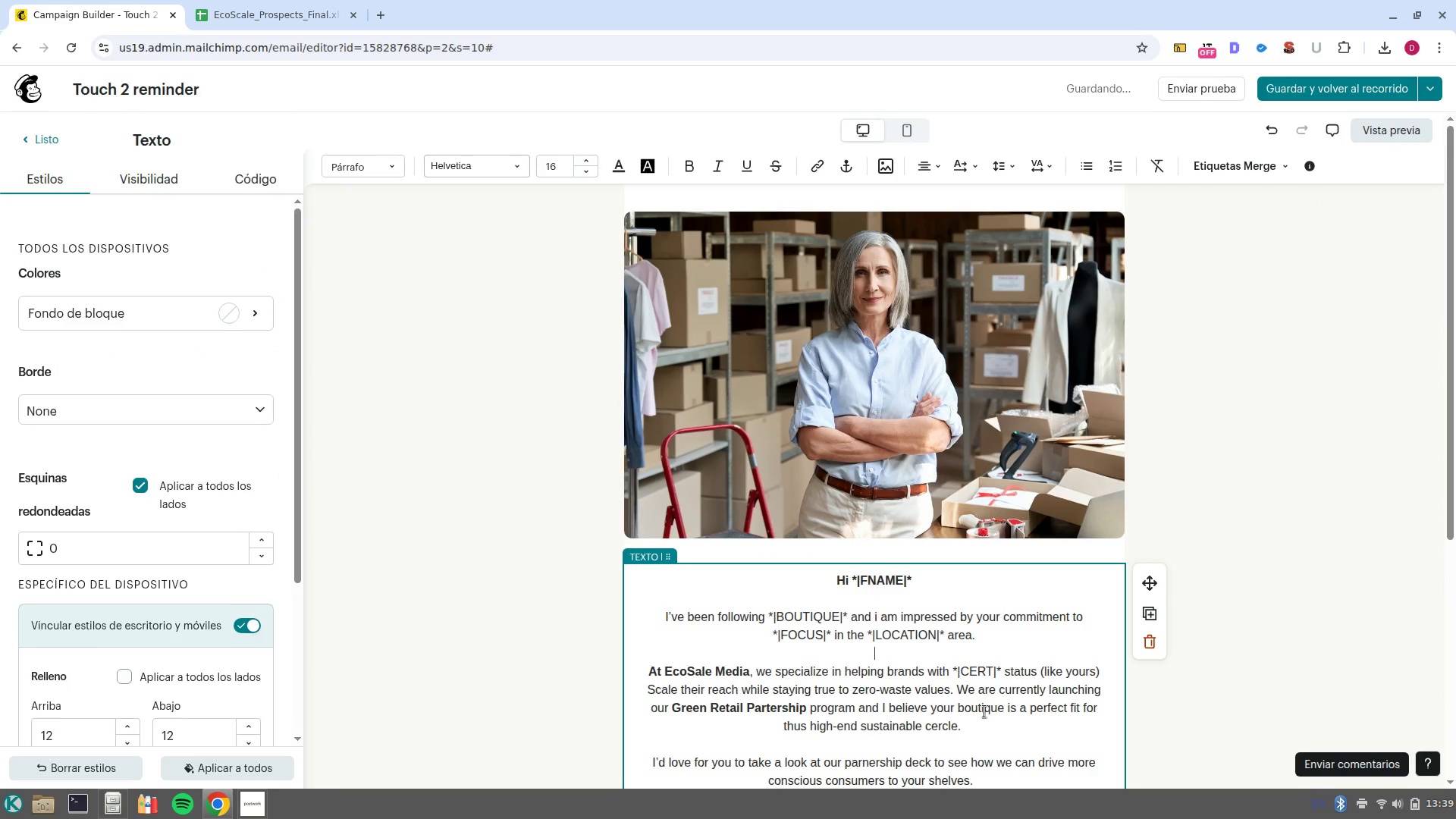 
scroll: coordinate [1091, 788], scroll_direction: down, amount: 2.0
 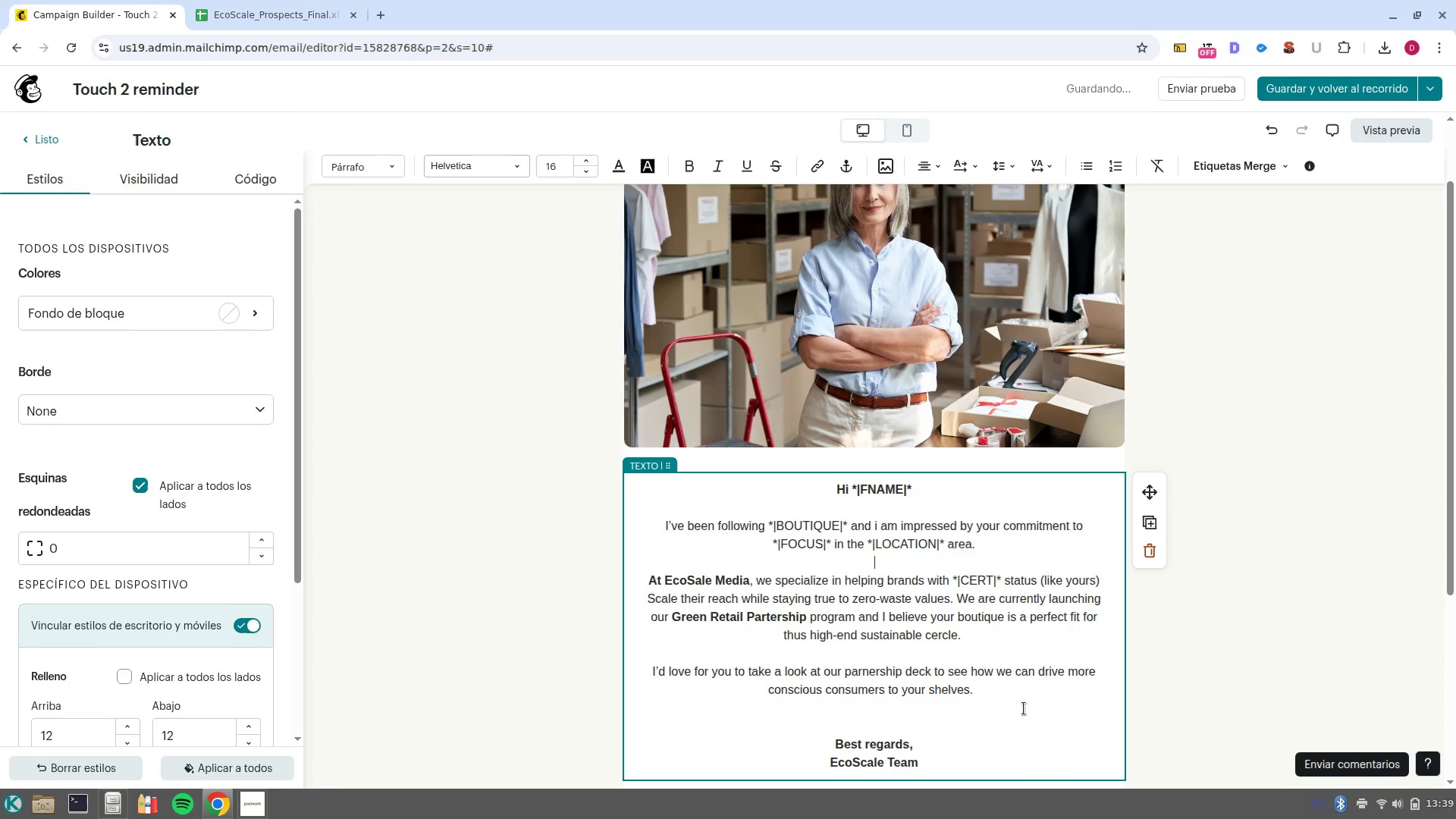 
left_click_drag(start_coordinate=[1015, 699], to_coordinate=[669, 514])
 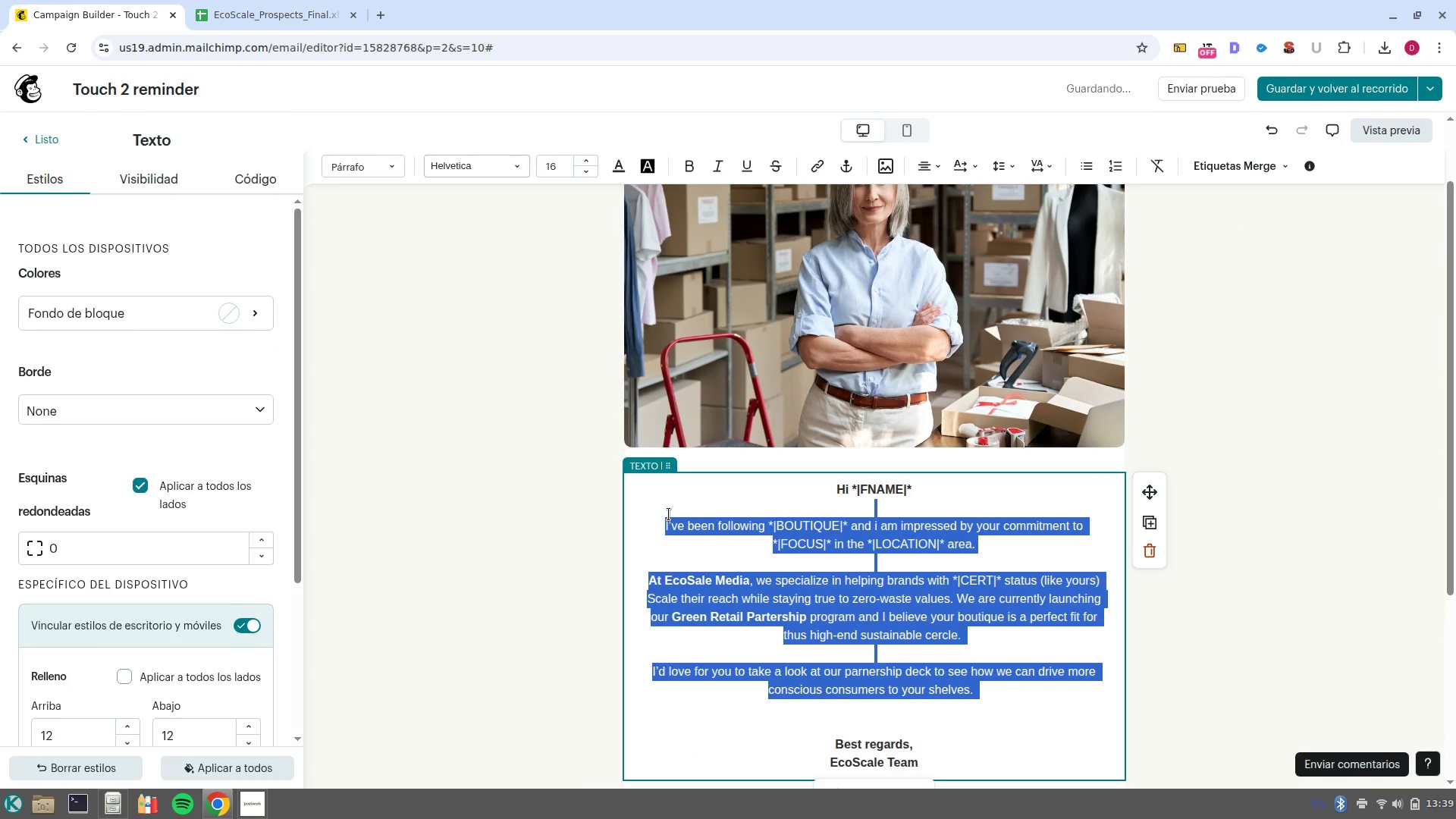 
key(Backspace)
 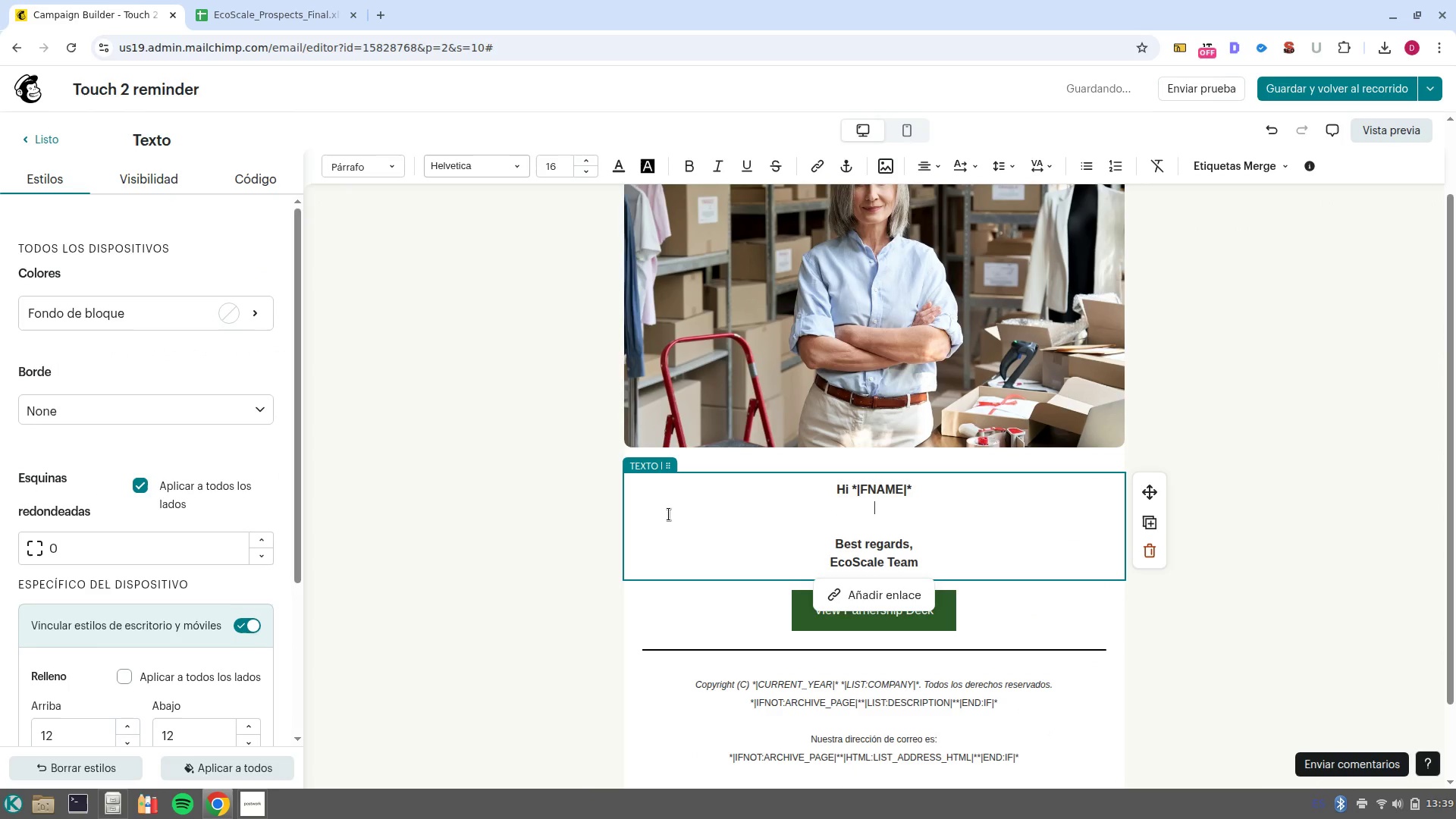 
key(Enter)
 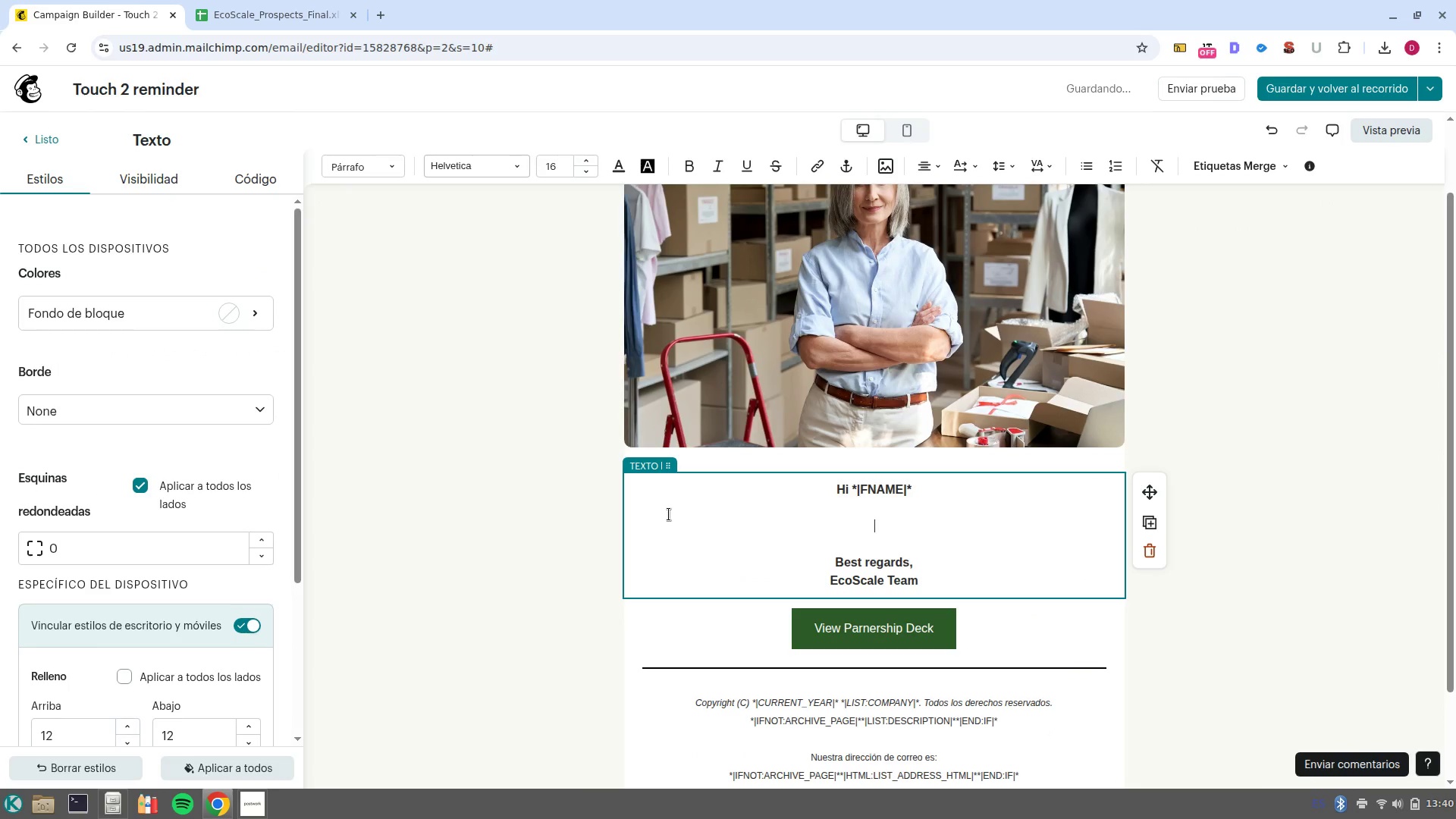 
key(Shift+I)
 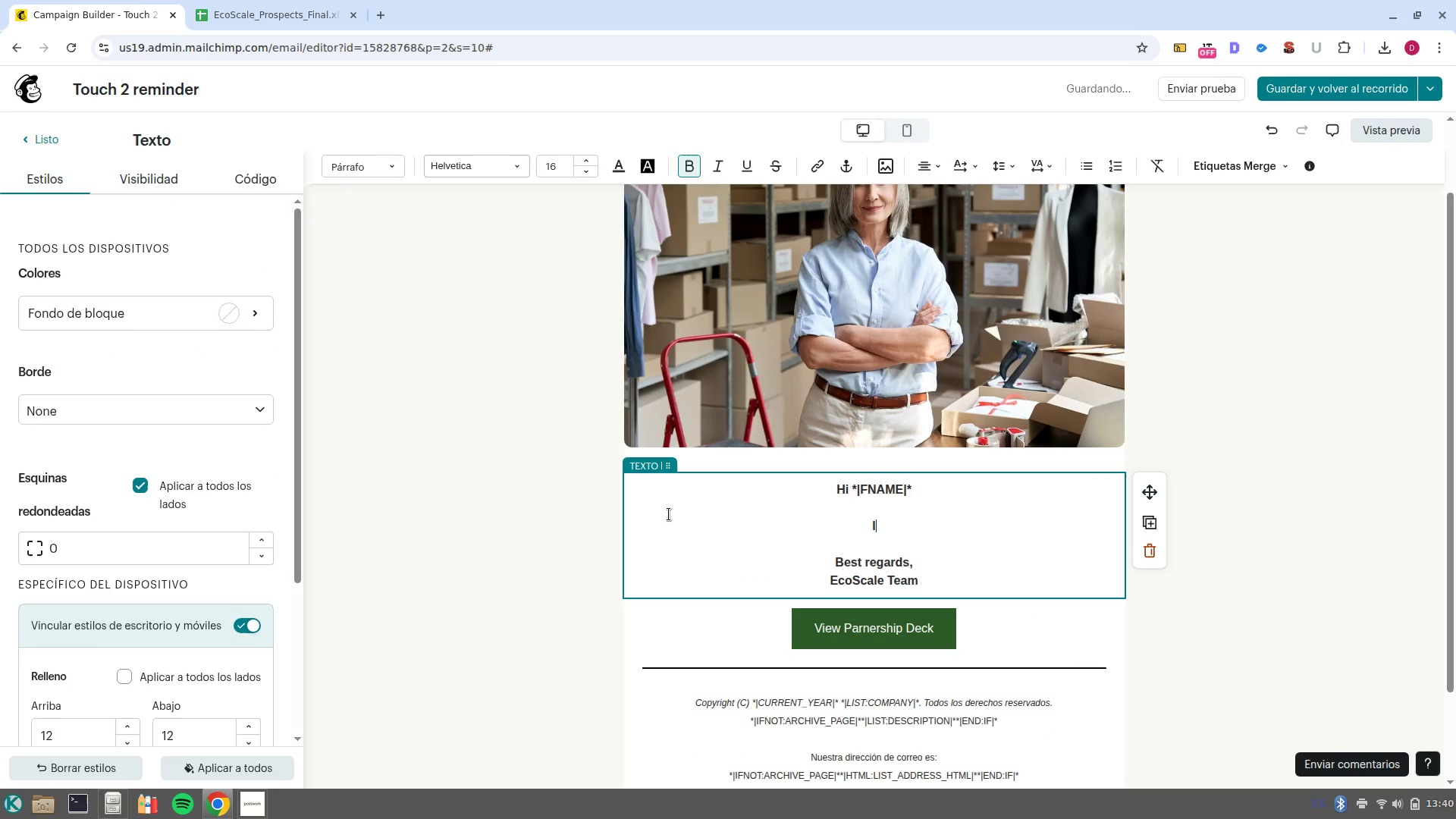 
key(Space)
 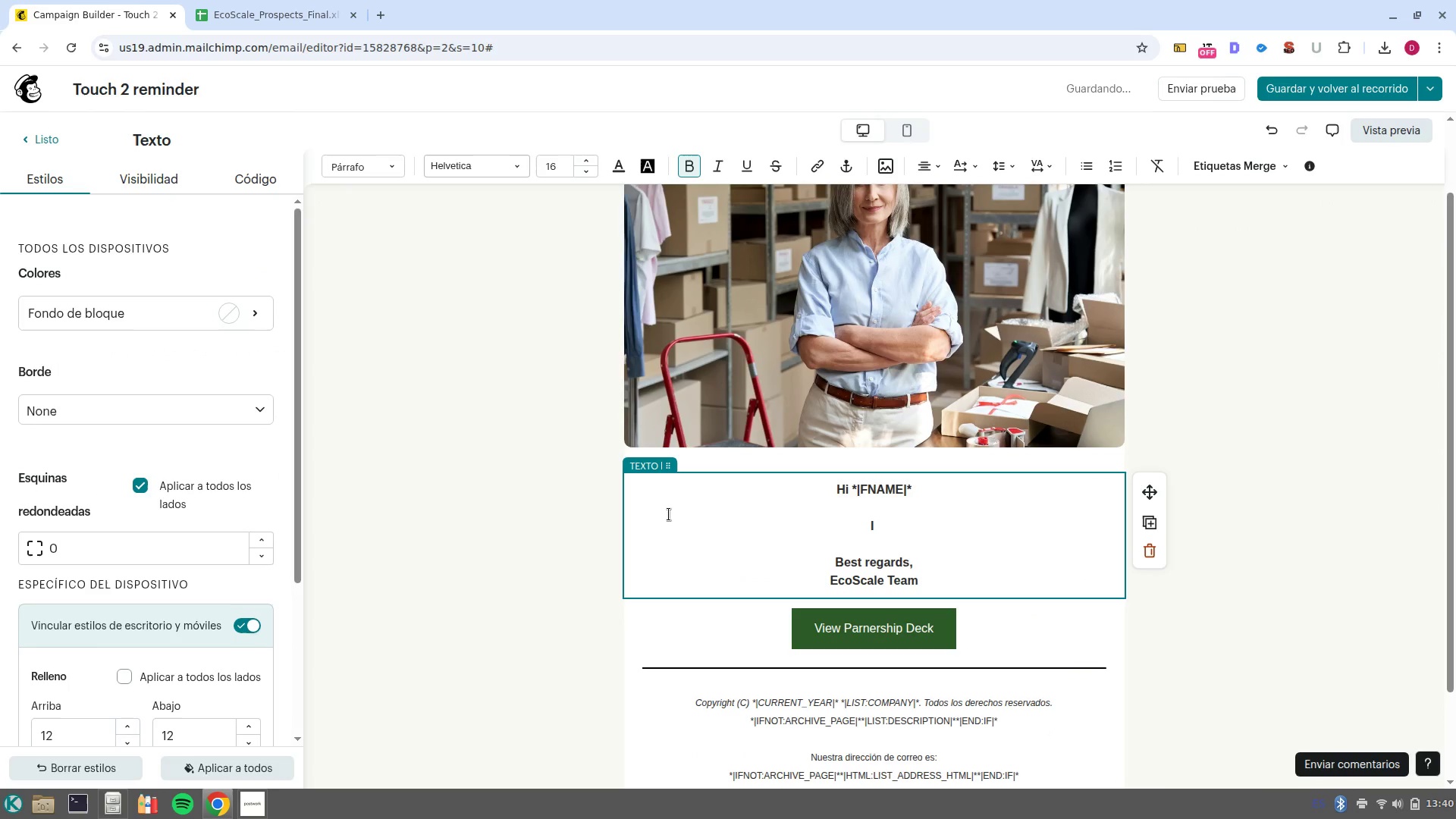 
key(Shift+ArrowUp)
 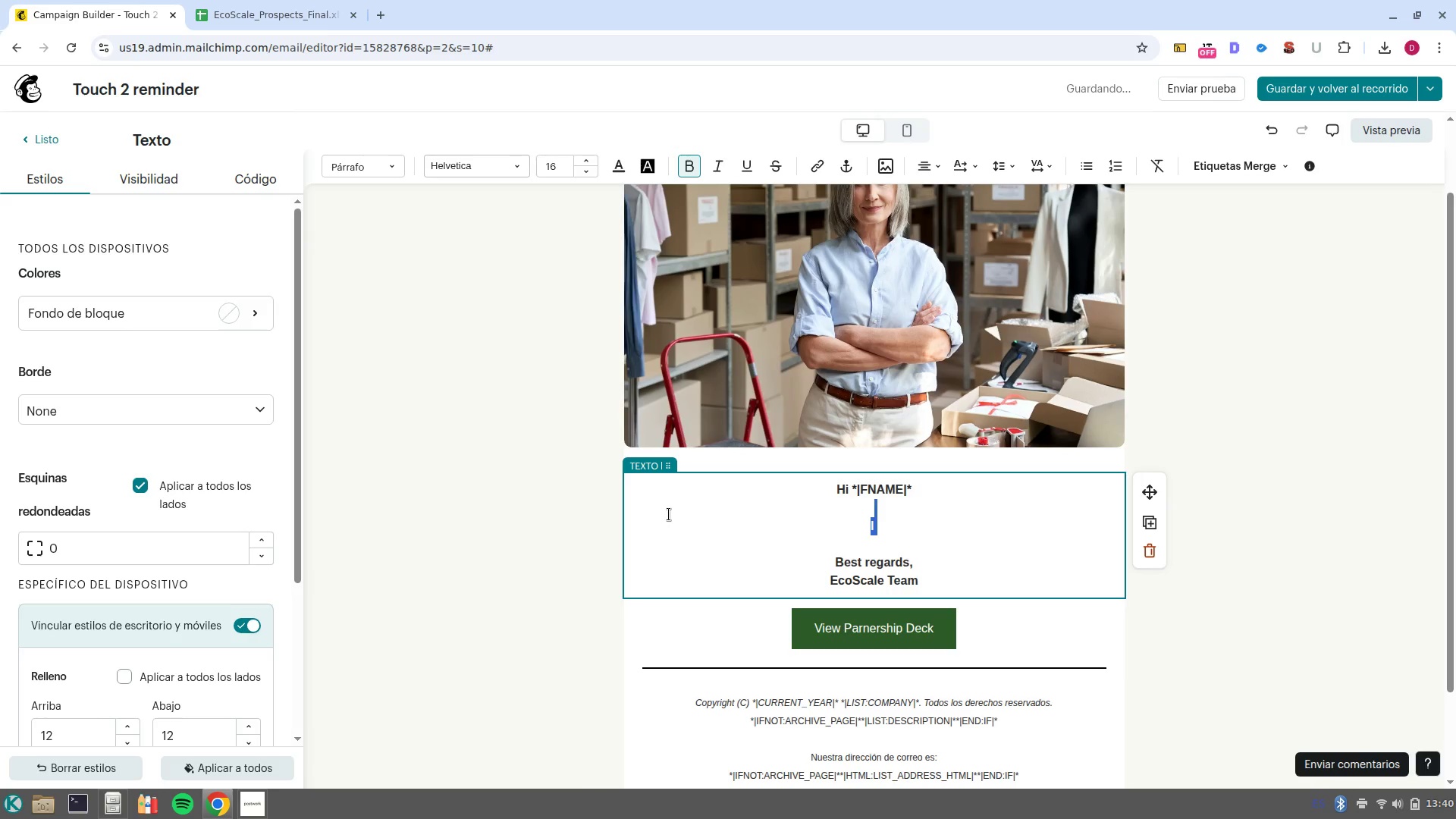 
key(Control+B)
 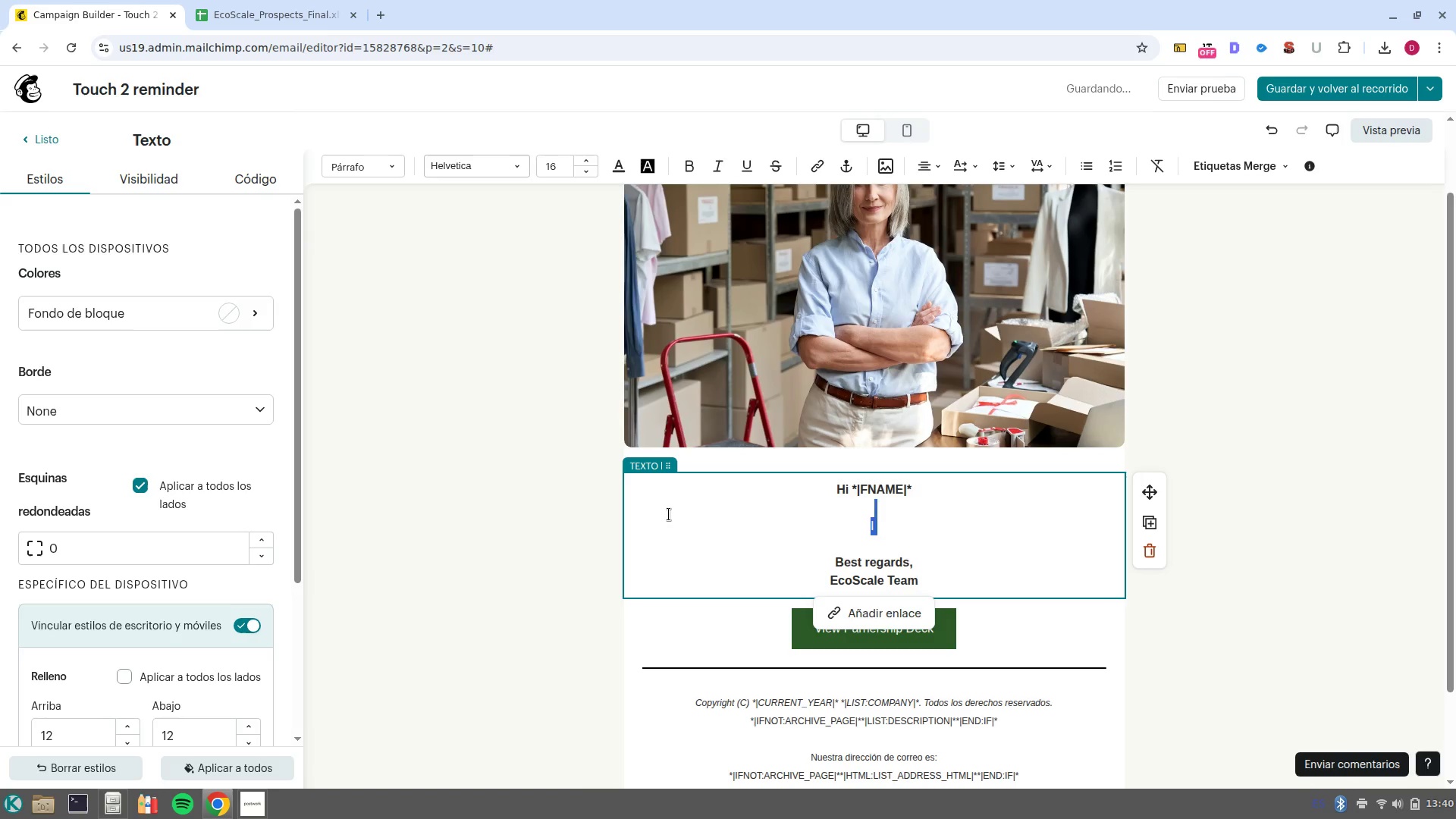 
key(ArrowRight)
 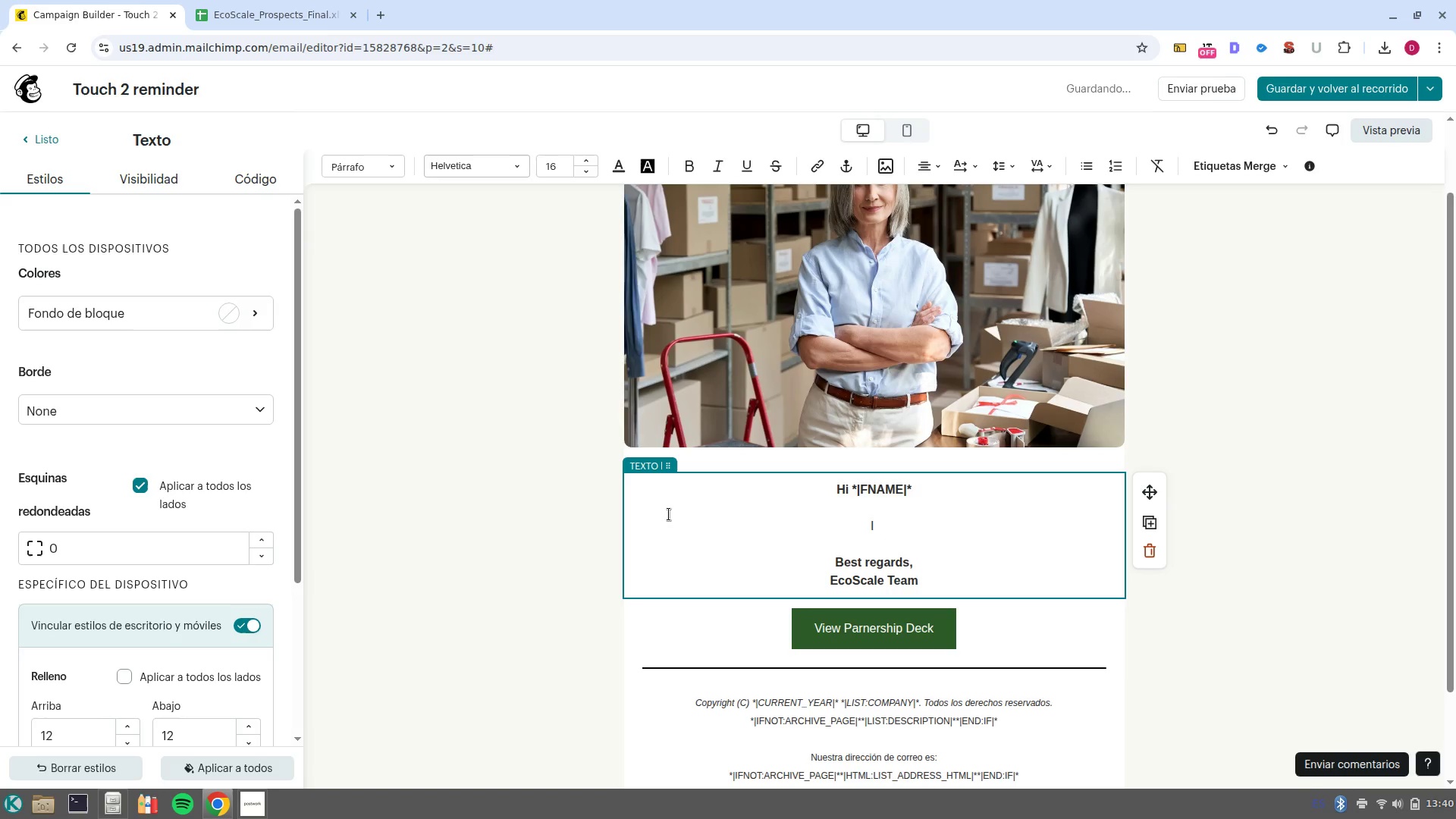 
type(know how busy running a boutique in )
 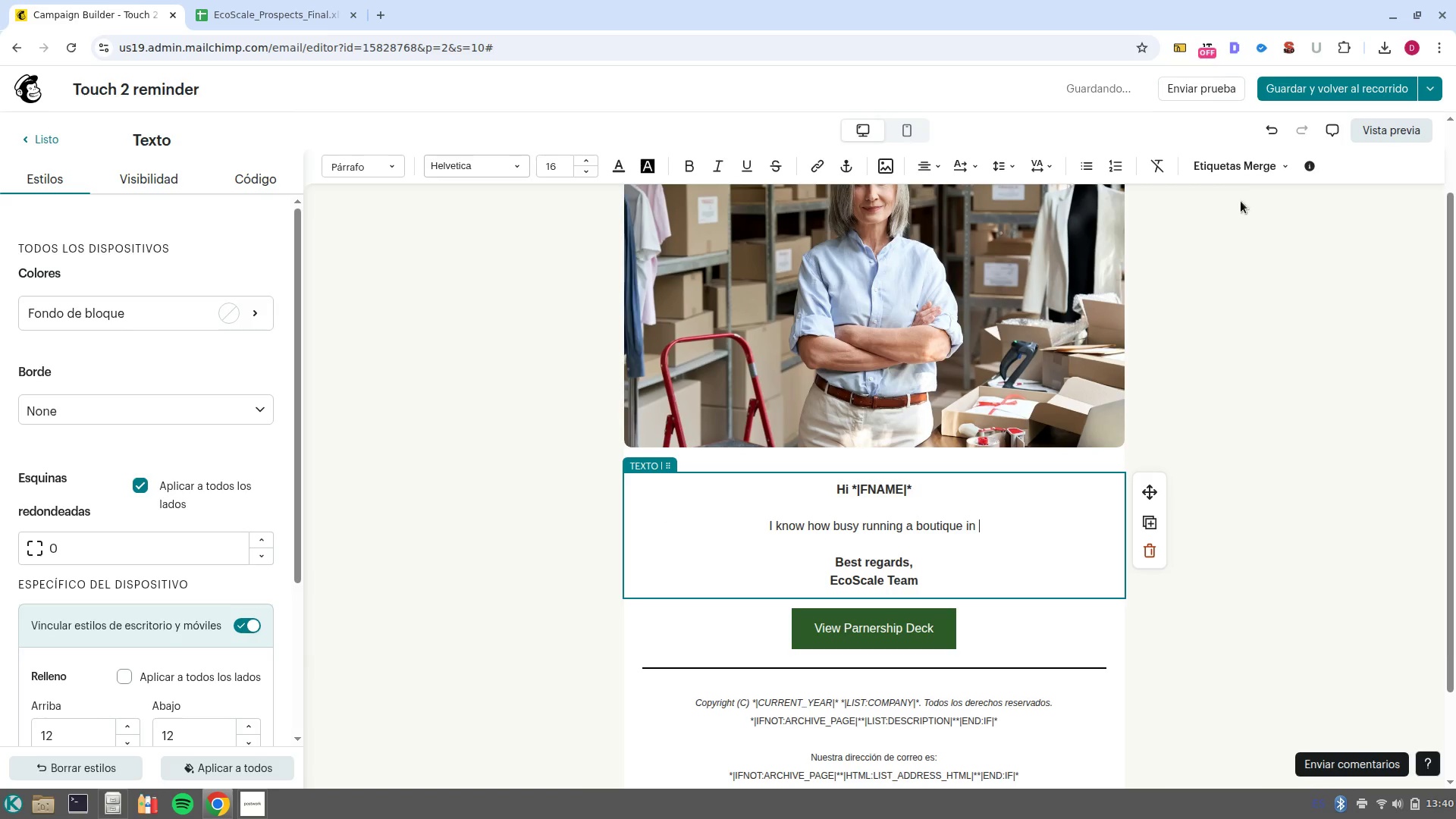 
left_click([1227, 174])
 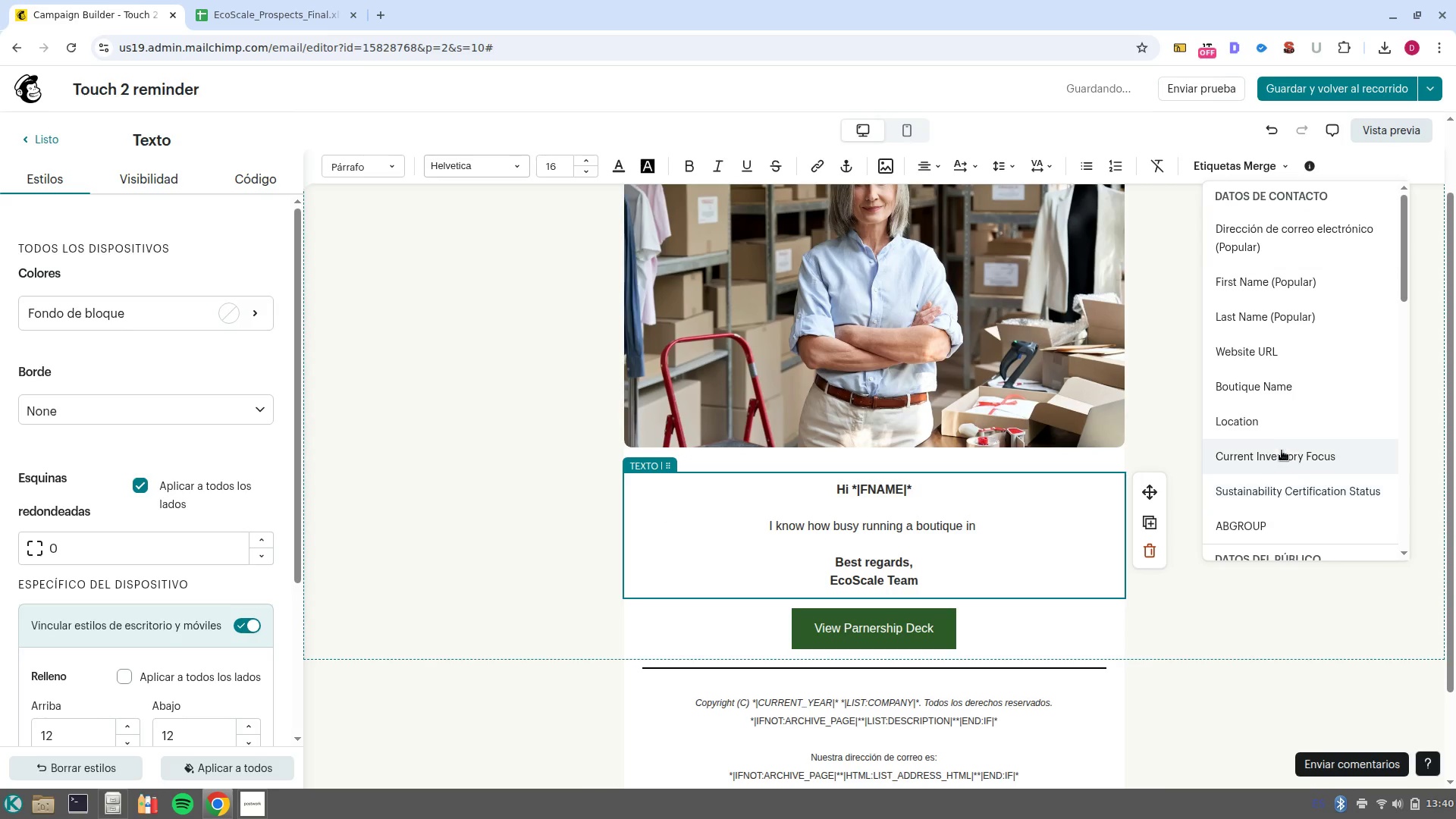 
left_click([1280, 431])
 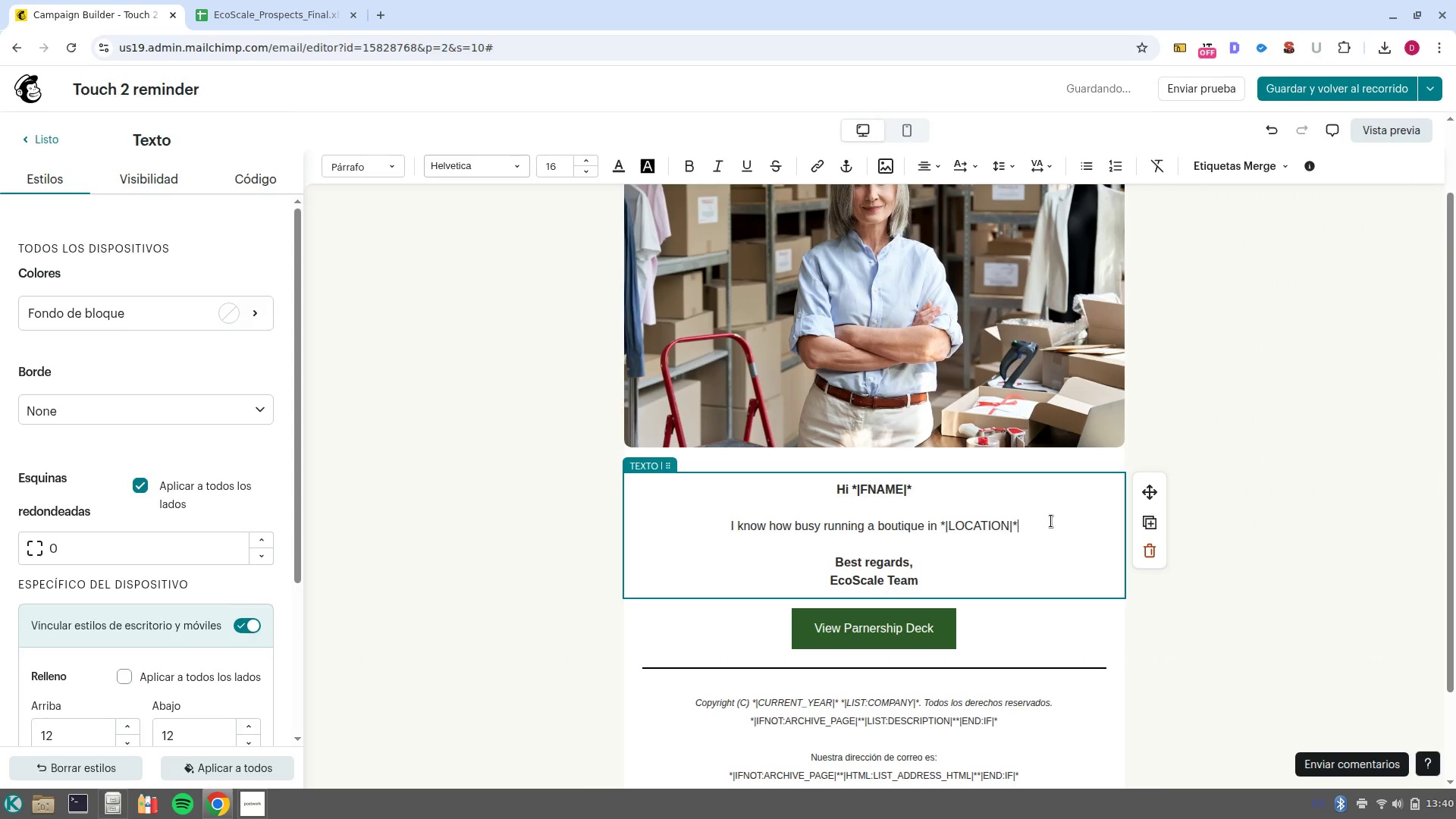 
type( can be, so i wanted to bring this v)
key(Backspace)
type(back to the top of youe)
key(Backspace)
type(r inbox.)
key(NumpadEnter)
key(NumpadEnter)
type(We are looking for a few more indeop)
key(Backspace)
key(Backspace)
type(pendent partners focused on )
 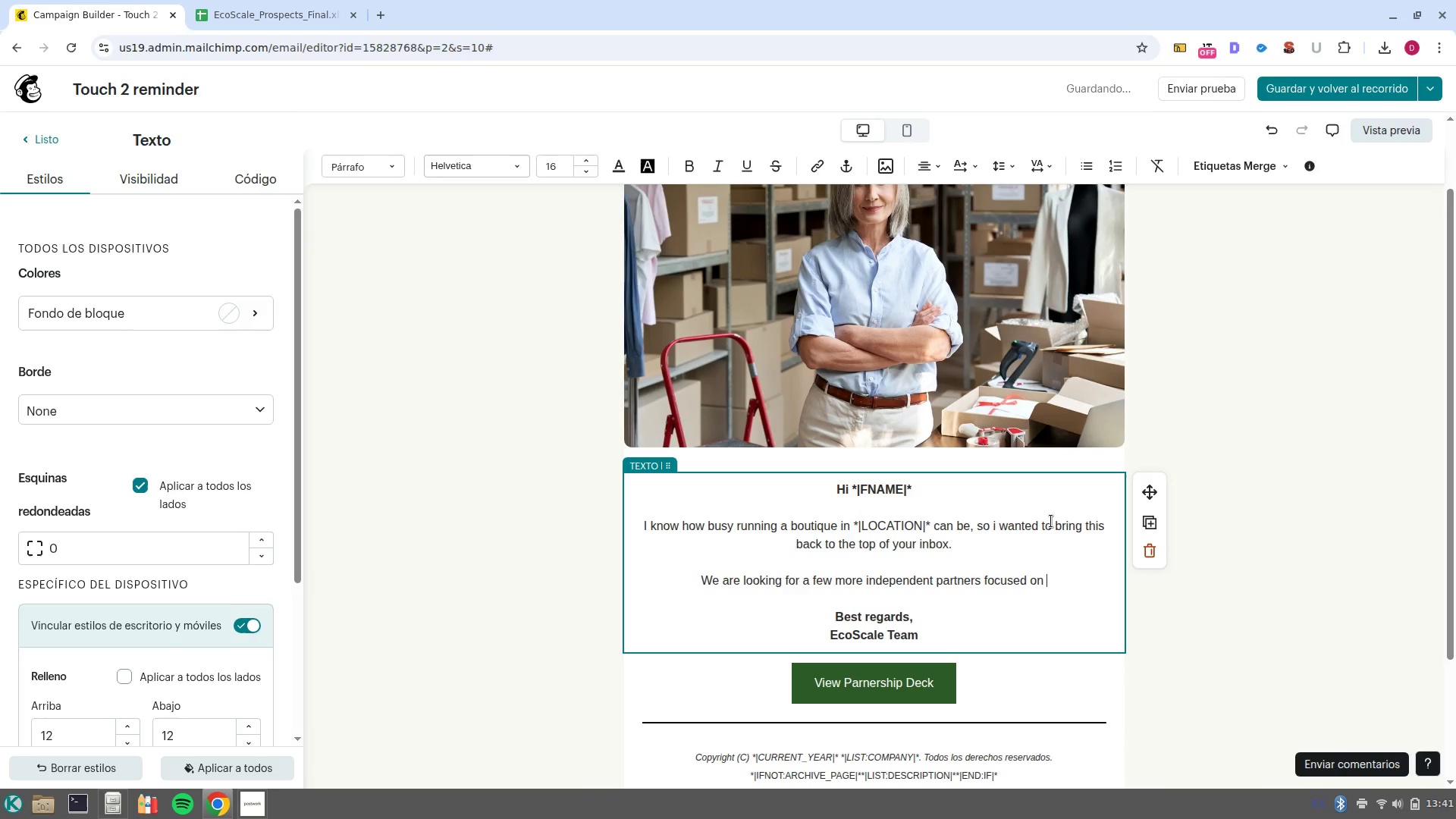 
left_click([1404, 132])
 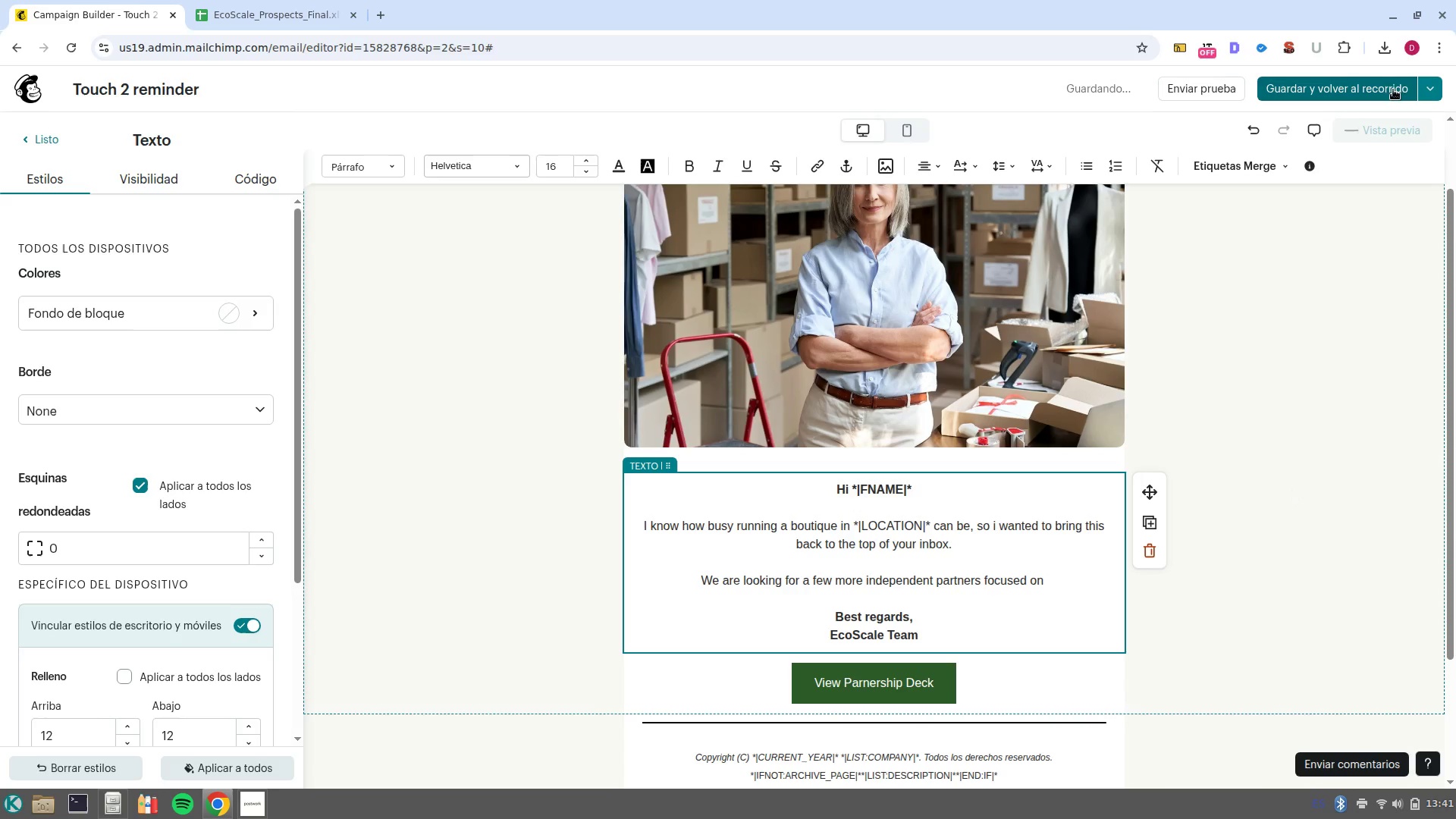 
wait(5.92)
 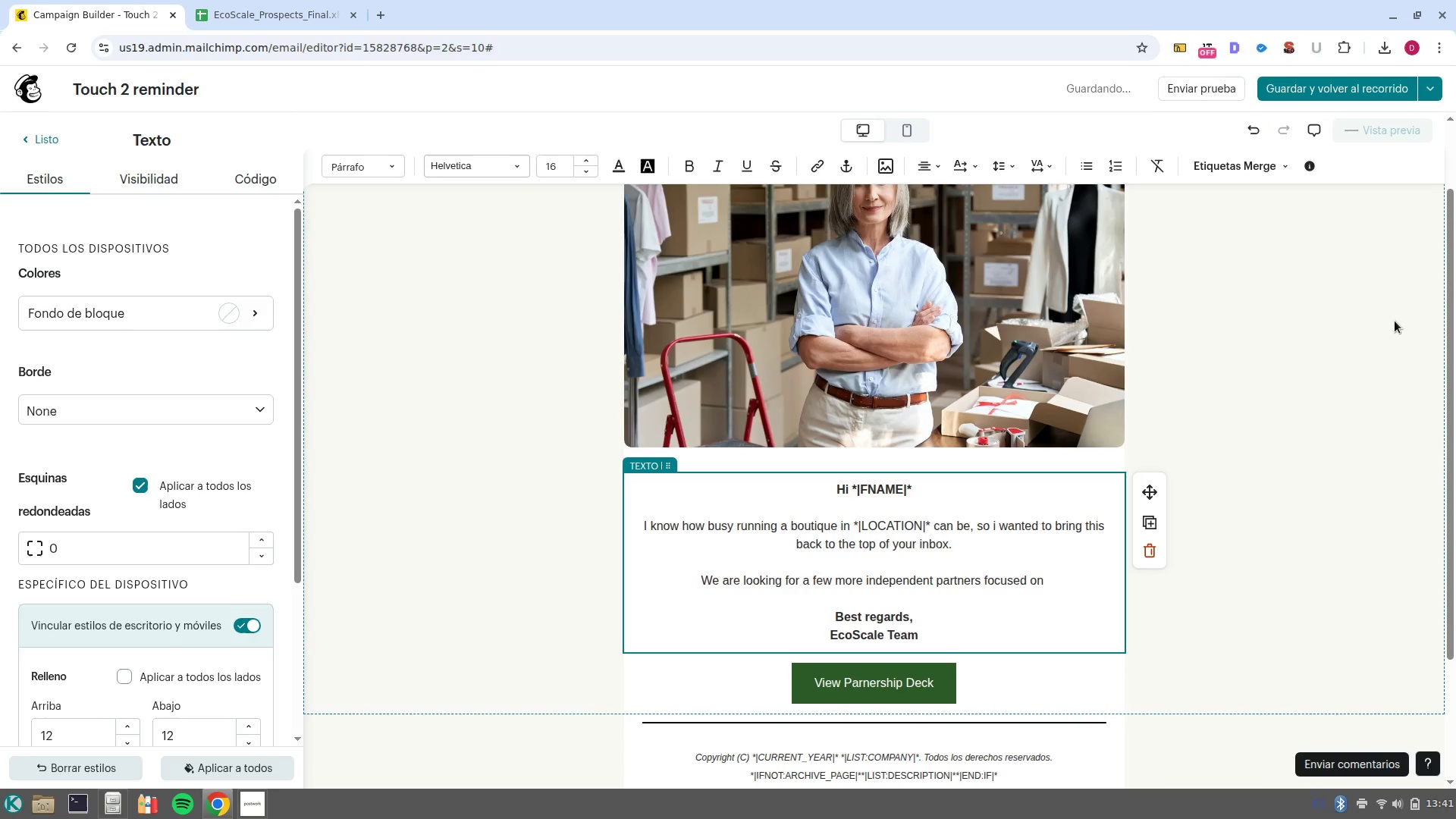 
key(Escape)
 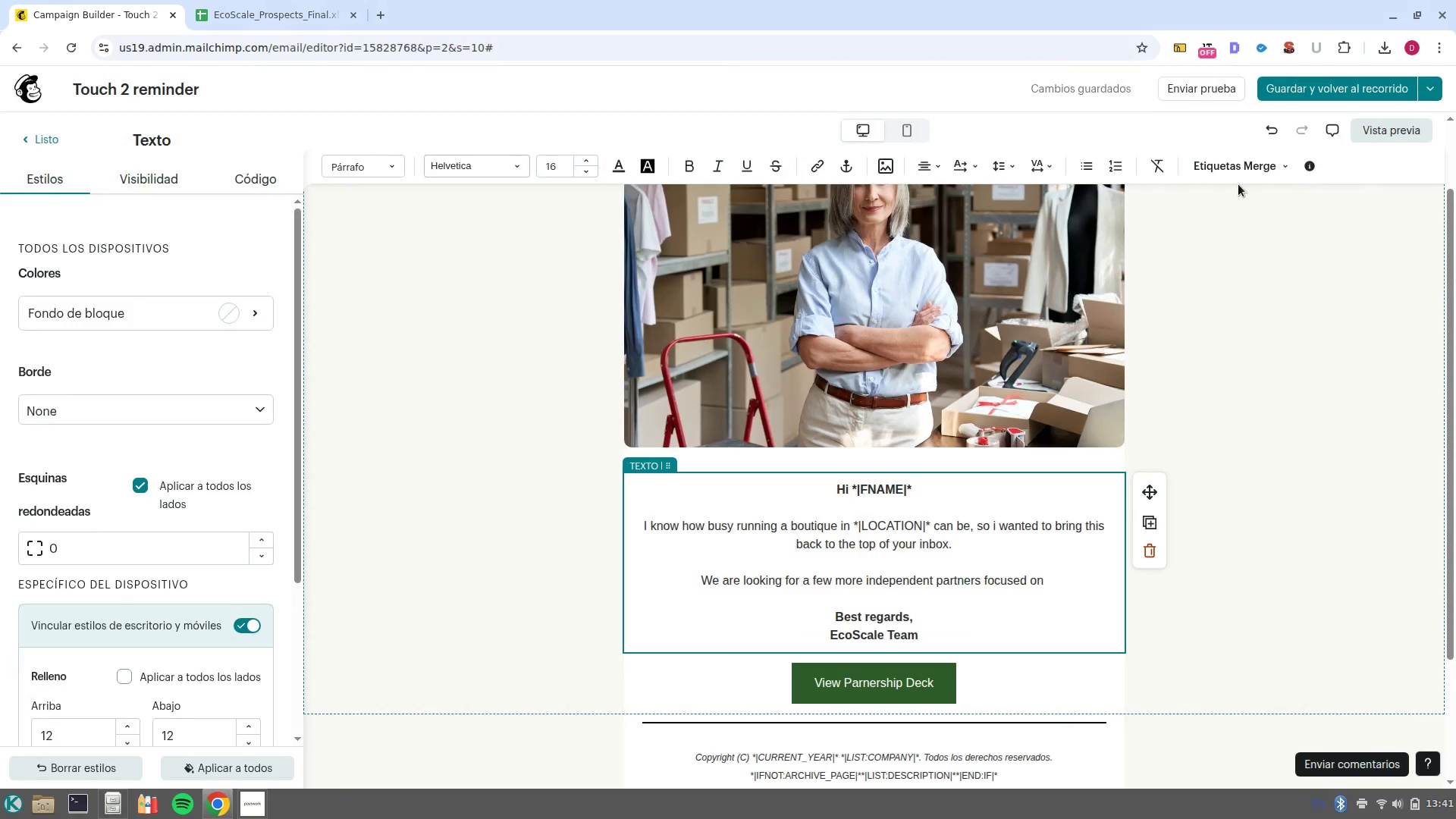 
left_click([1234, 183])
 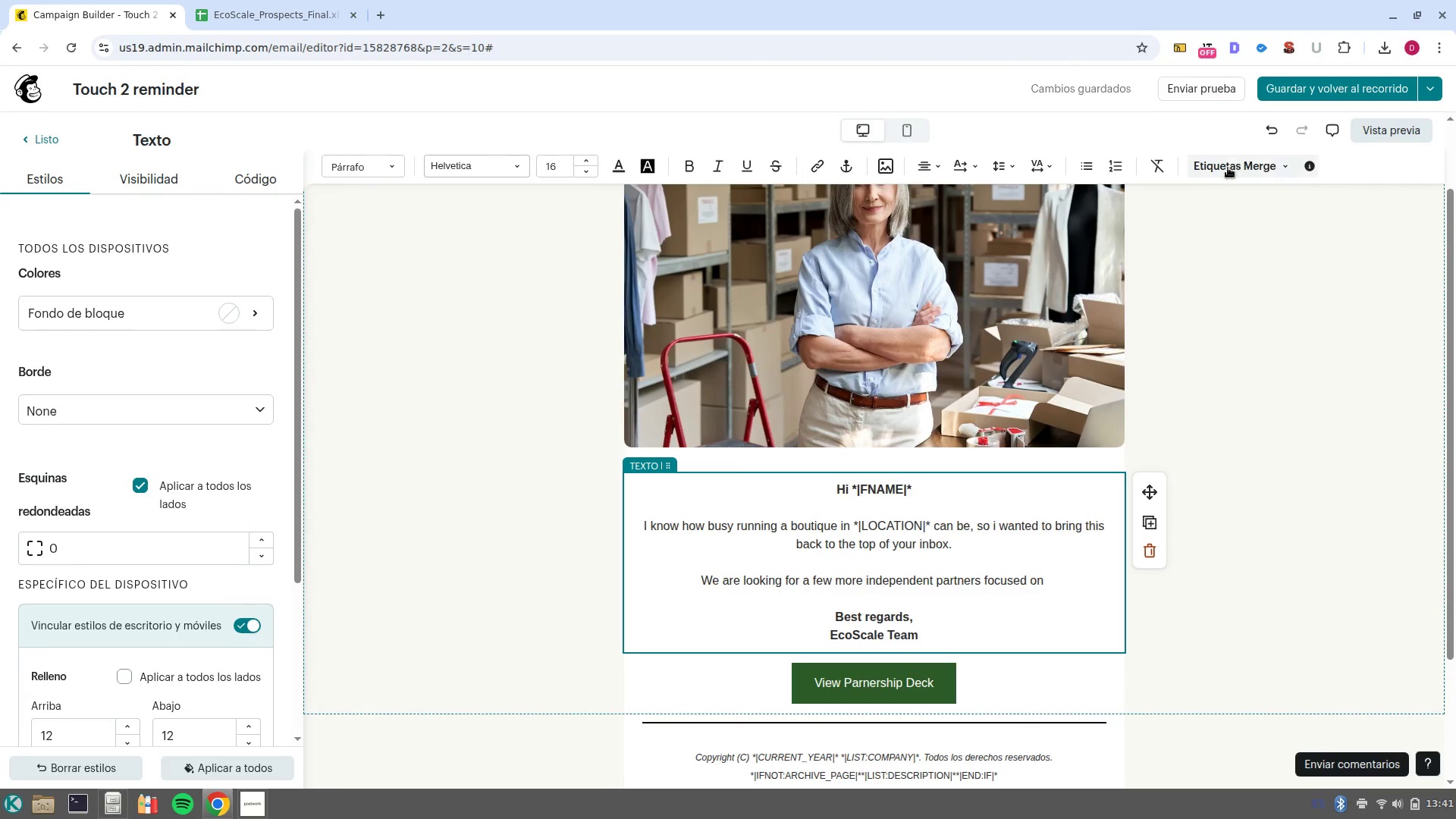 
left_click([1228, 168])
 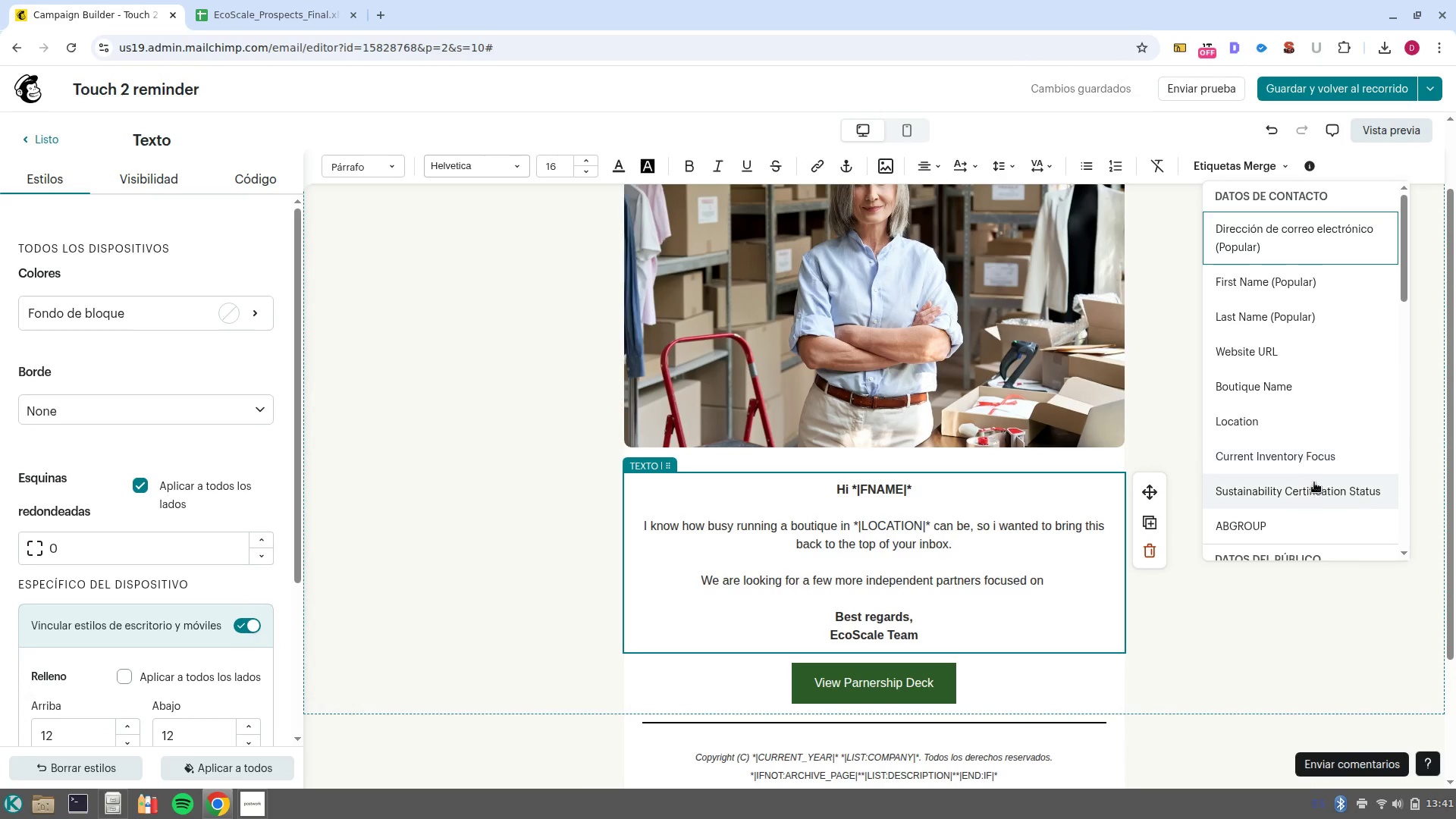 
left_click([1313, 461])
 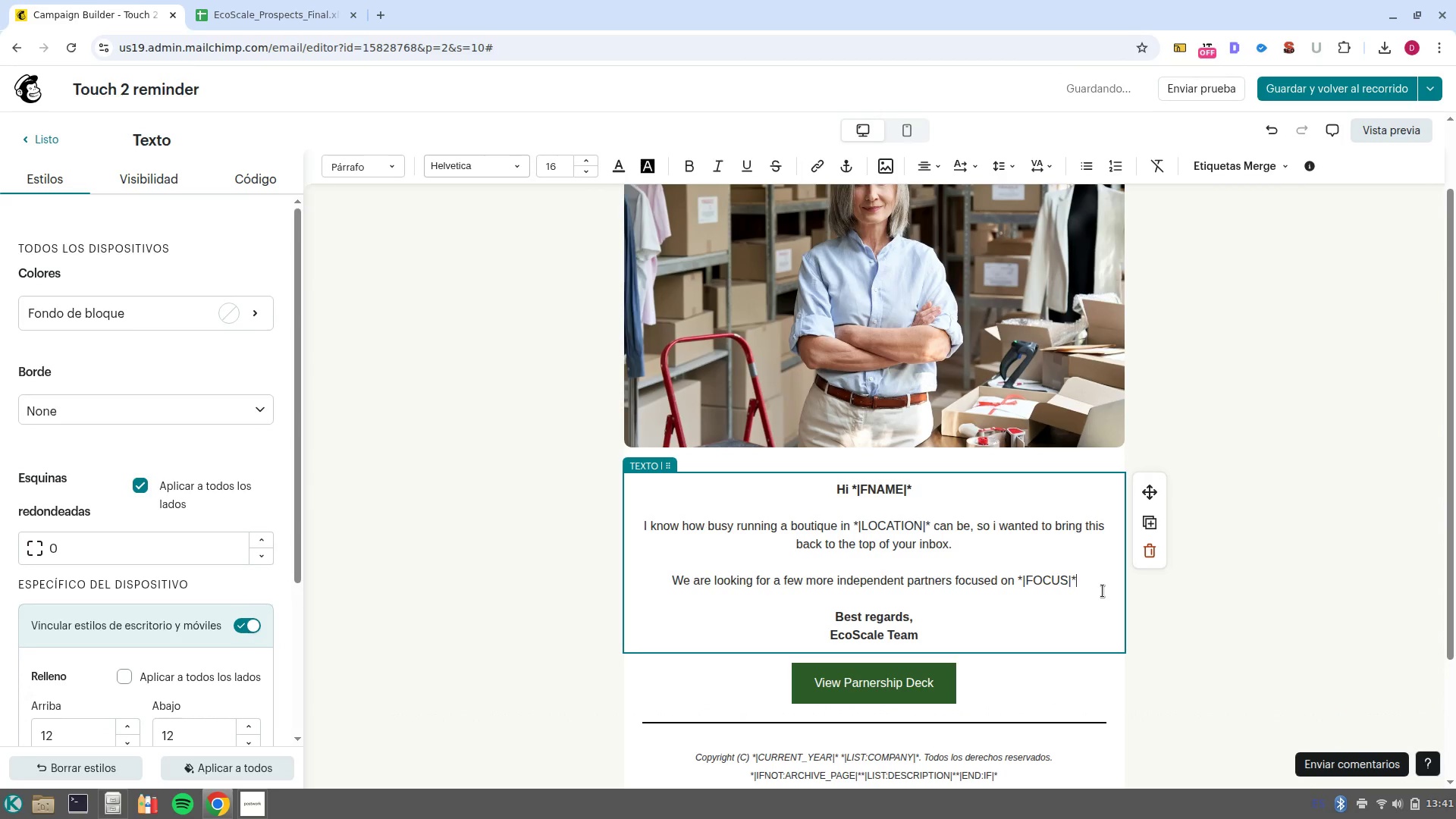 
type( to join our next cohort. I-ve attached our partnership deck below in case you missed ir)
key(Backspace)
type(t)
 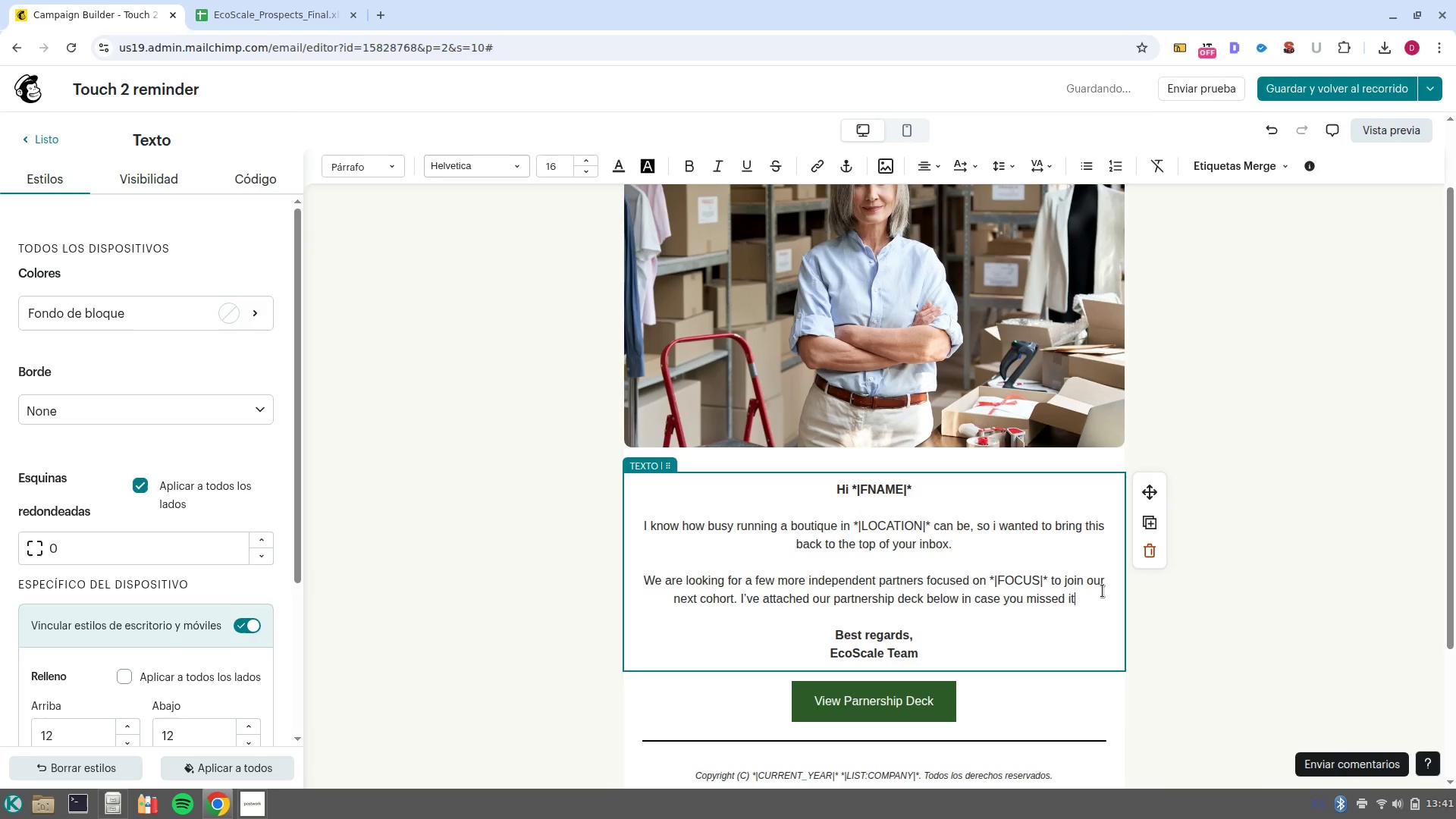 
key(Enter)
 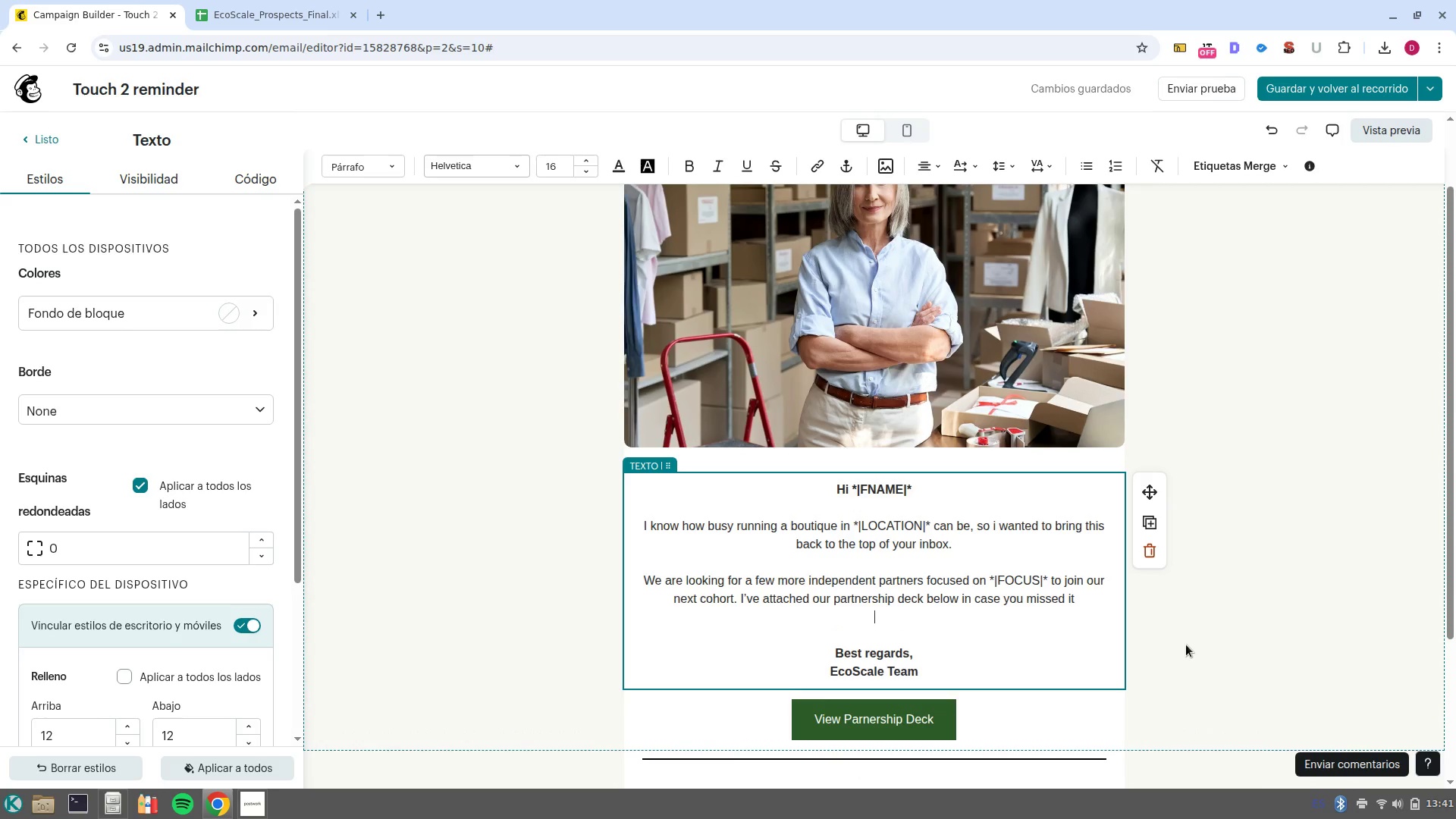 
key(Enter)
 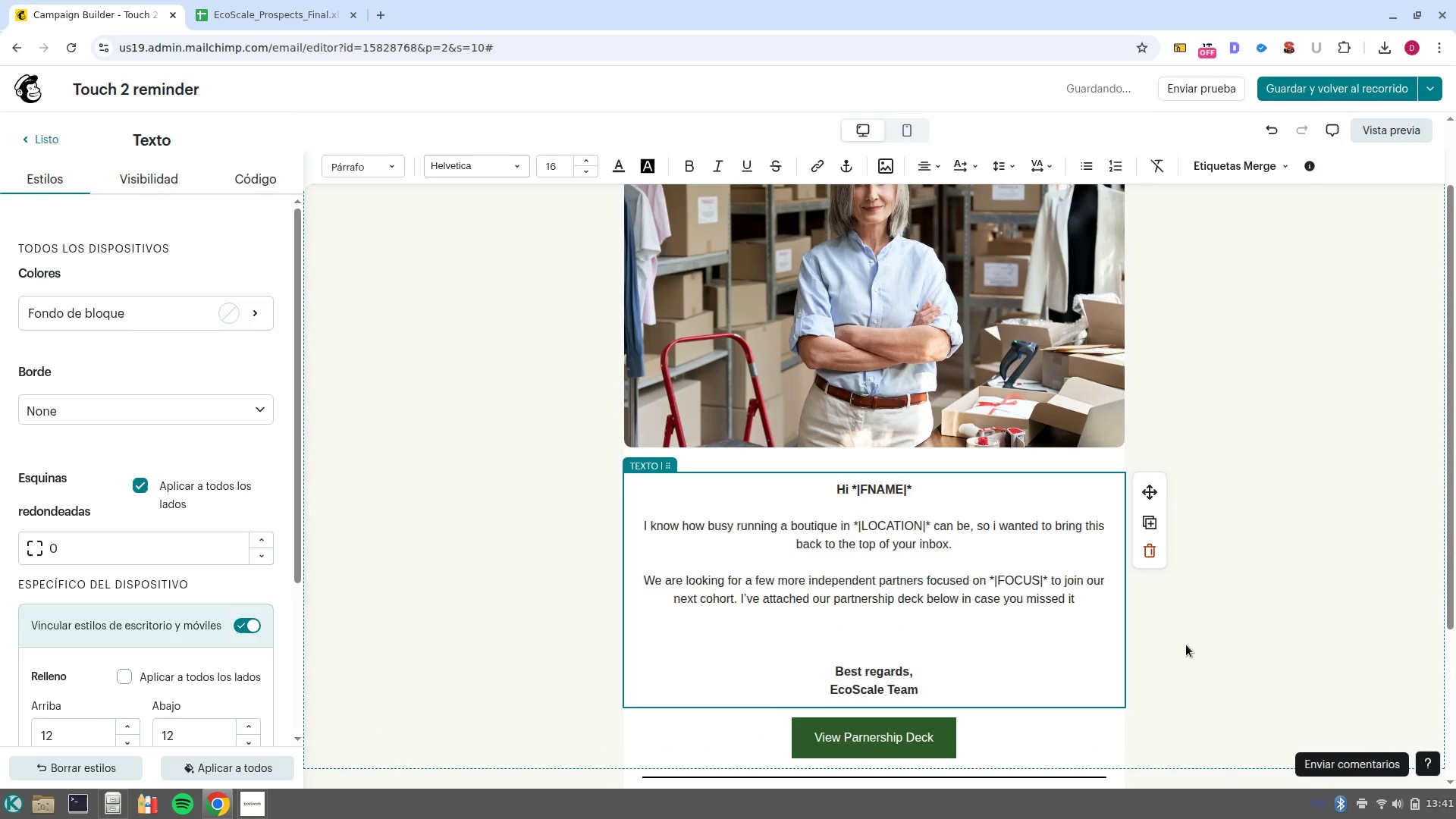 
type(Looking foward to hearing from you)
 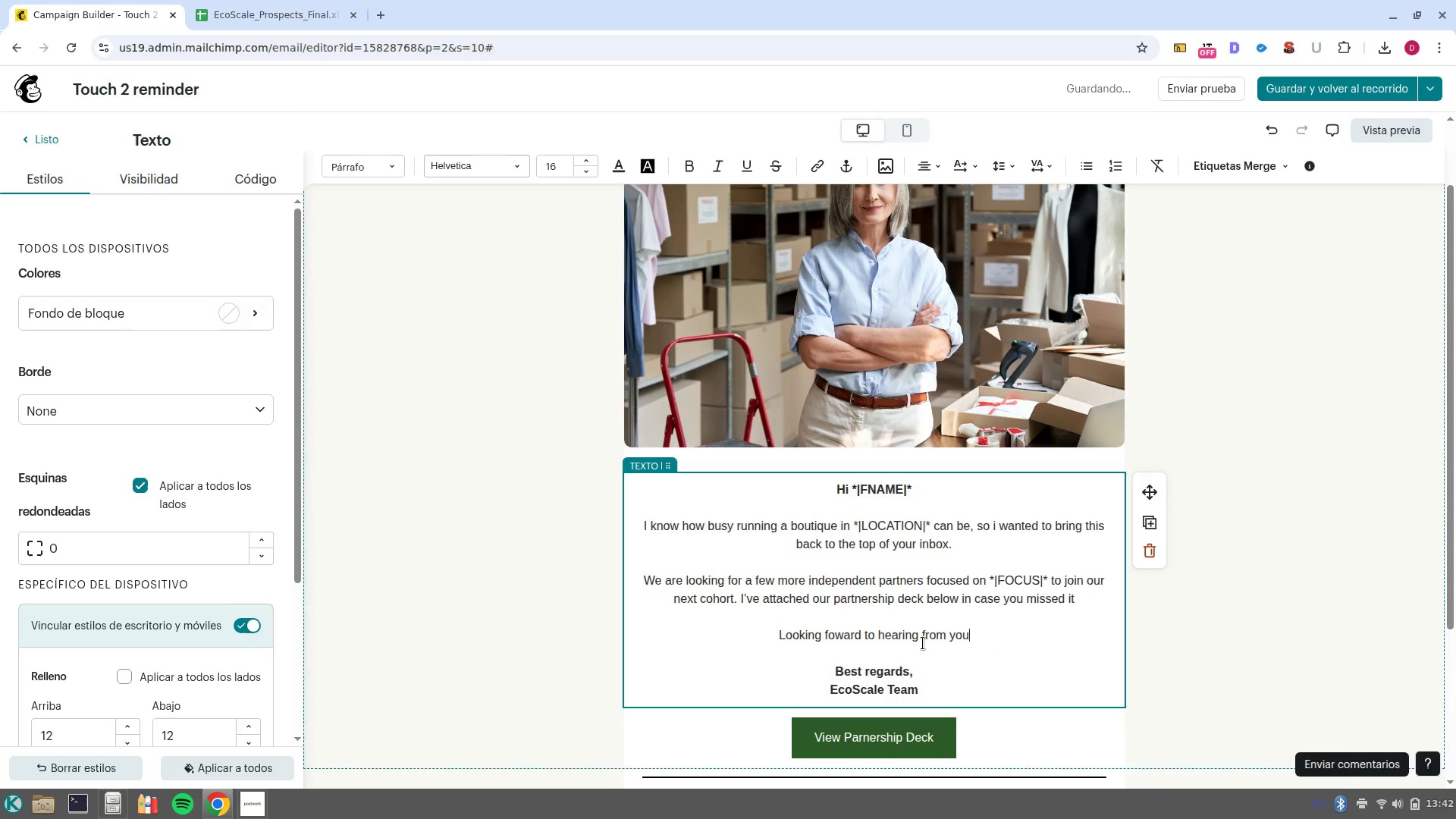 
left_click_drag(start_coordinate=[937, 673], to_coordinate=[808, 676])
 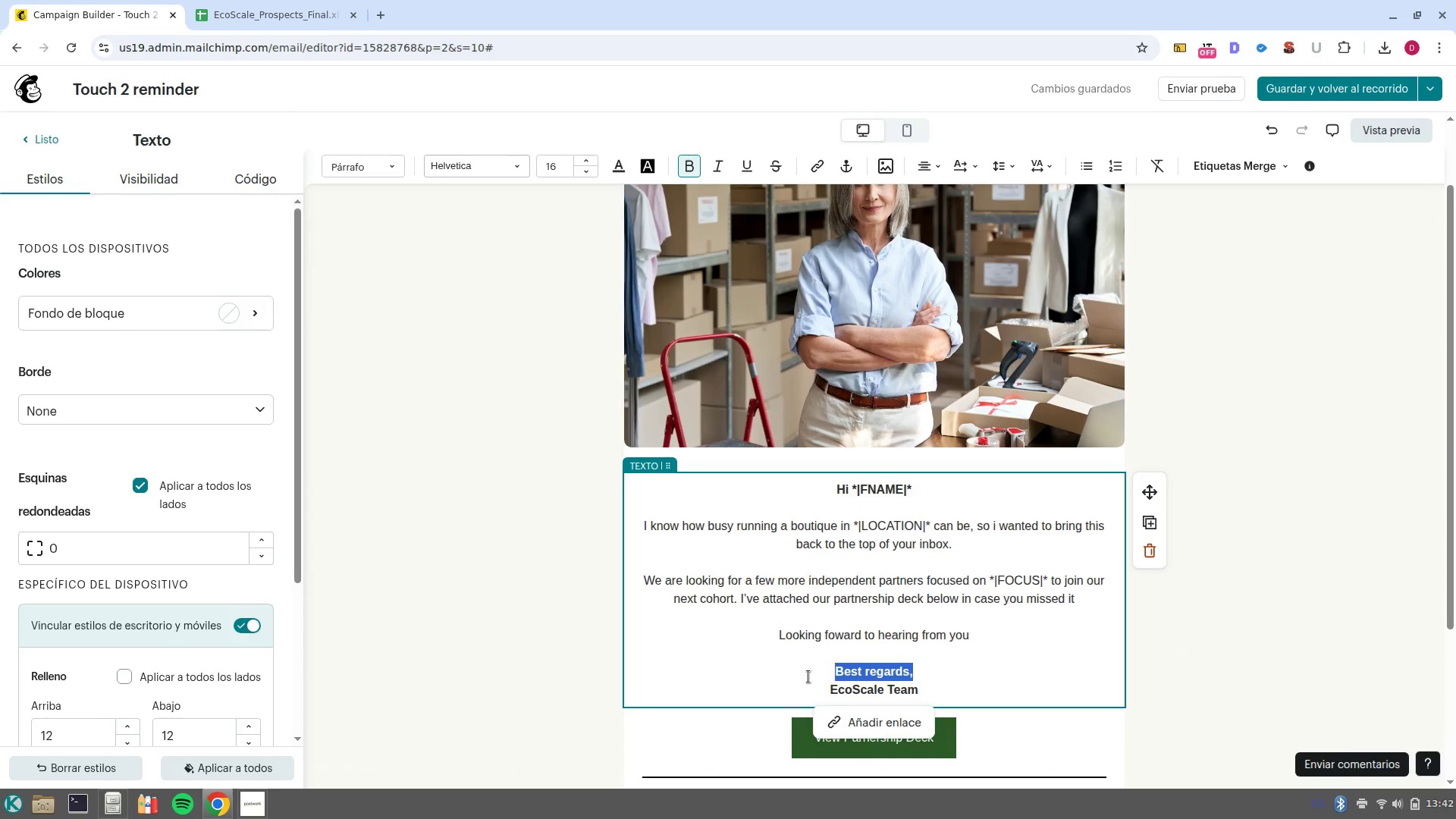 
type(Cheers,)
 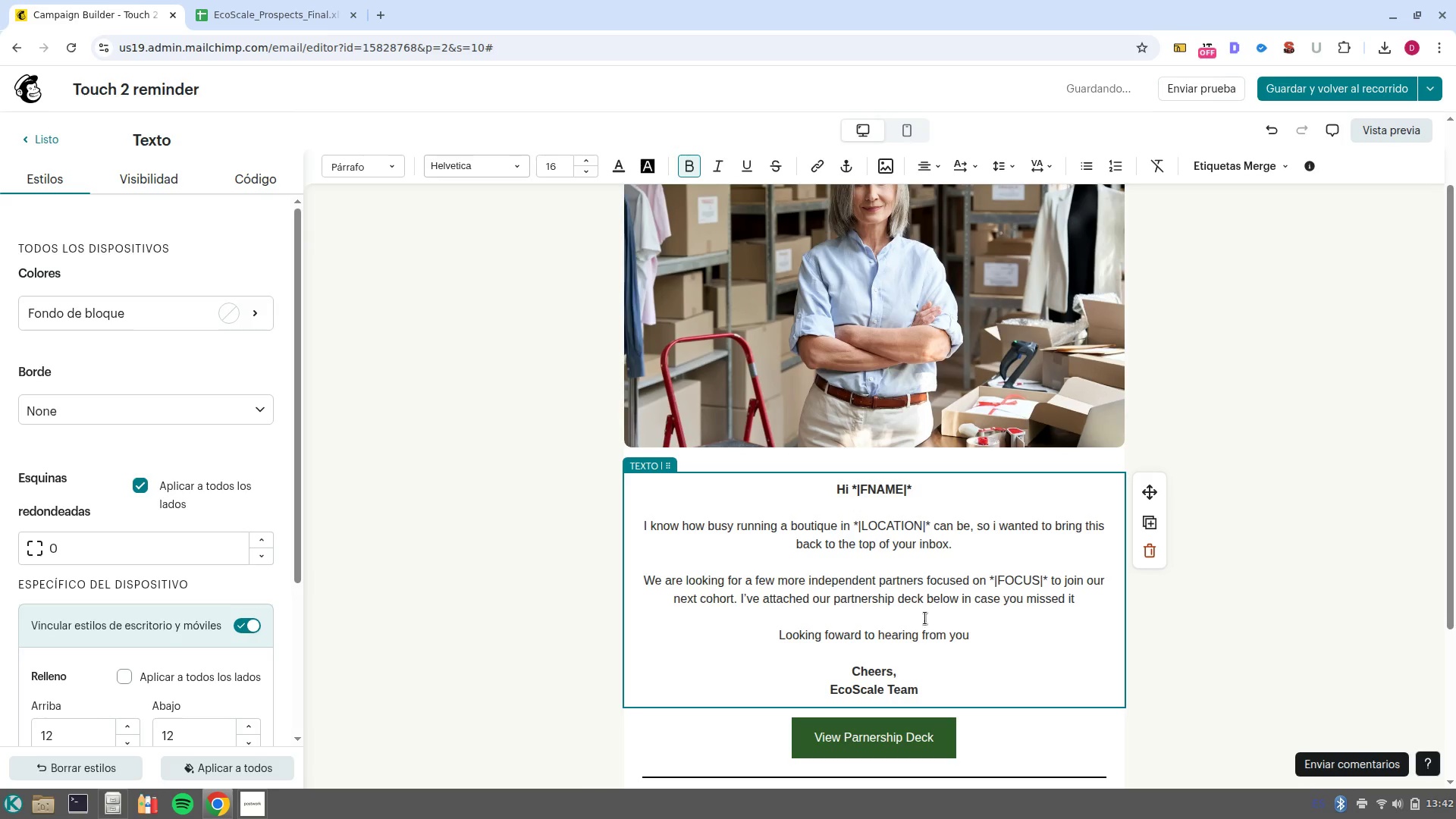 
left_click_drag(start_coordinate=[987, 637], to_coordinate=[752, 630])
 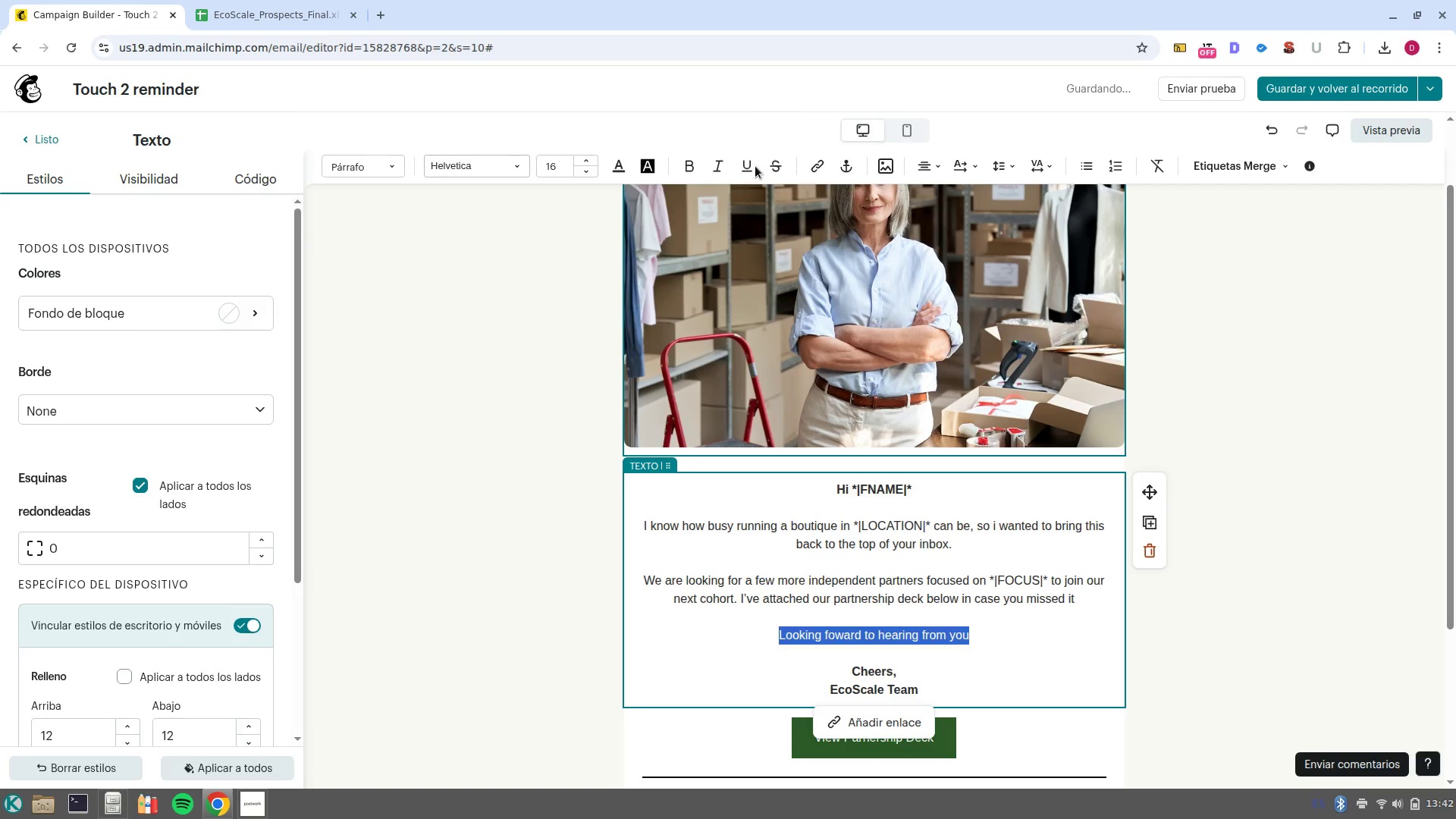 
left_click([717, 165])
 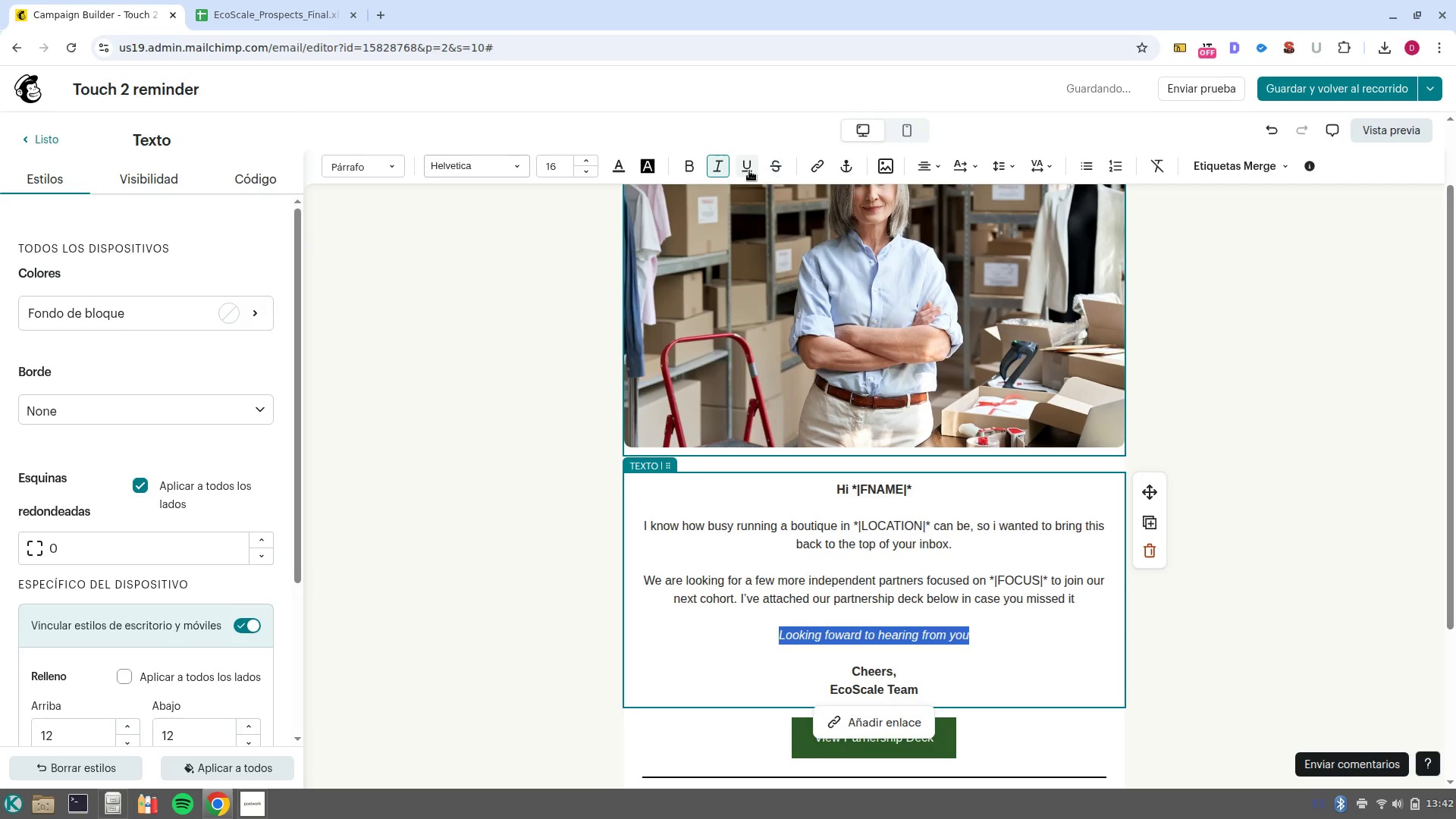 
left_click([749, 171])
 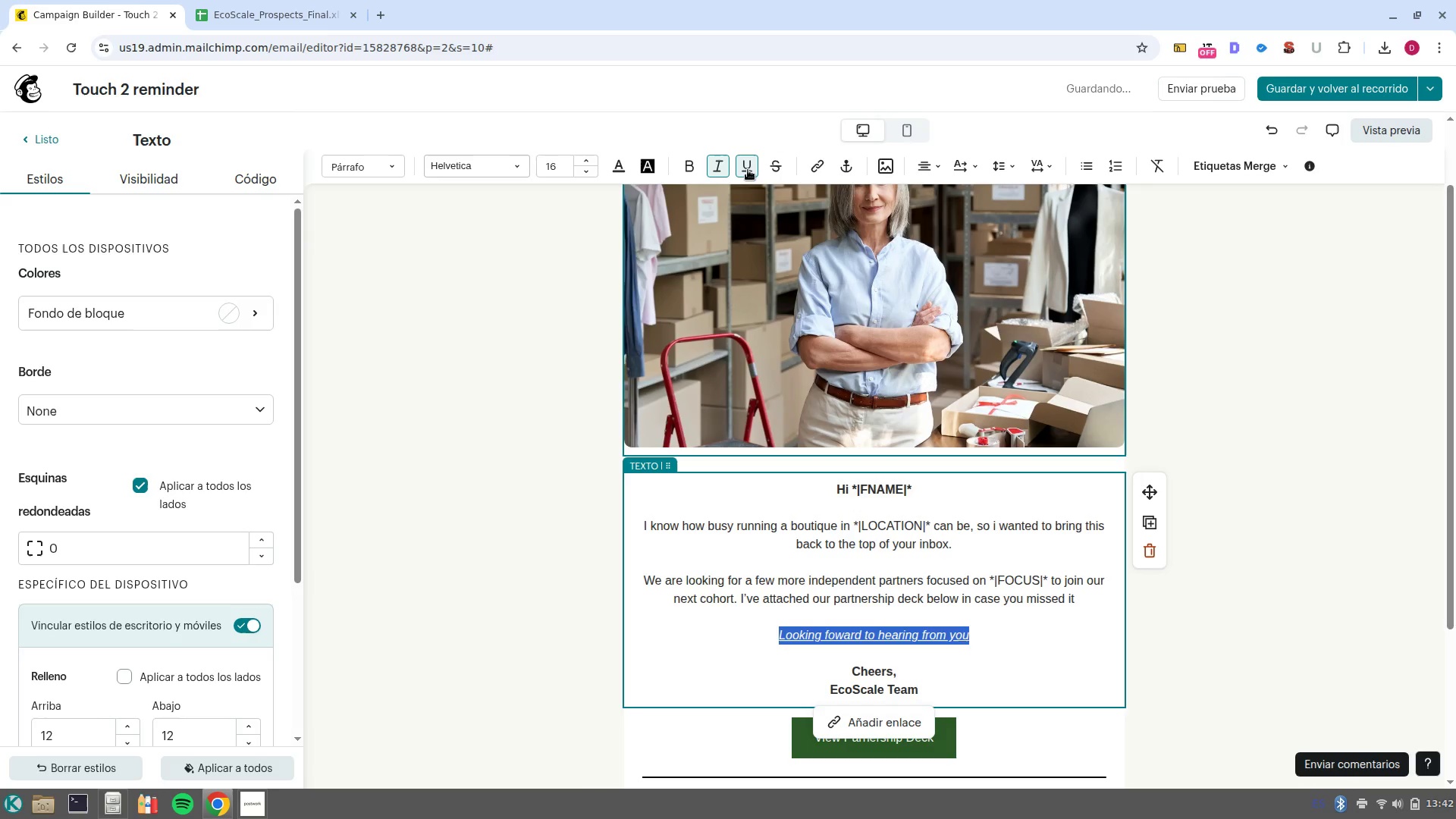 
left_click([748, 170])
 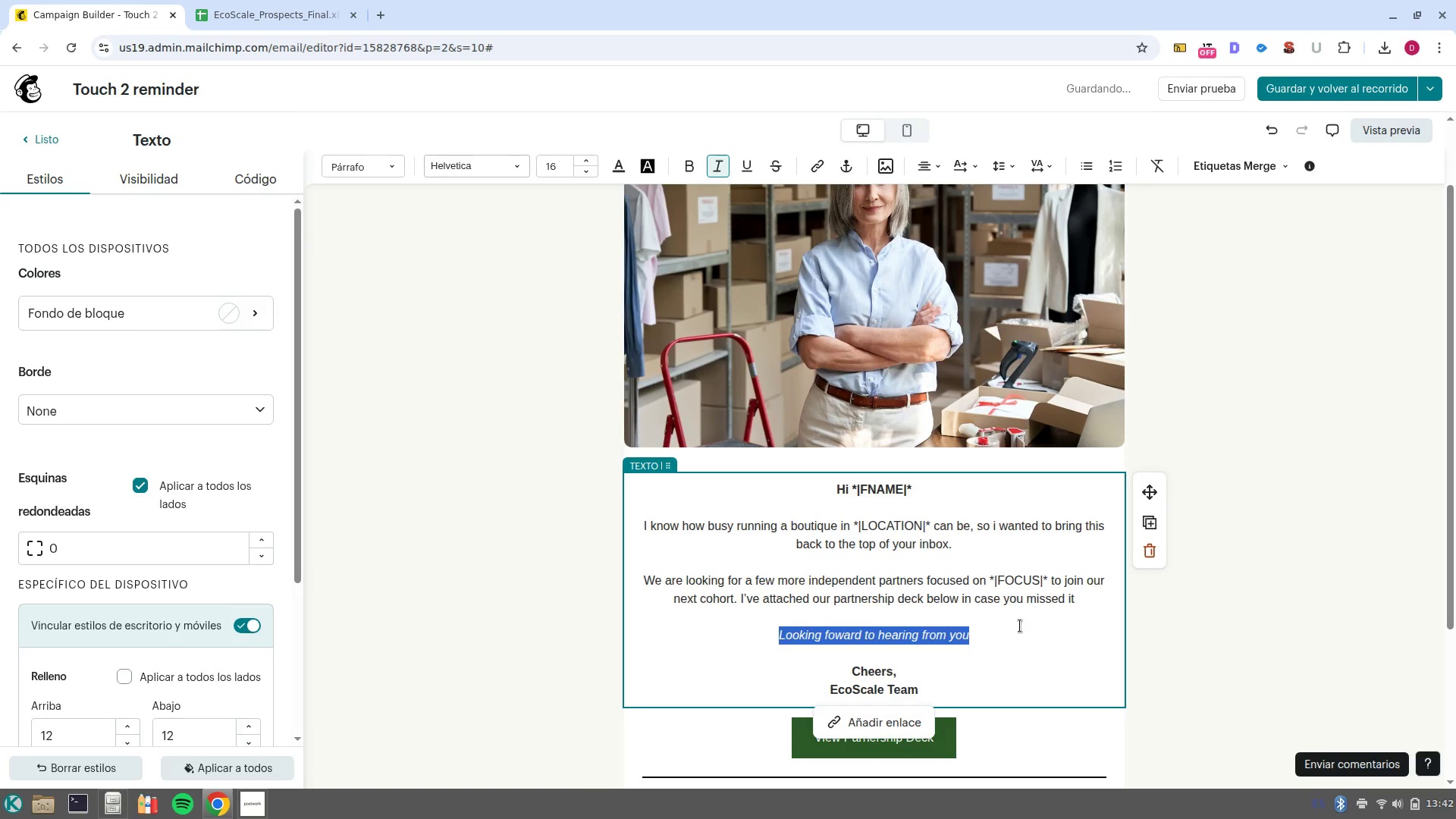 
left_click([1025, 651])
 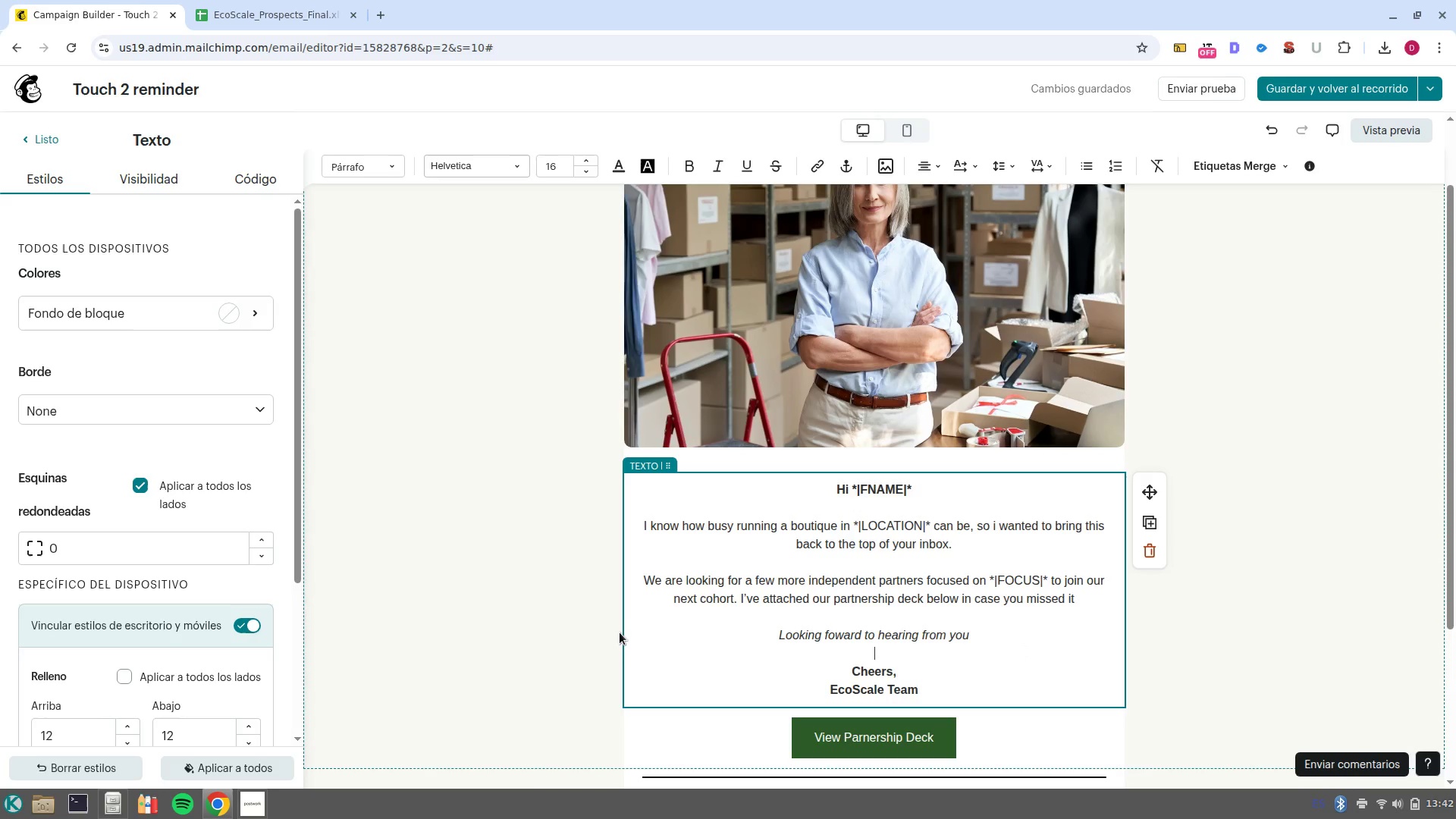 
wait(12.77)
 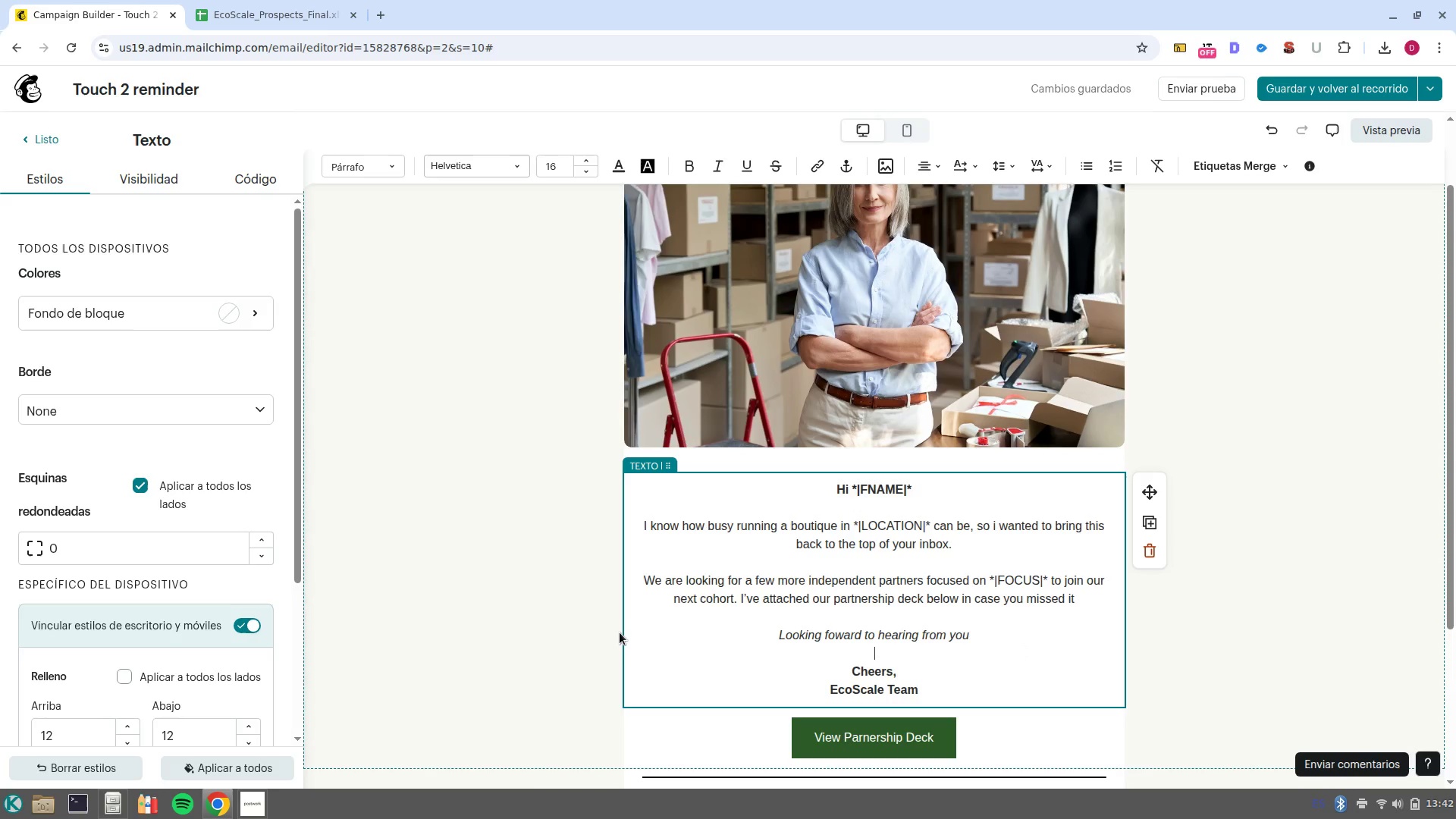 
left_click([35, 140])
 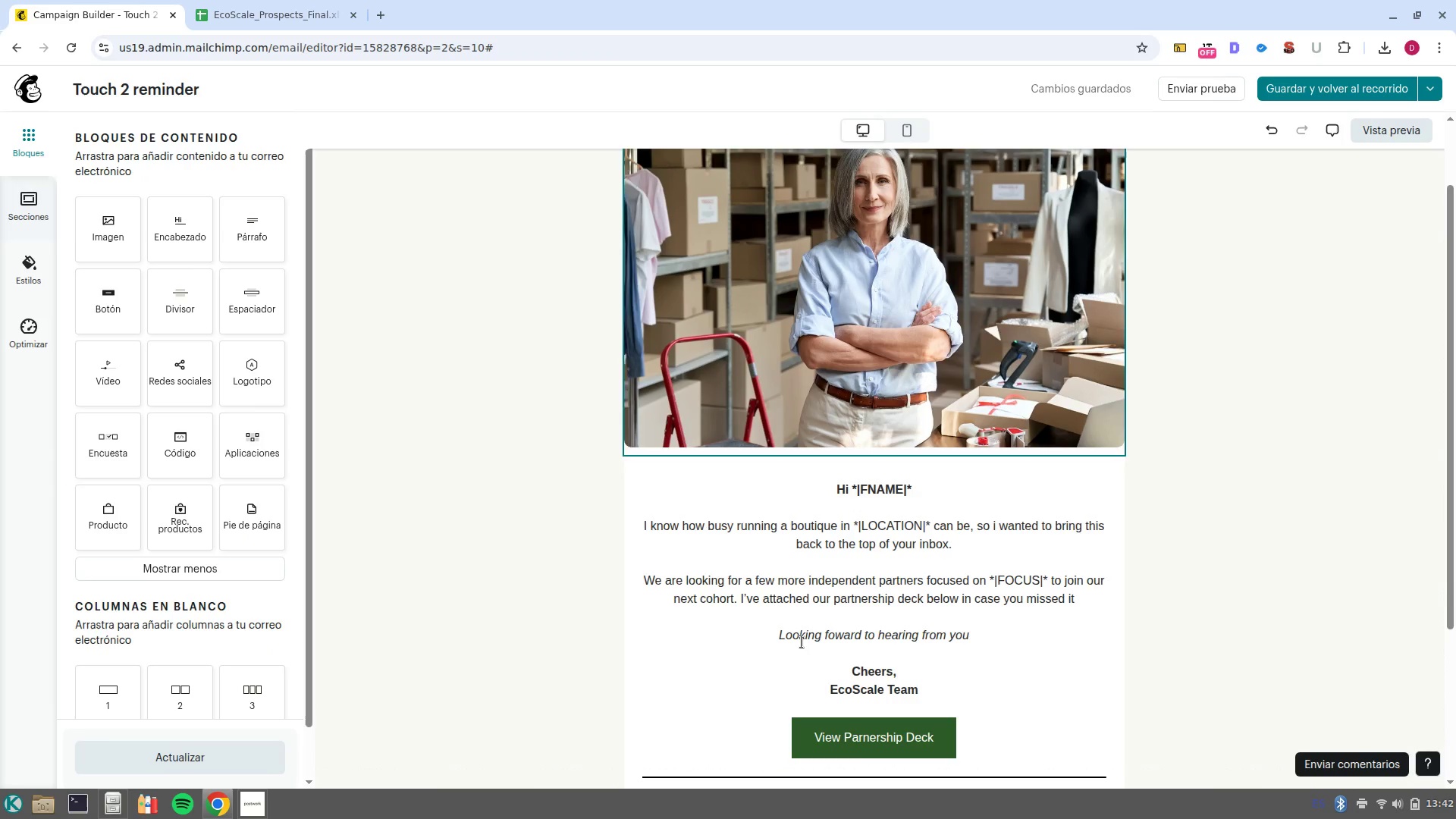 
left_click([859, 746])
 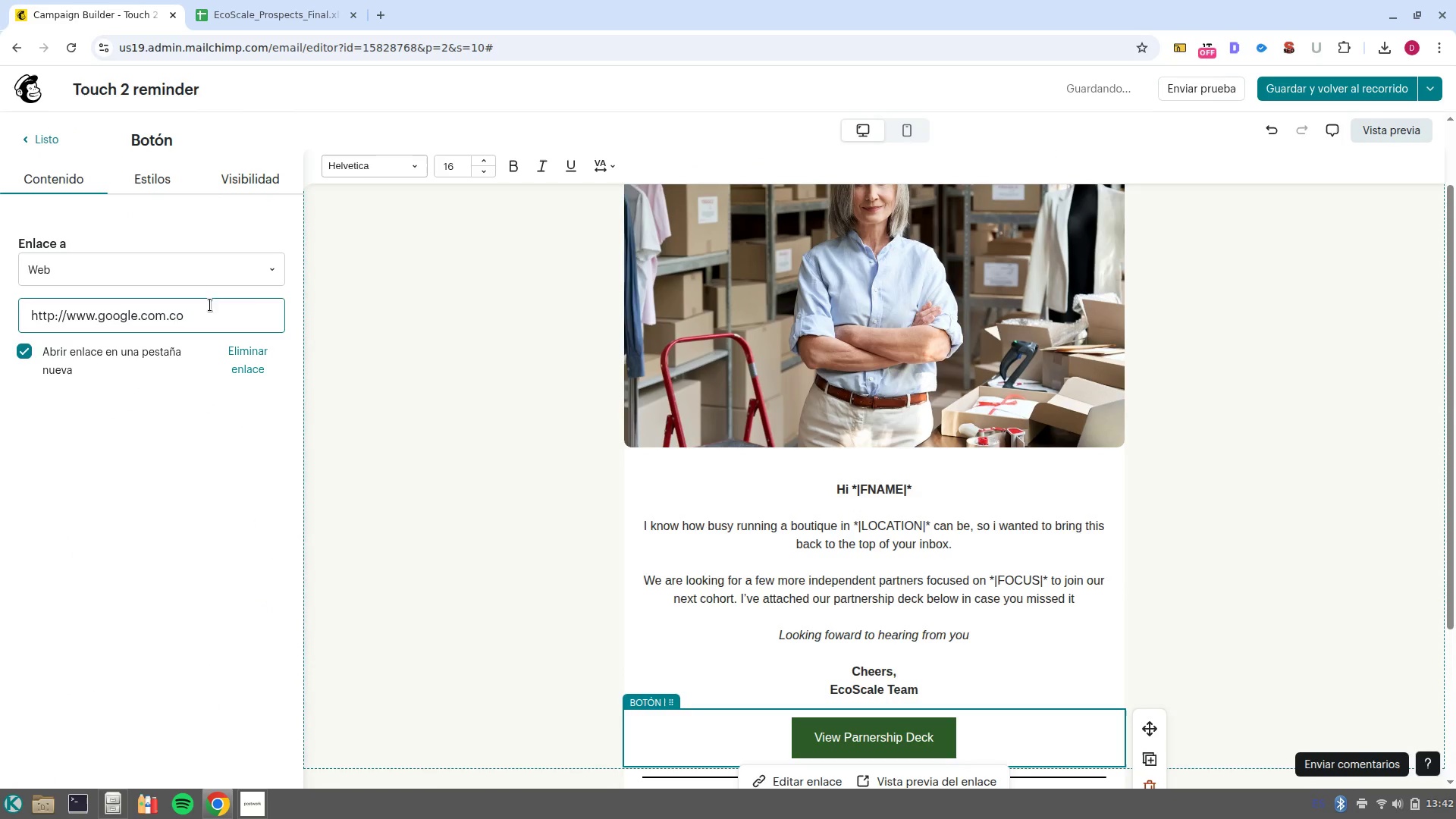 
left_click([228, 319])
 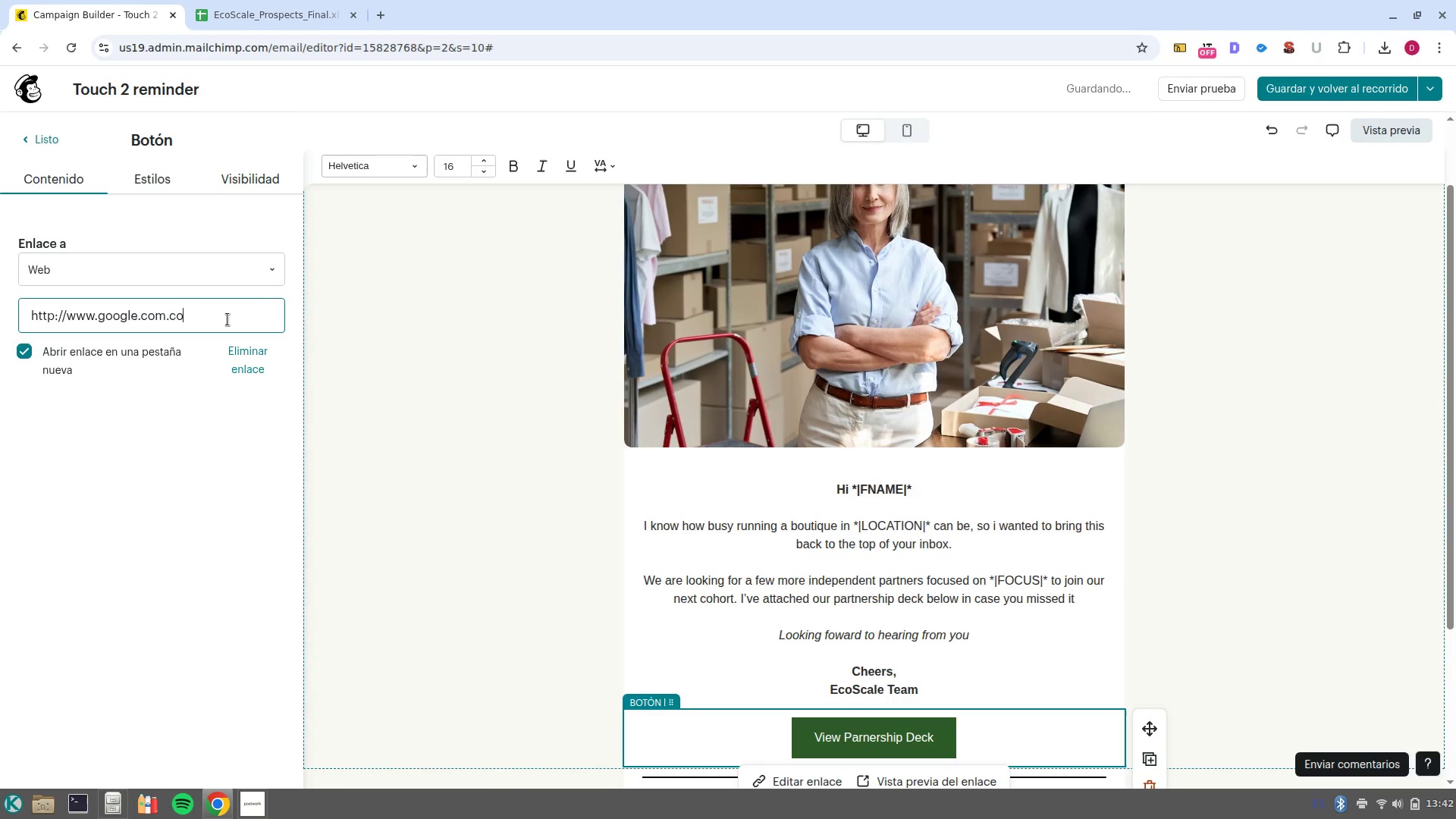 
key(Backspace)
 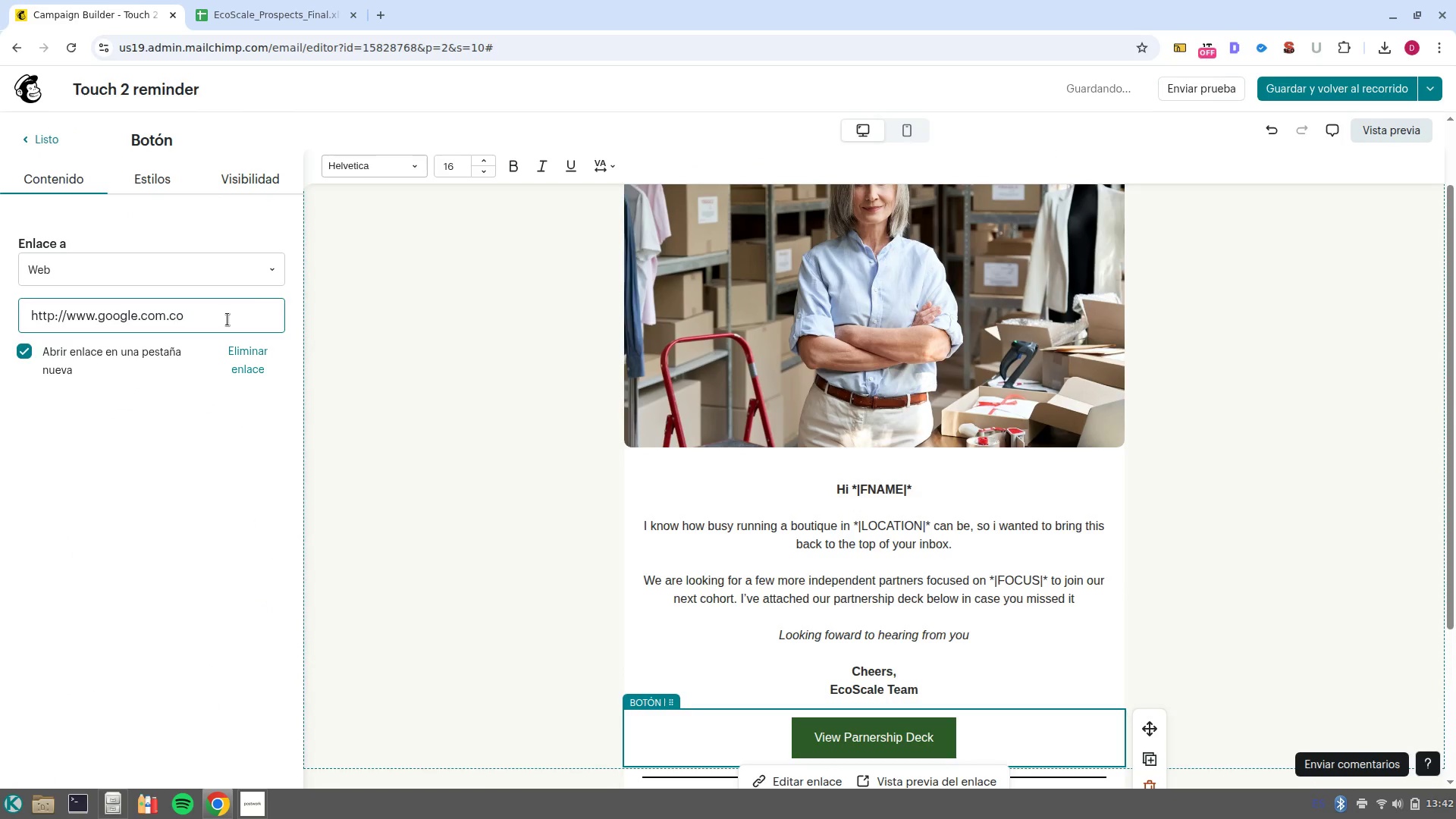 
key(Backspace)
 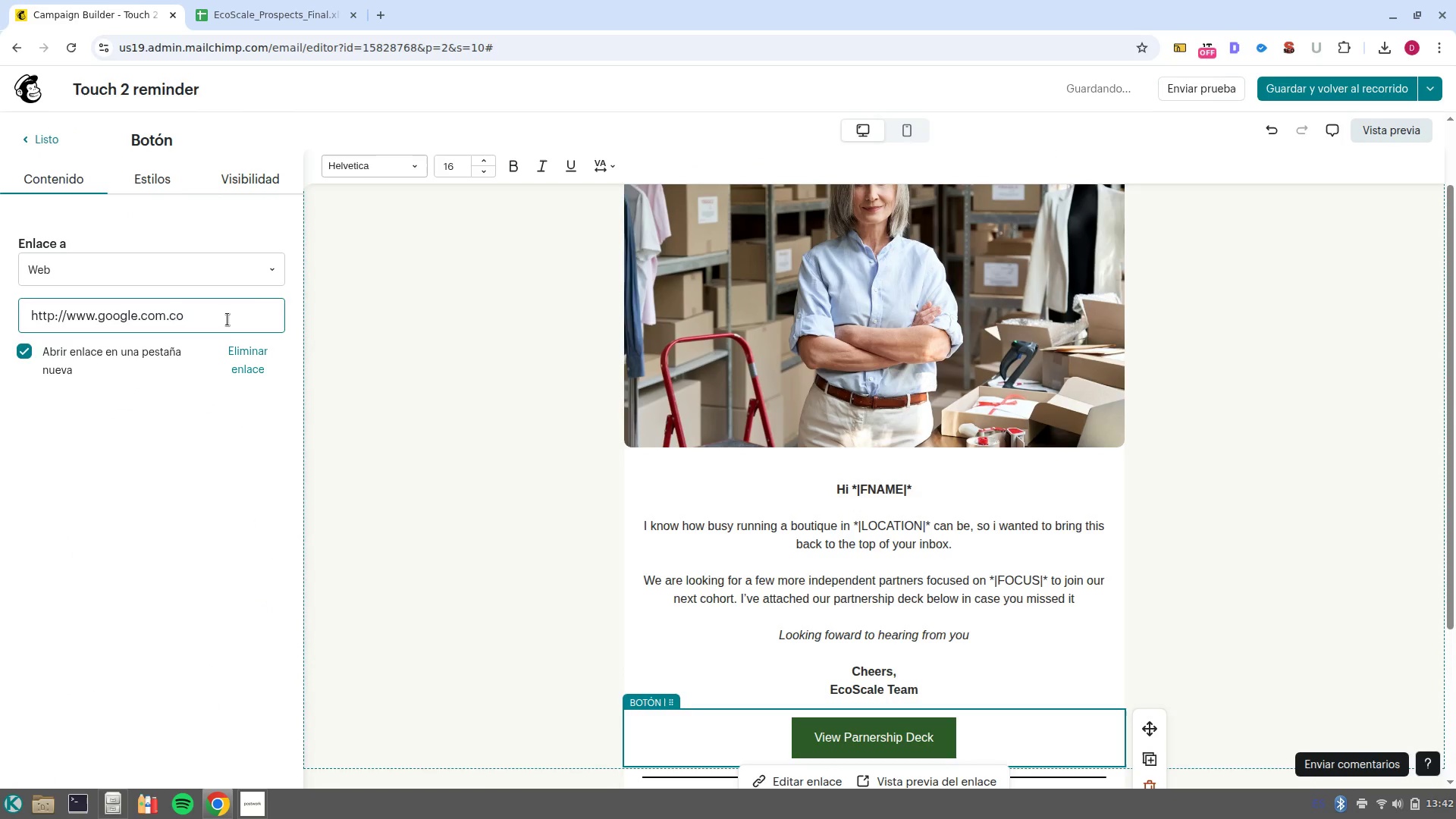 
key(Backspace)
 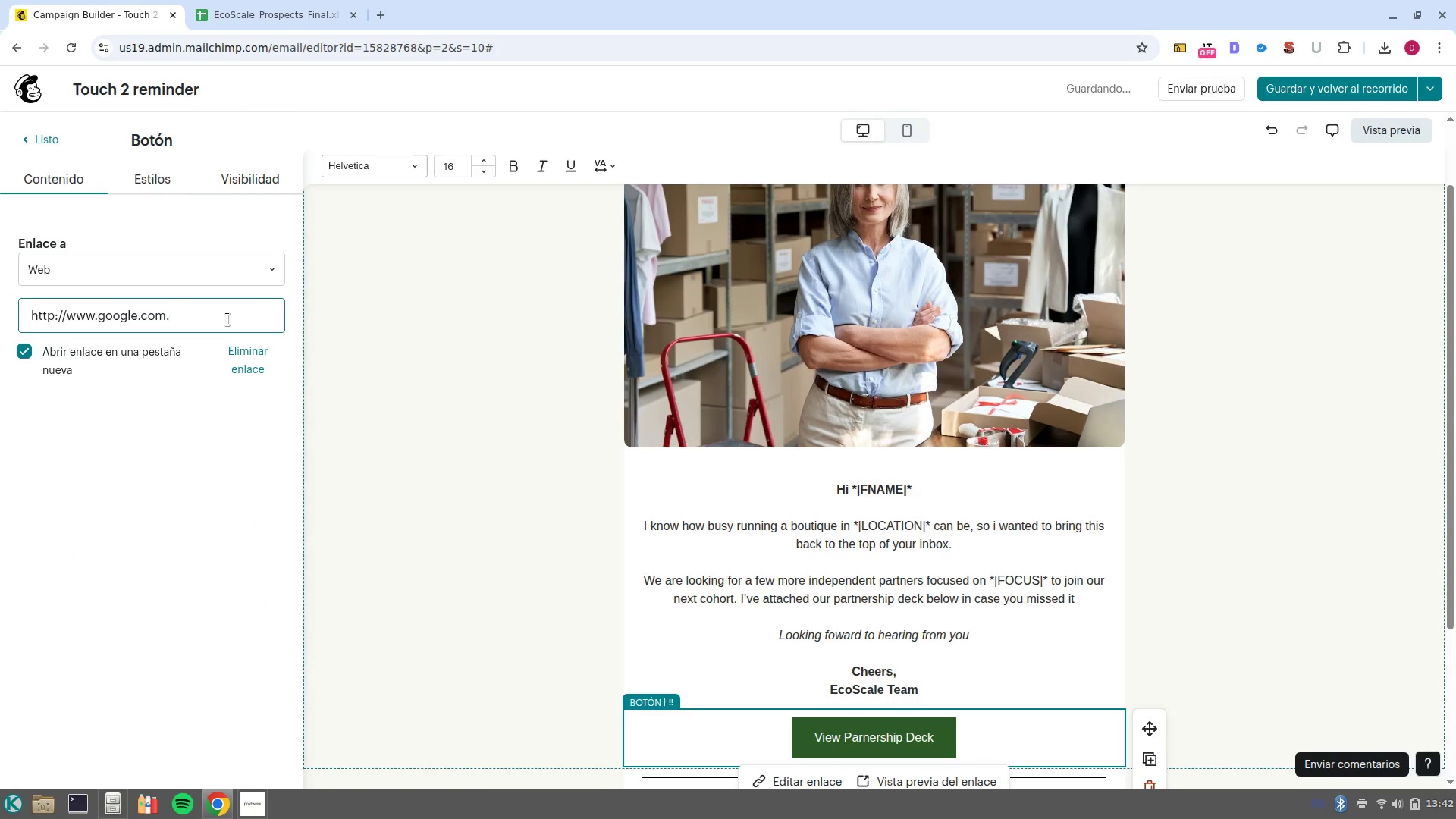 
key(Backspace)
 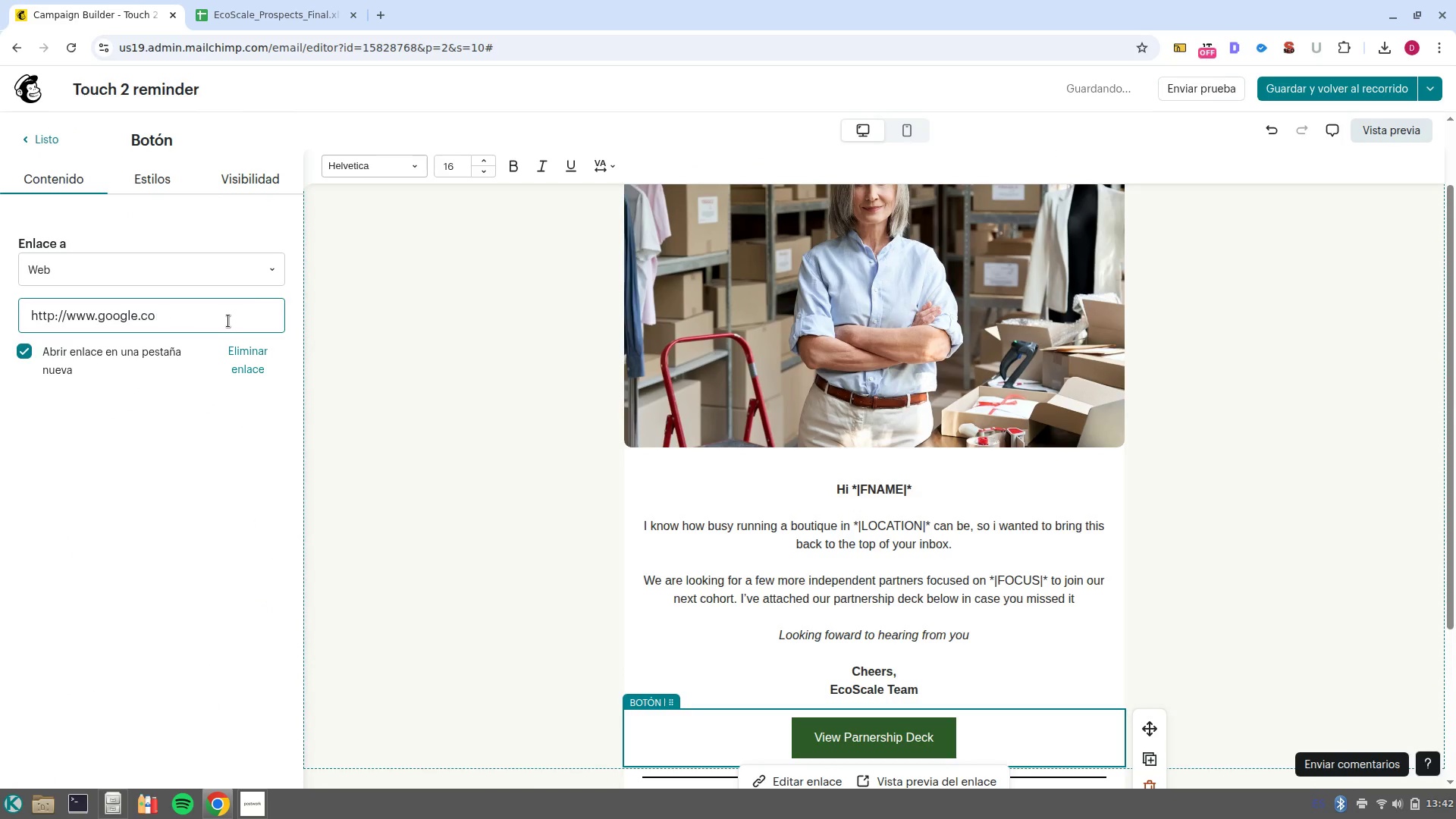 
key(Backspace)
 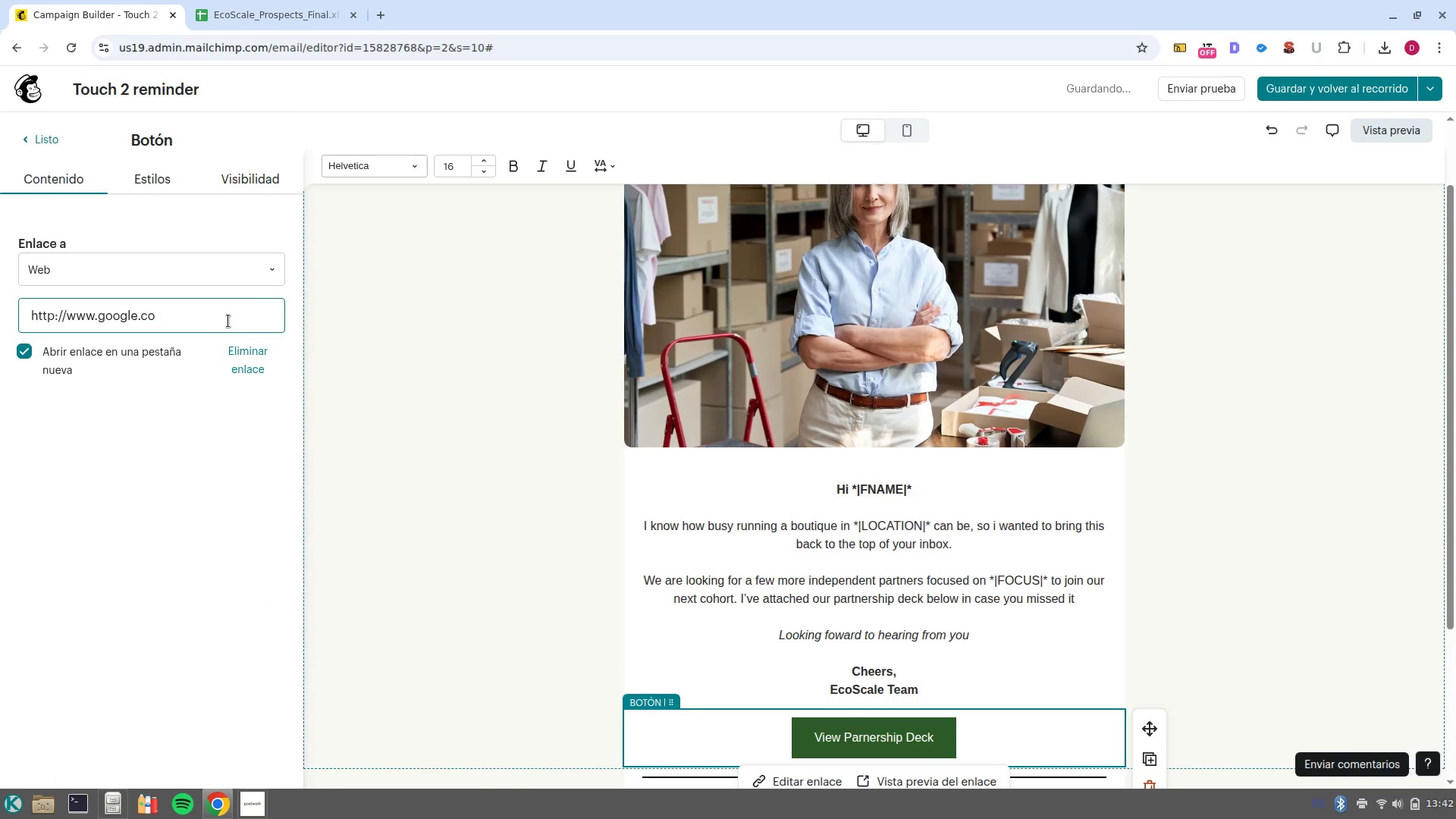 
key(Backspace)
 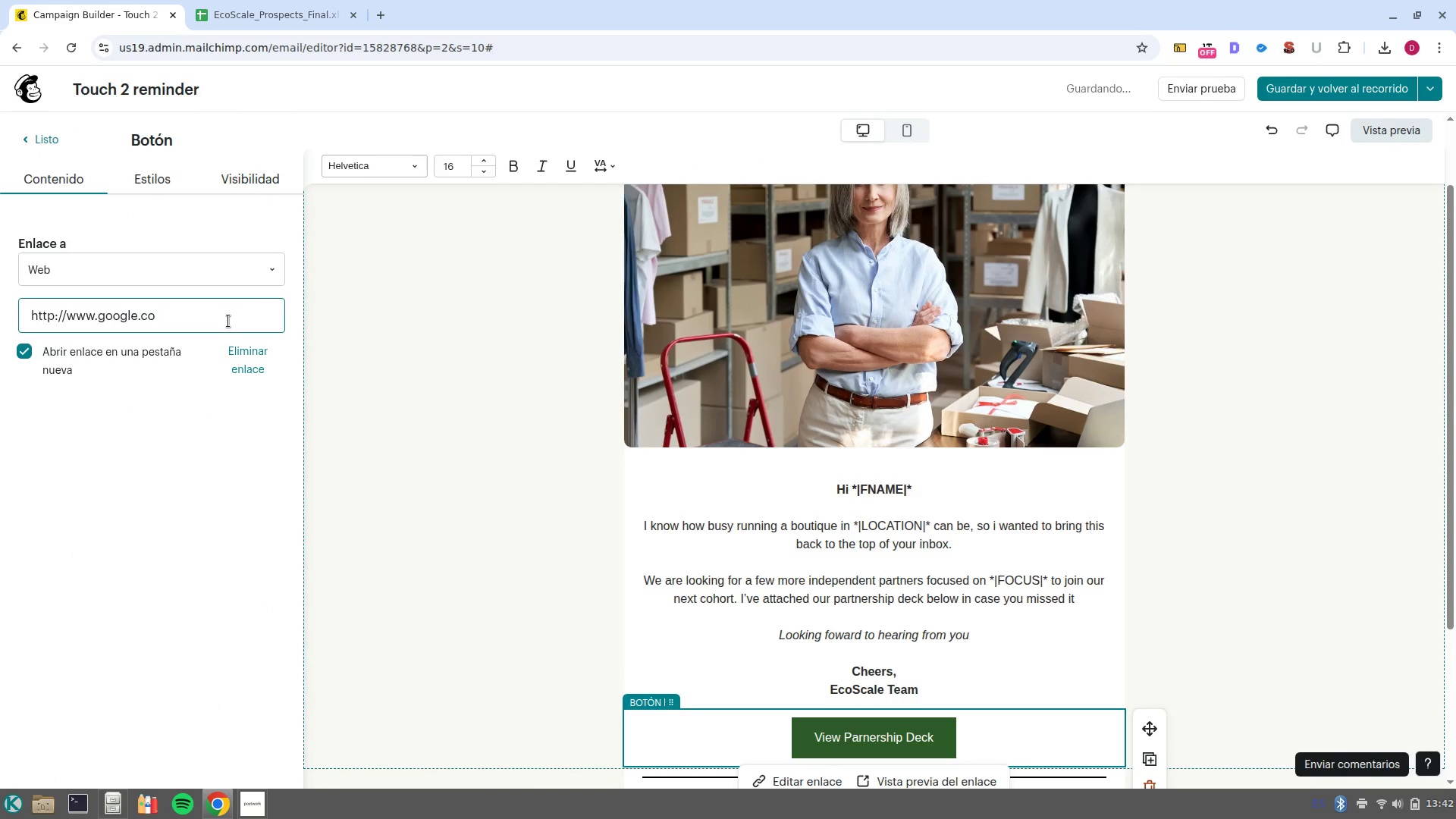 
key(Backspace)
 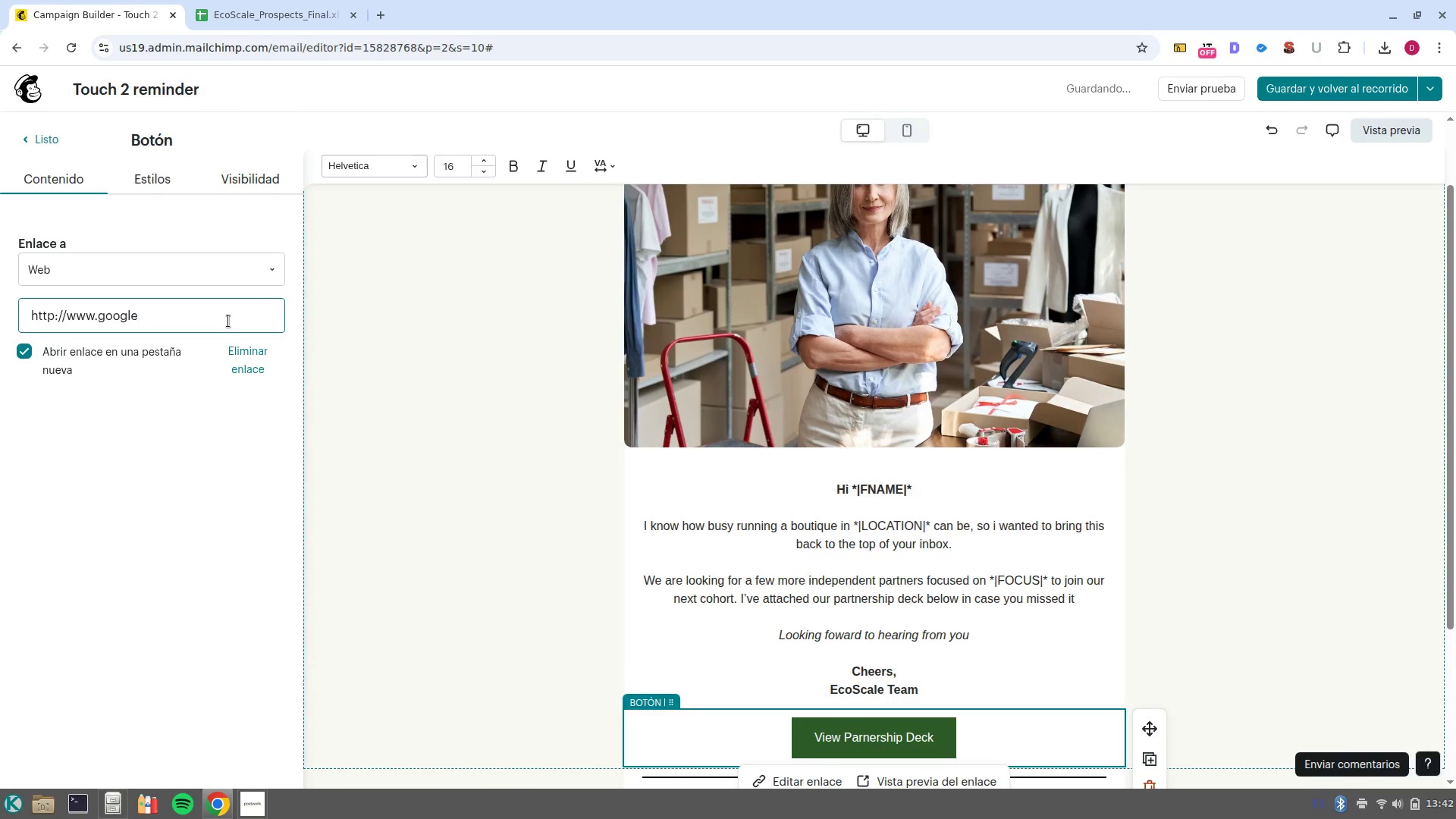 
key(Backspace)
 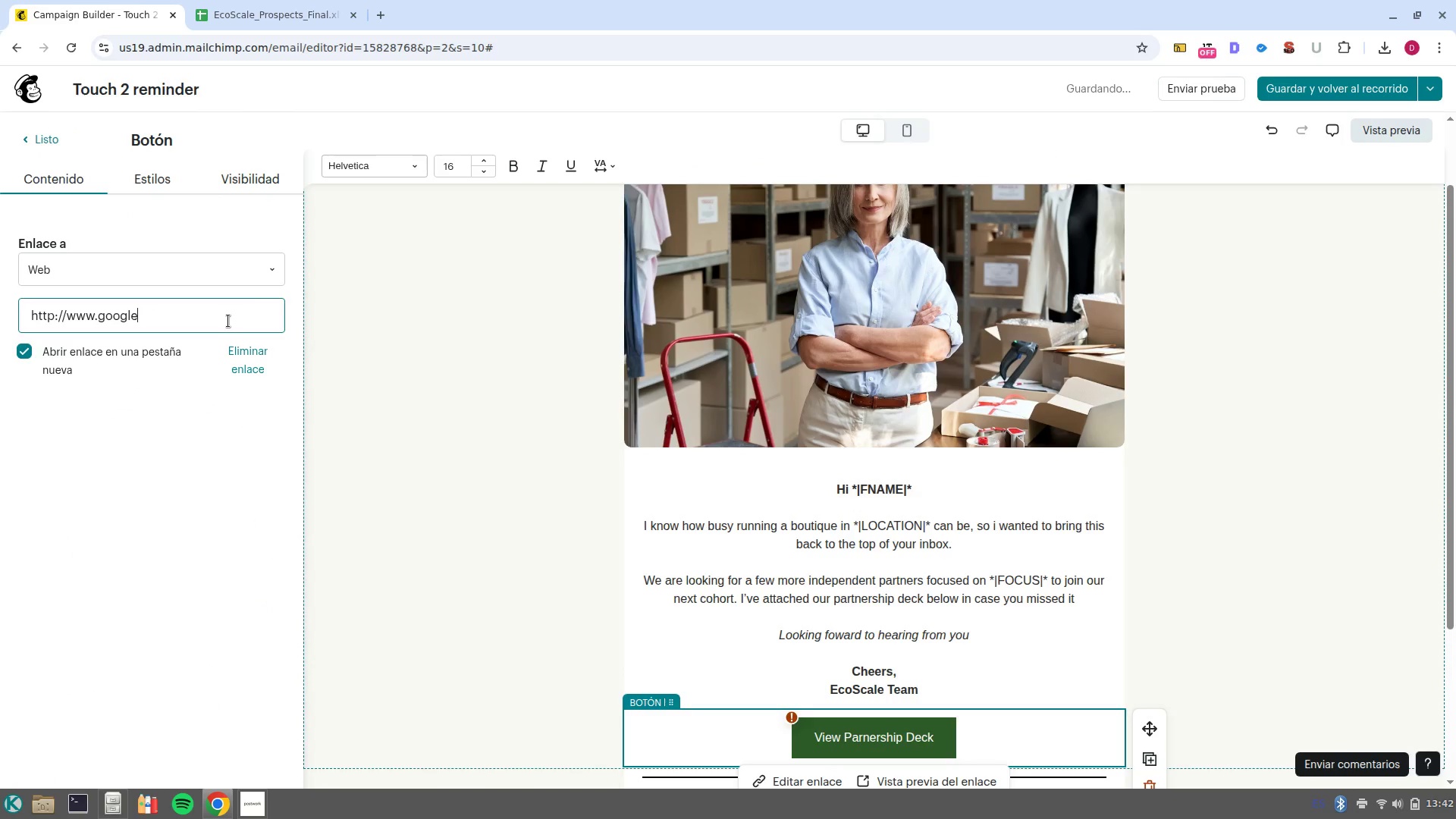 
key(Backspace)
 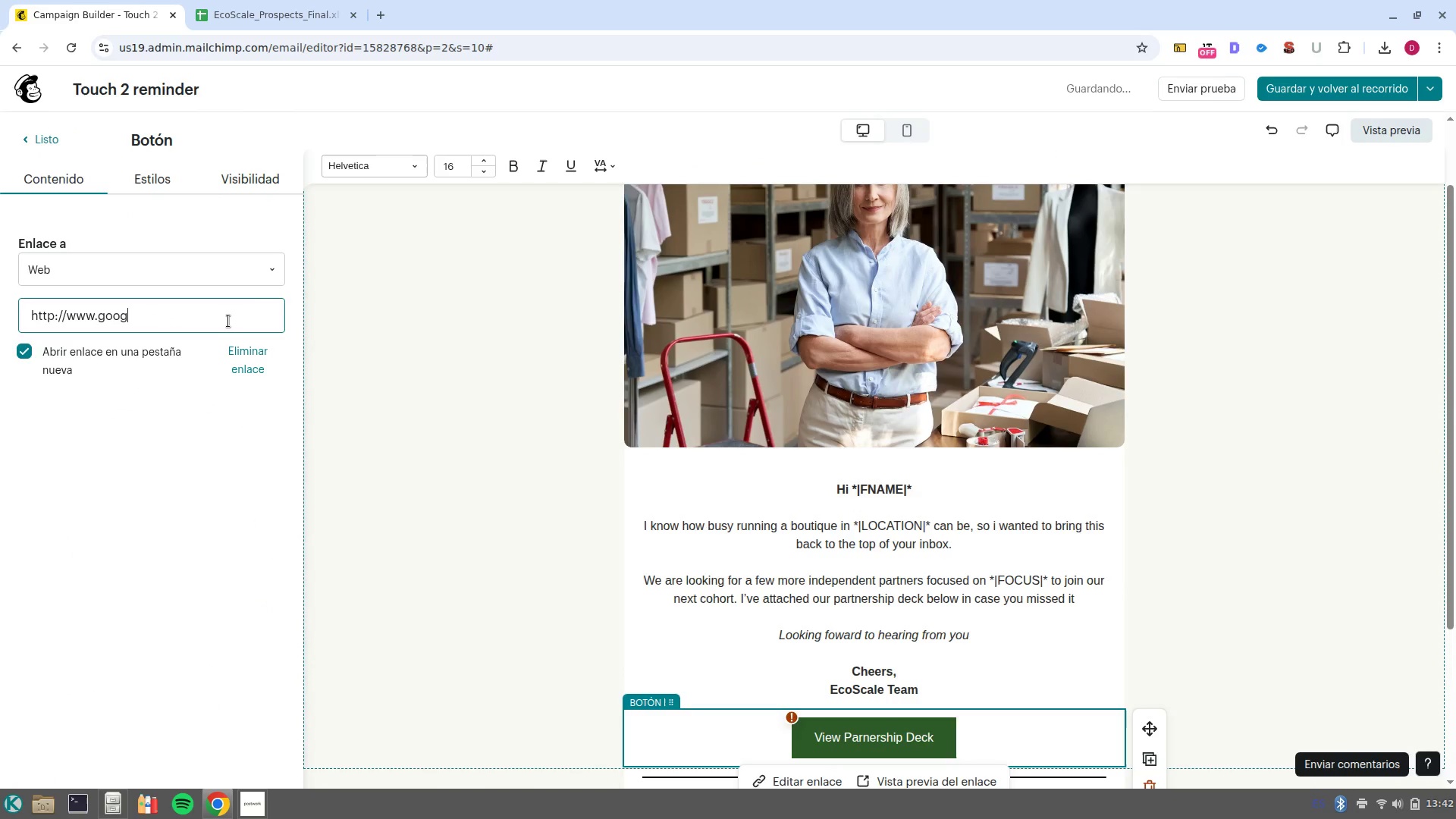 
key(Backspace)
 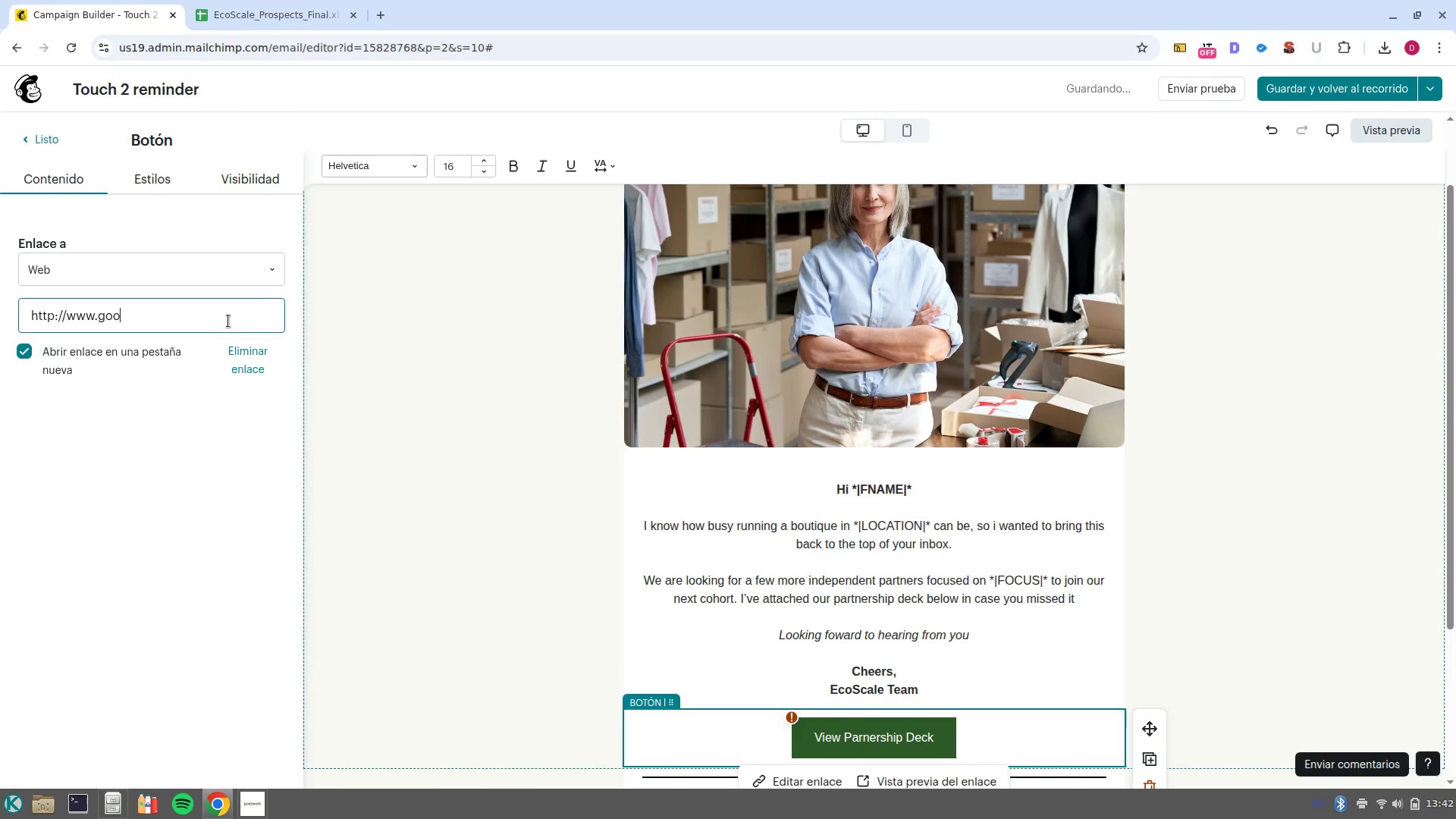 
key(Backspace)
 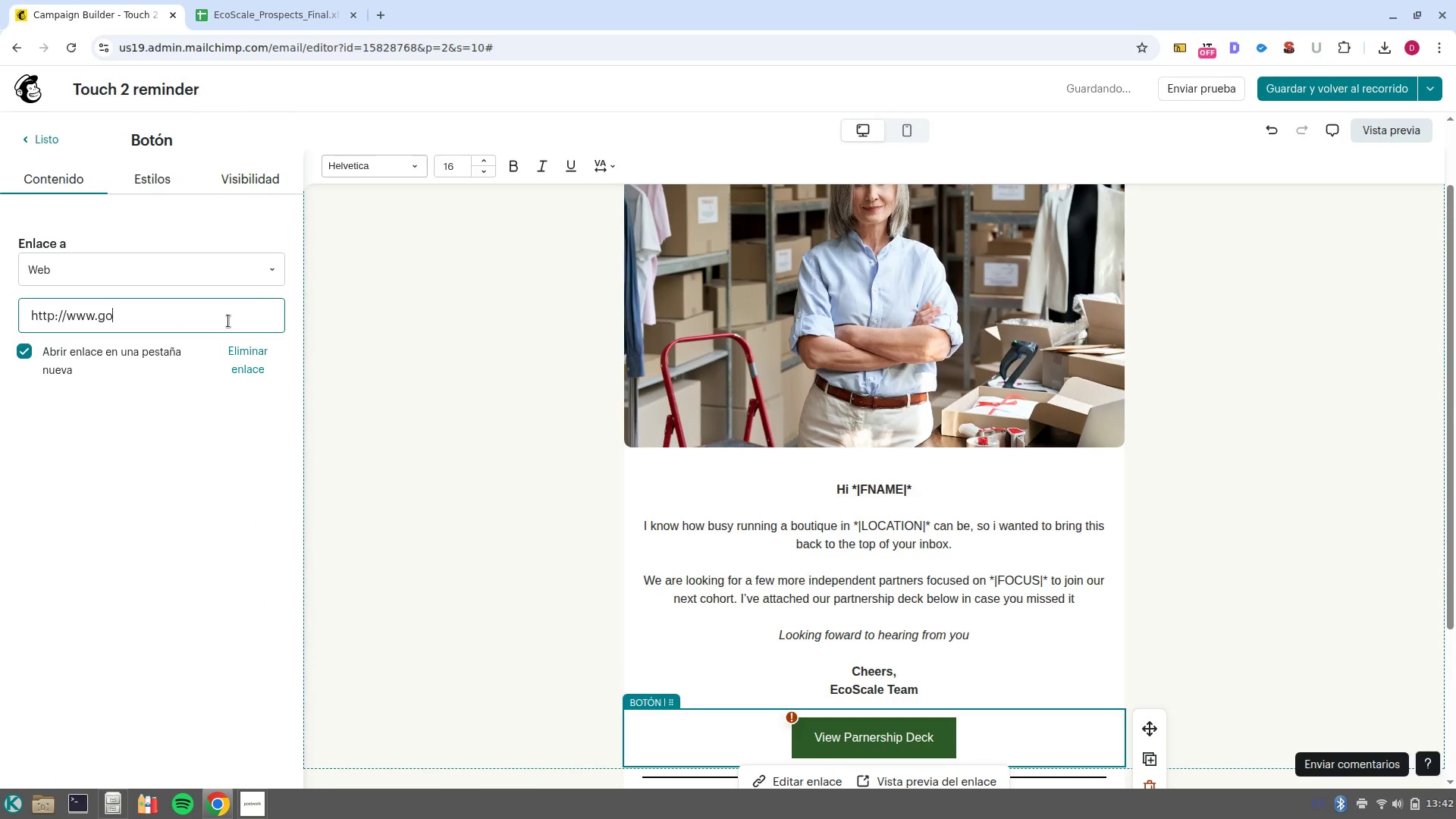 
key(Backspace)
 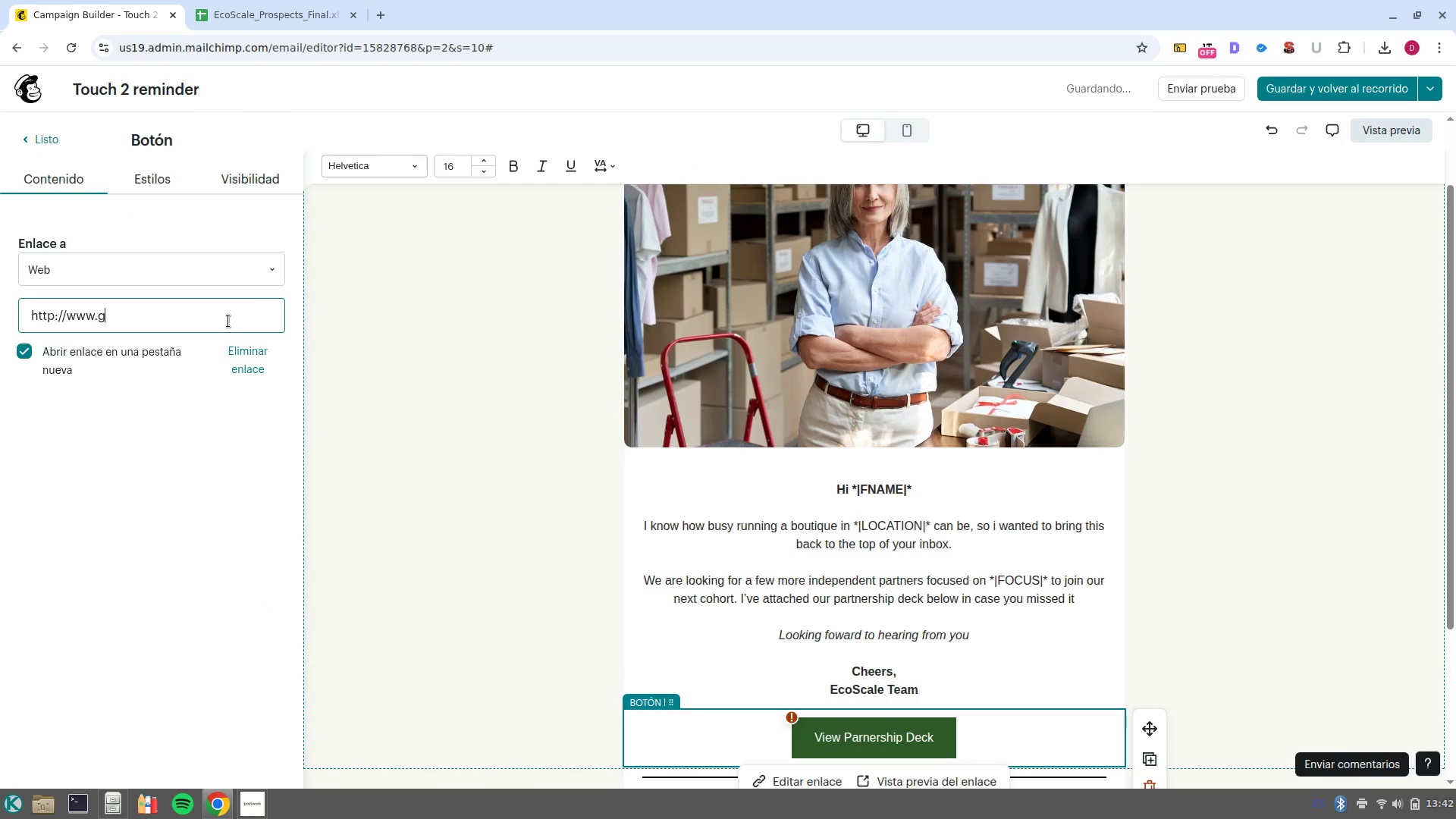 
key(Backspace)
 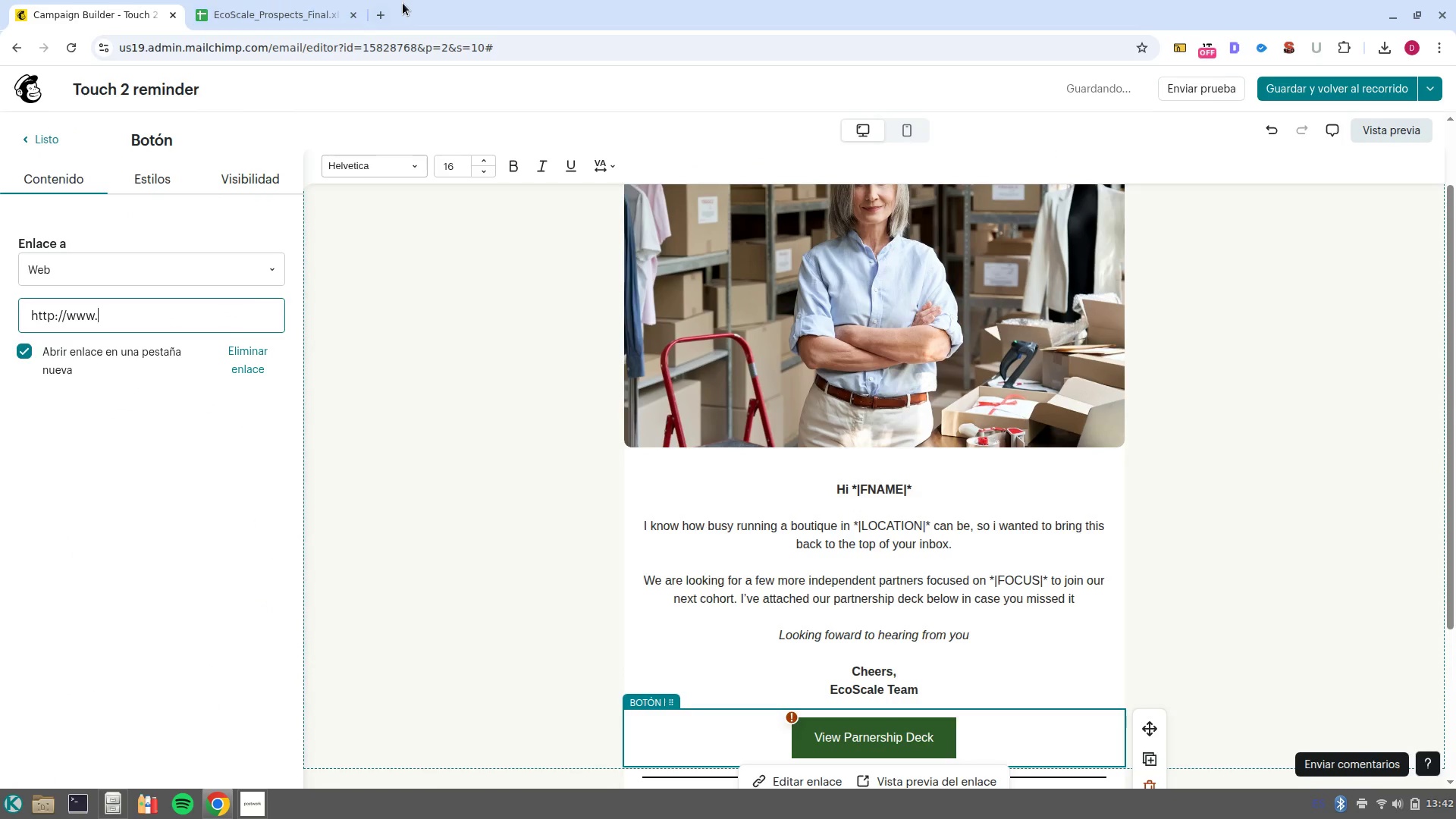 
left_click([381, 12])
 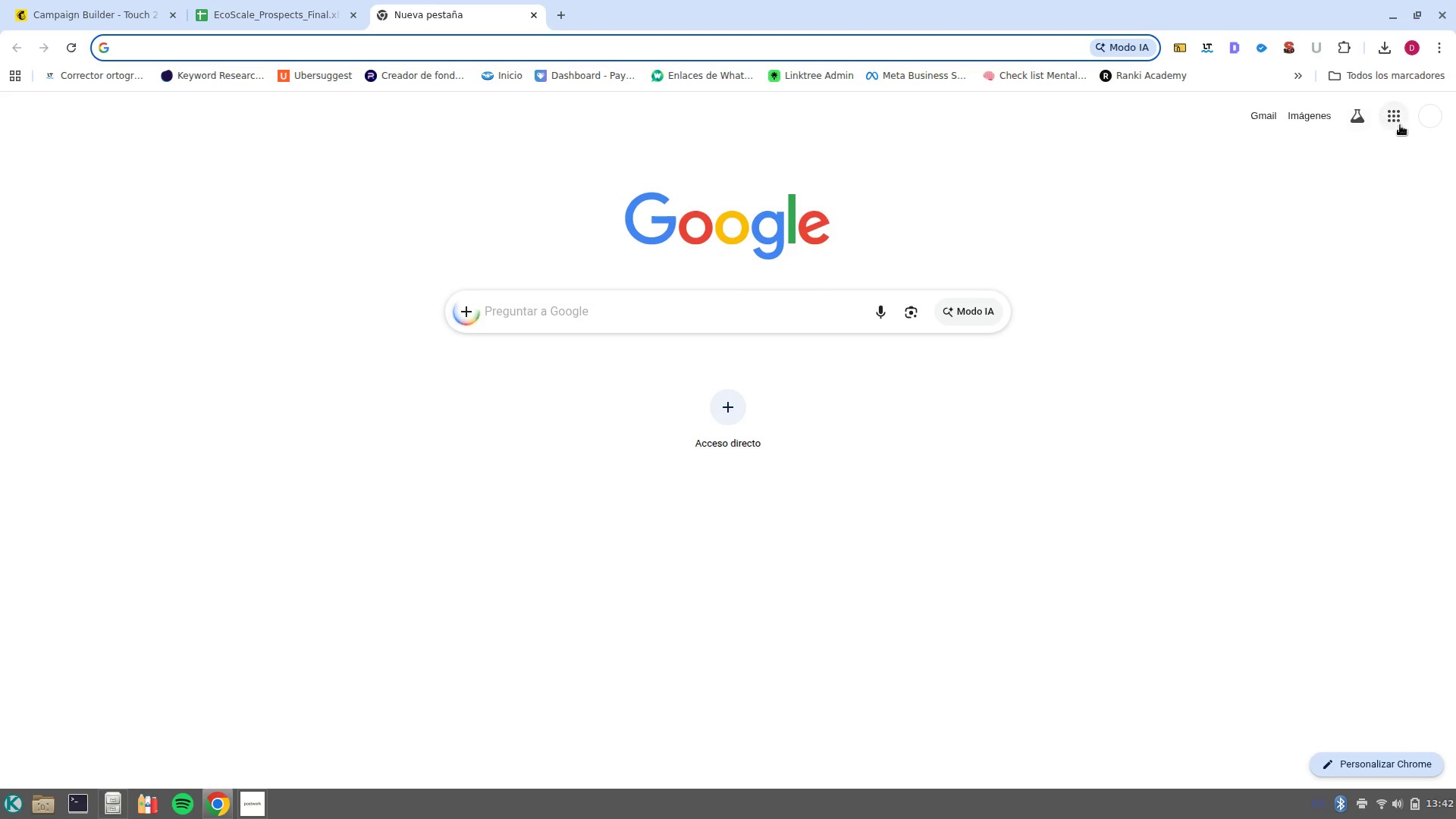 
left_click([1389, 116])
 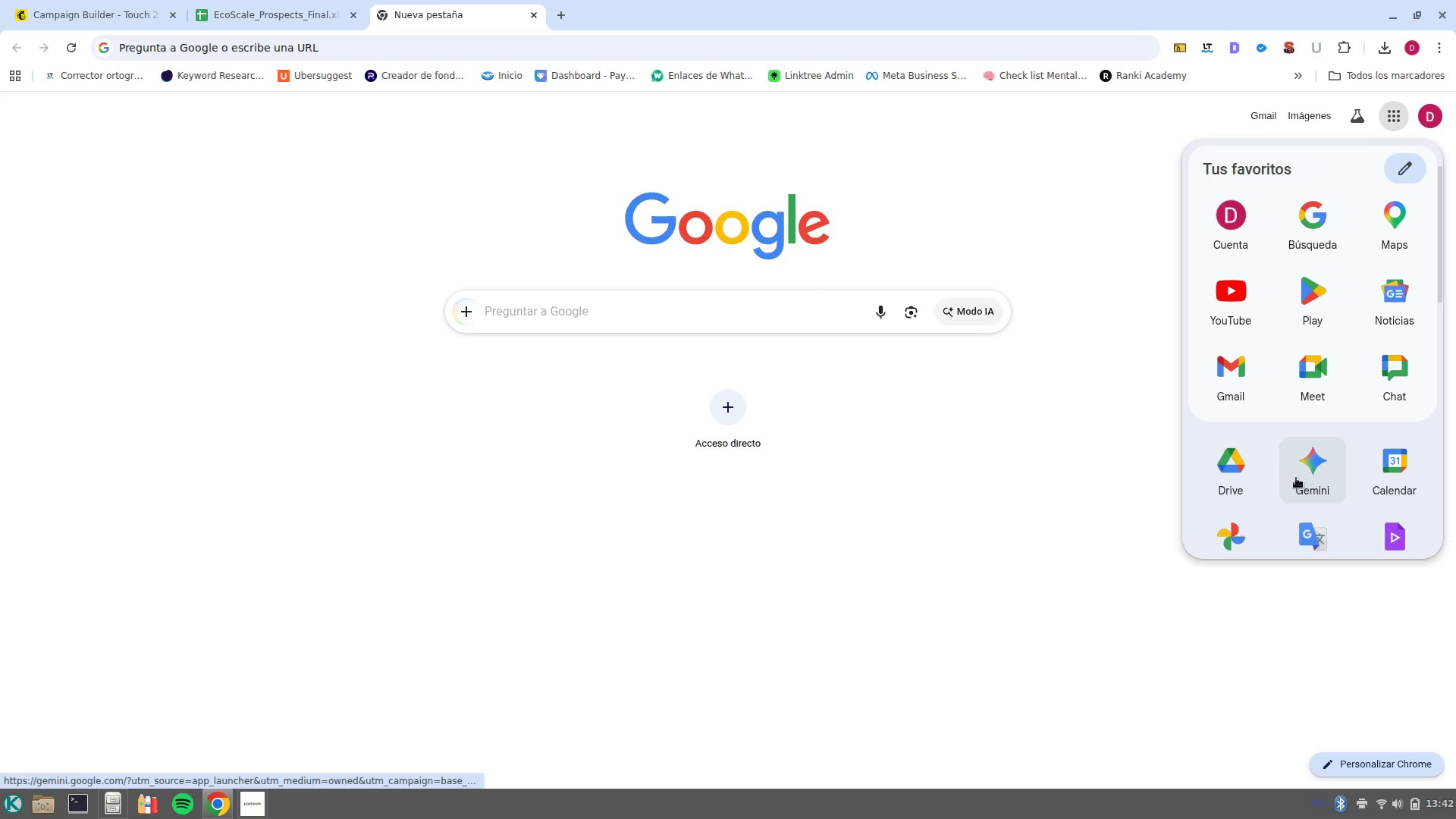 
left_click([1225, 483])
 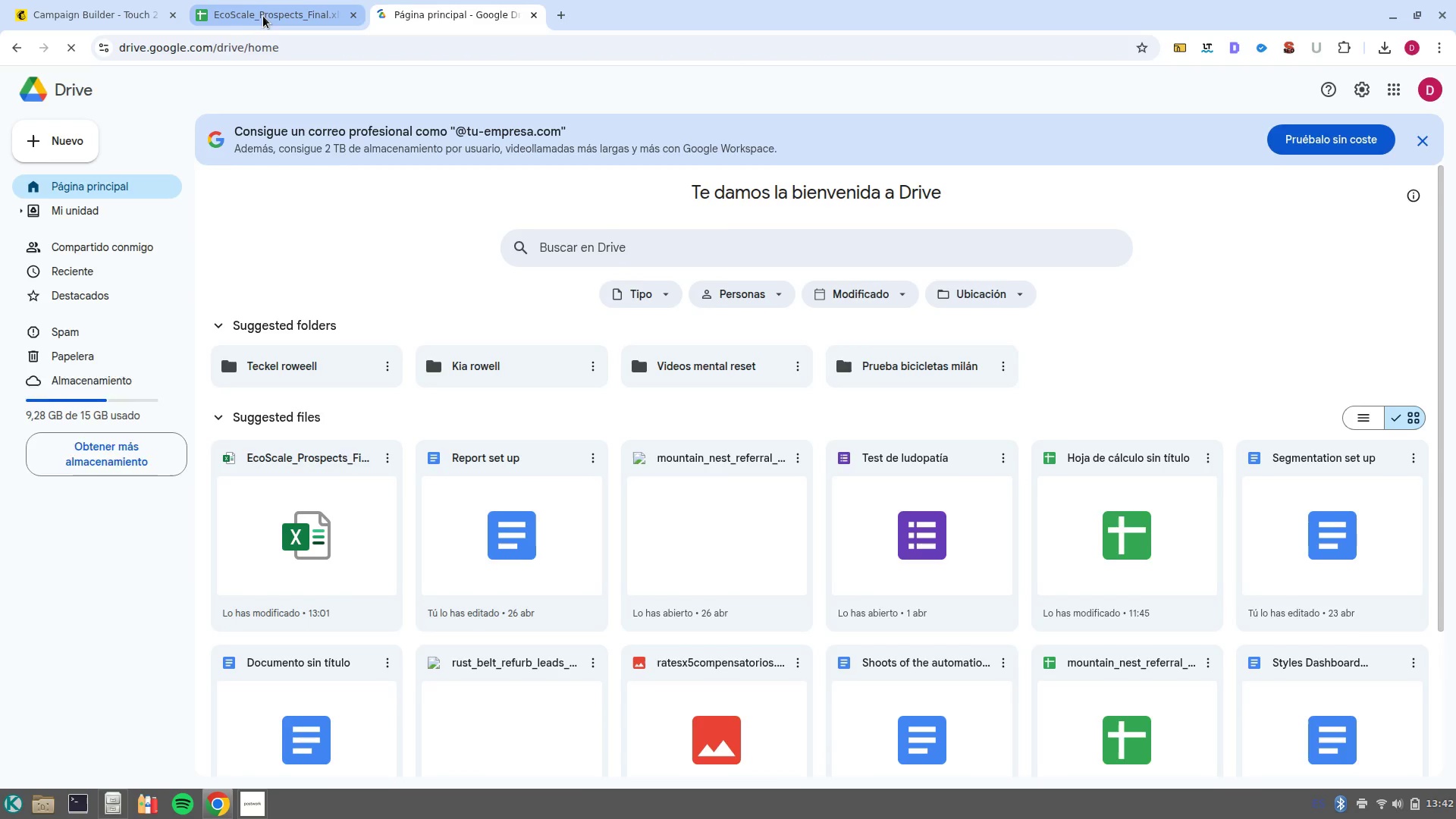 
left_click([136, 15])
 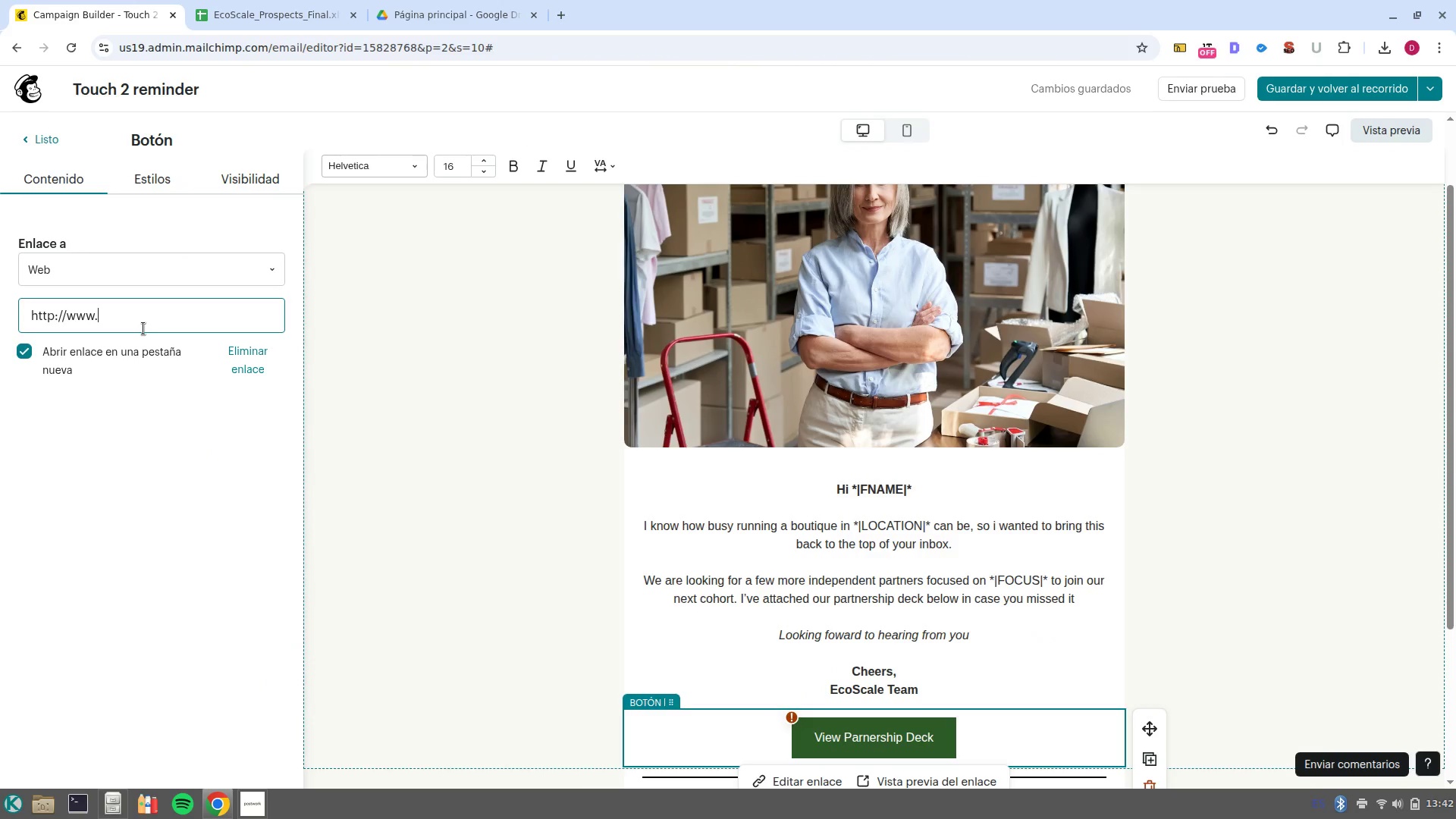 
type(drive.google.com)
 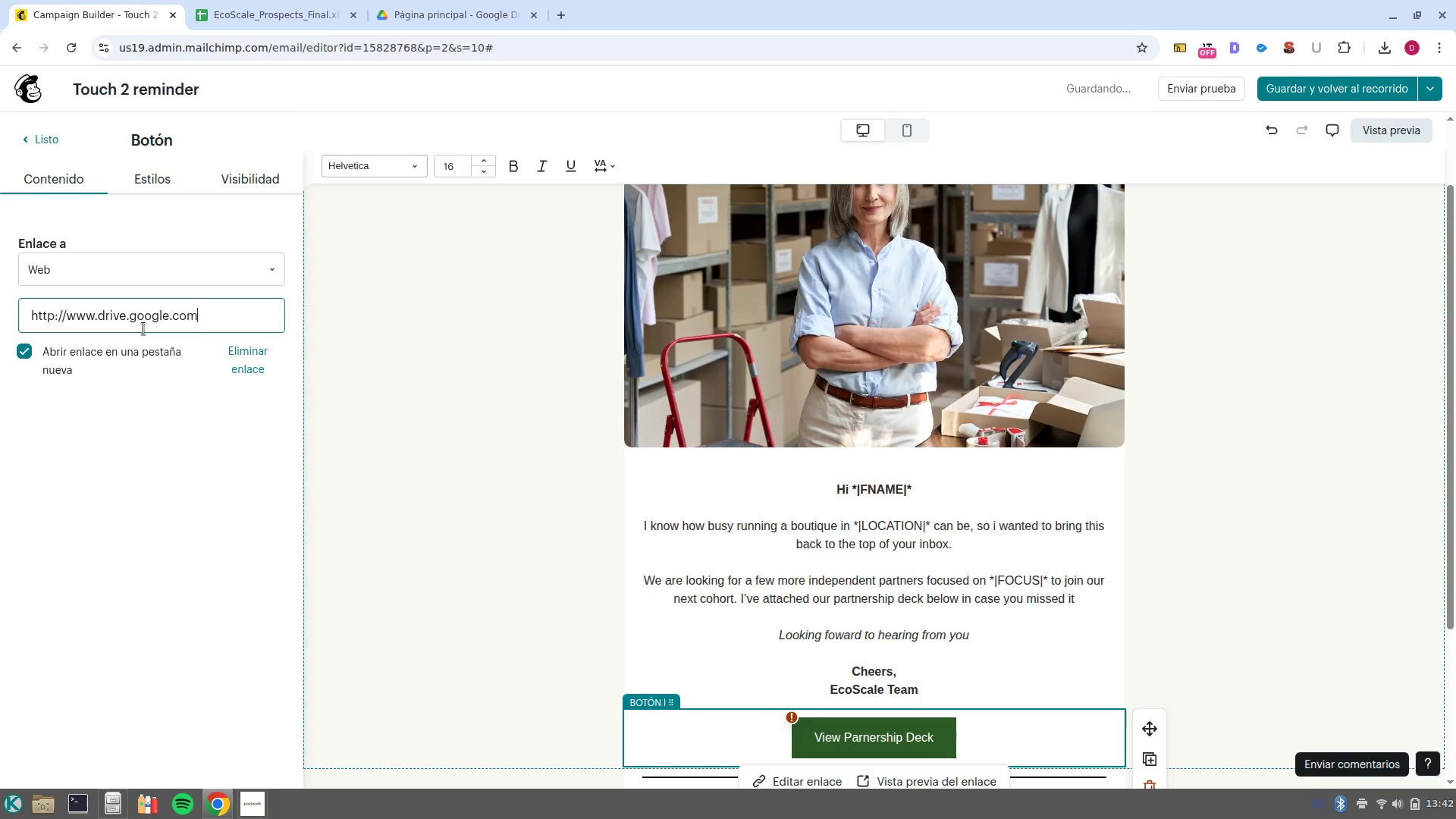 
key(Enter)
 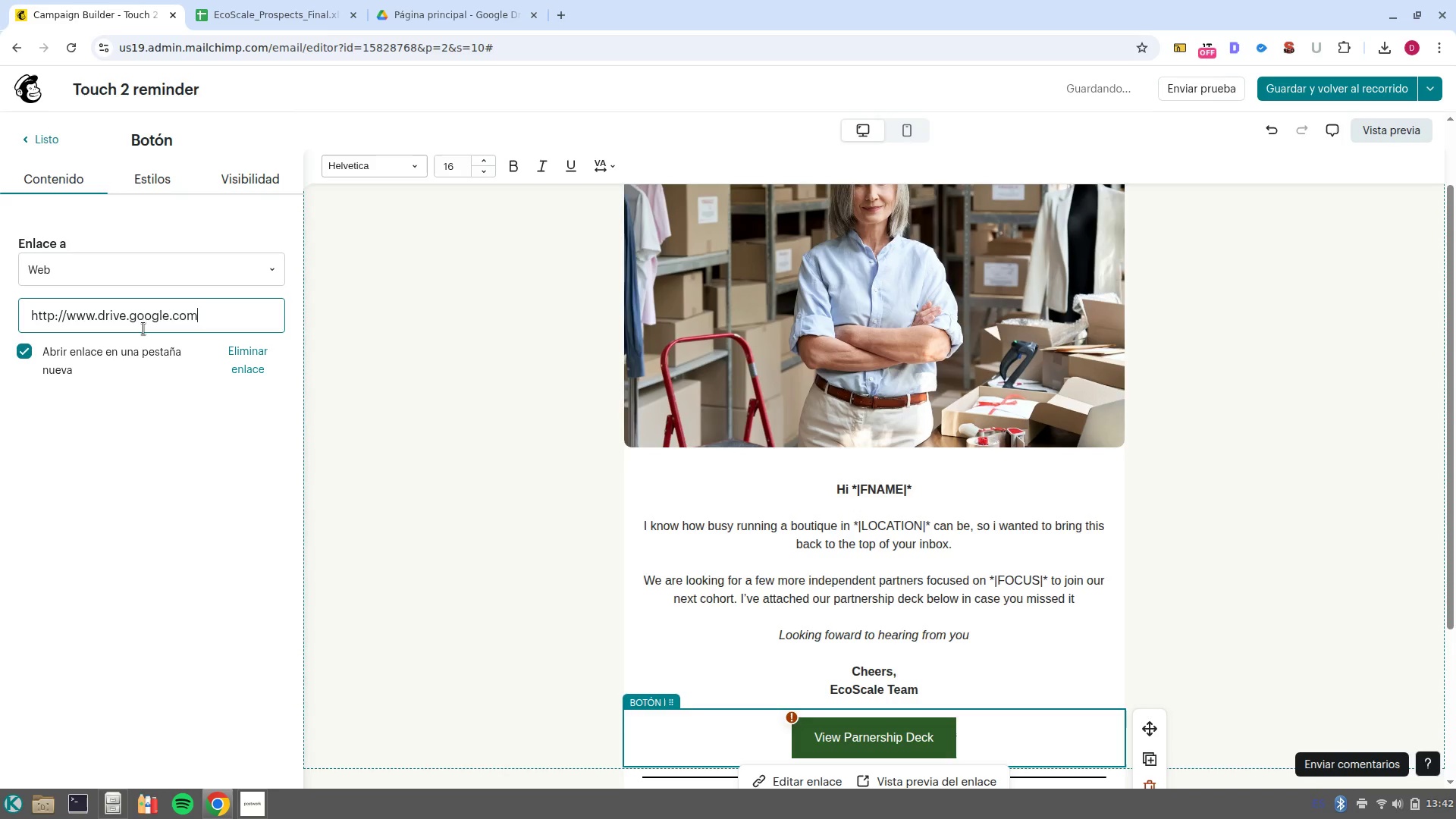 
double_click([143, 328])
 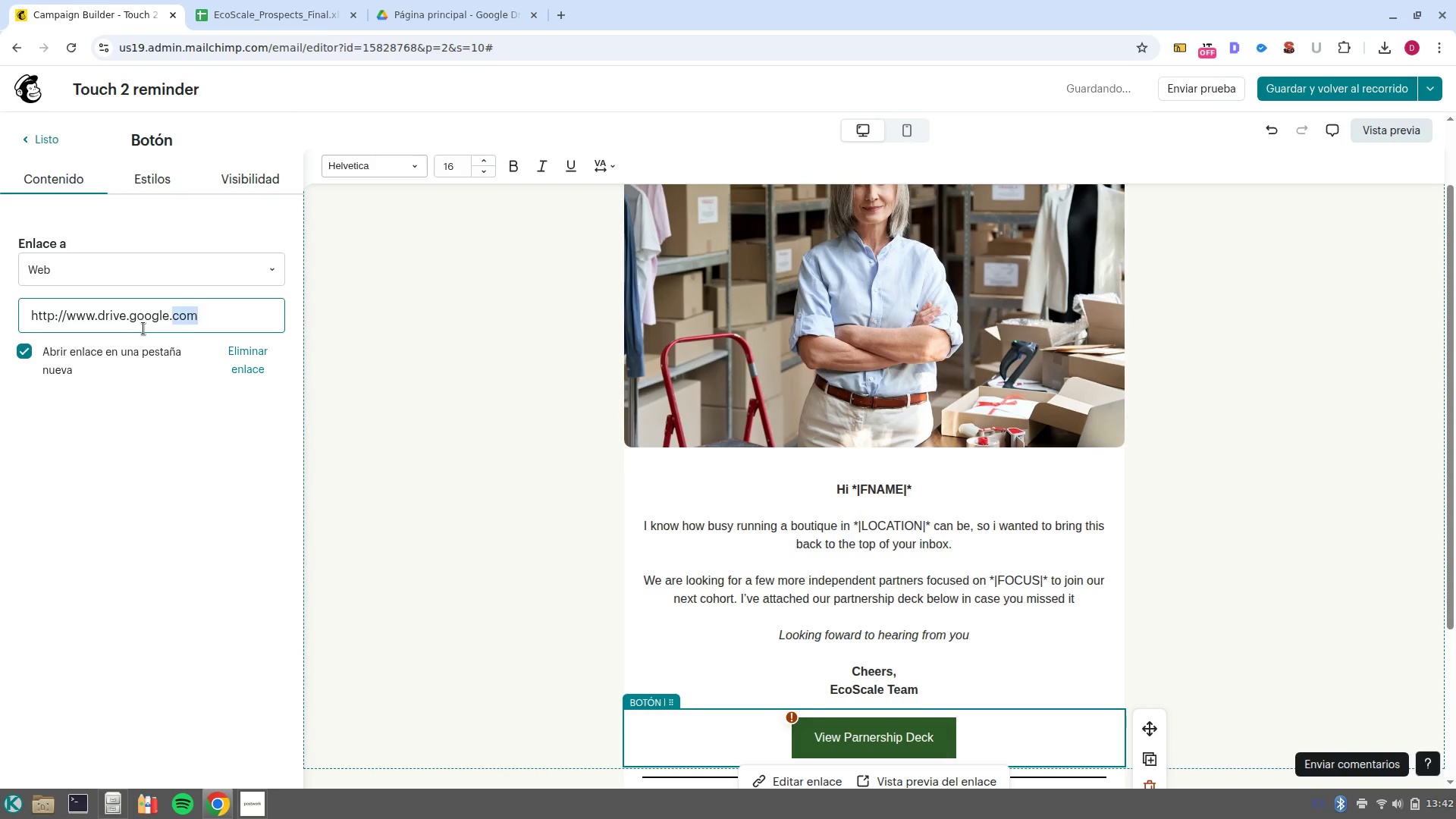 
triple_click([143, 328])
 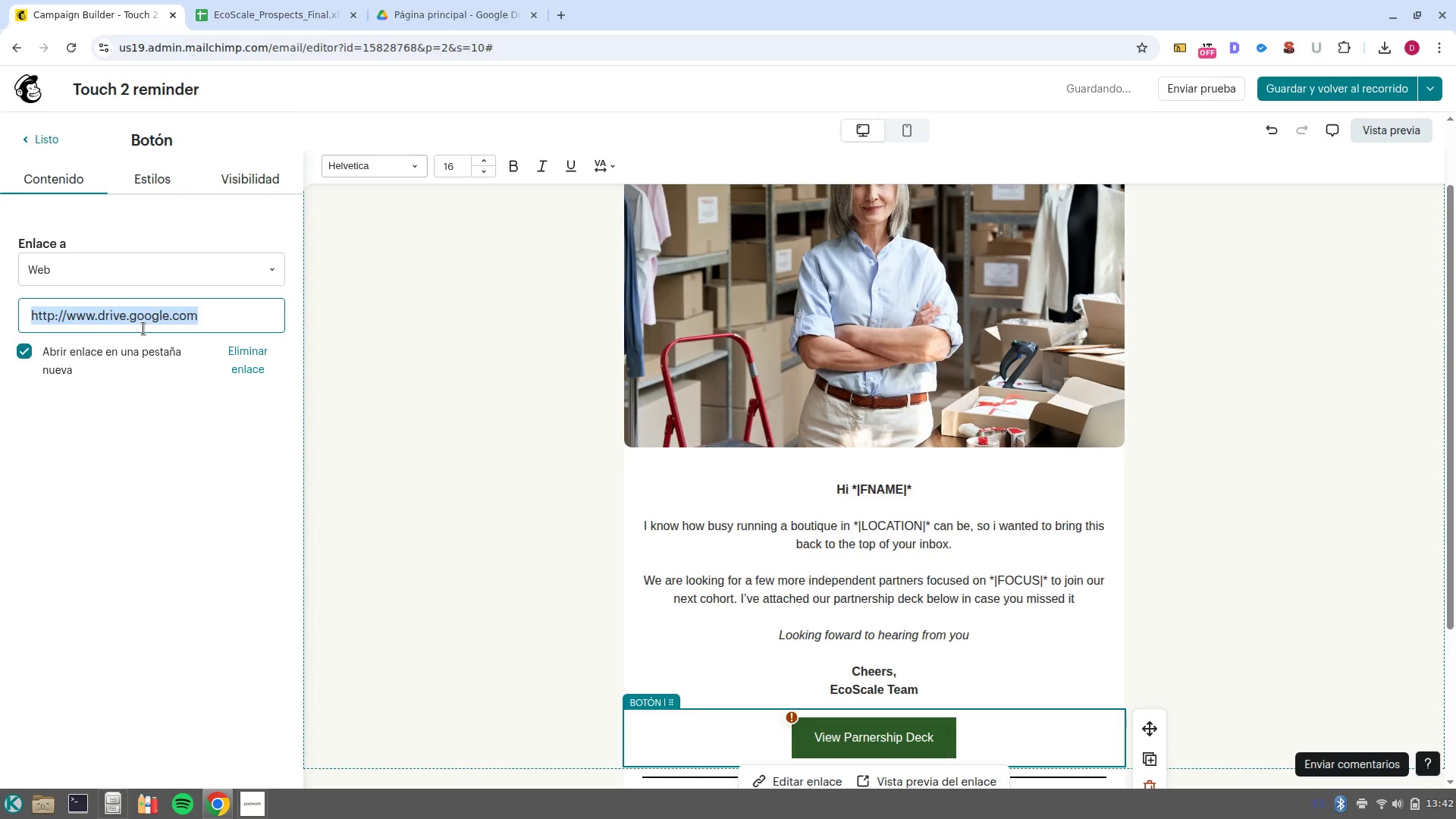 
key(Control+C)
 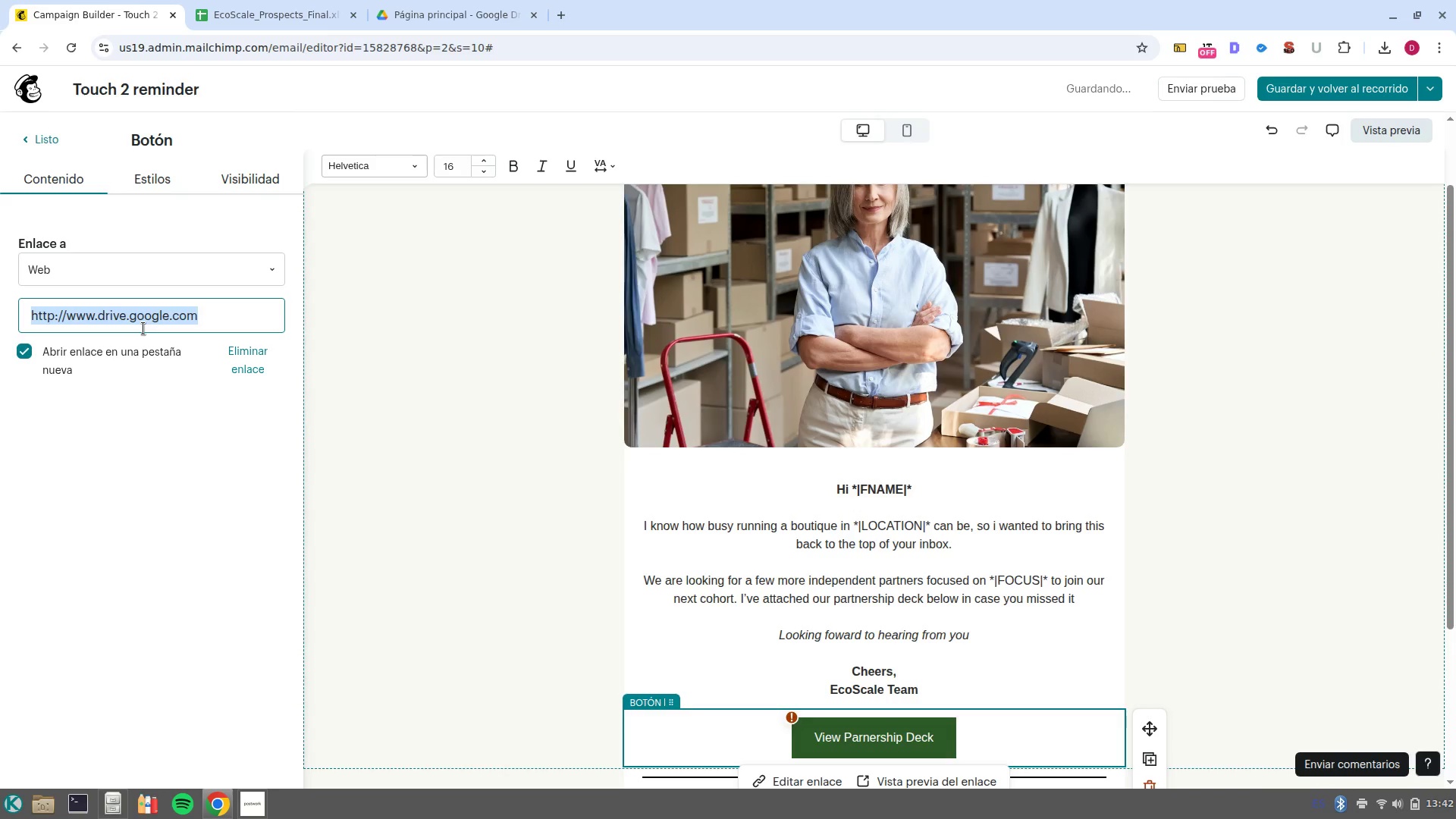 
key(Control+T)
 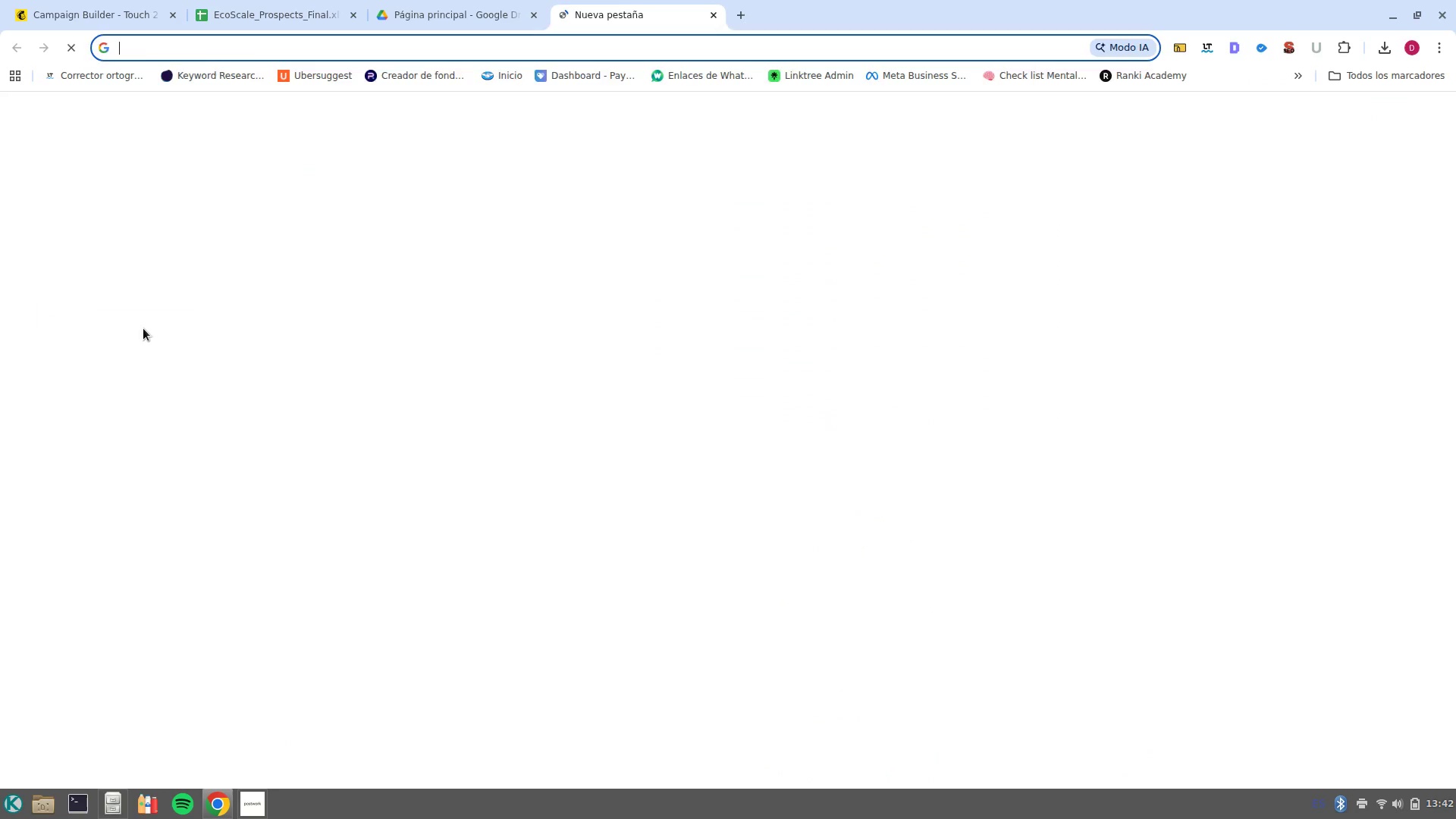 
key(Control+V)
 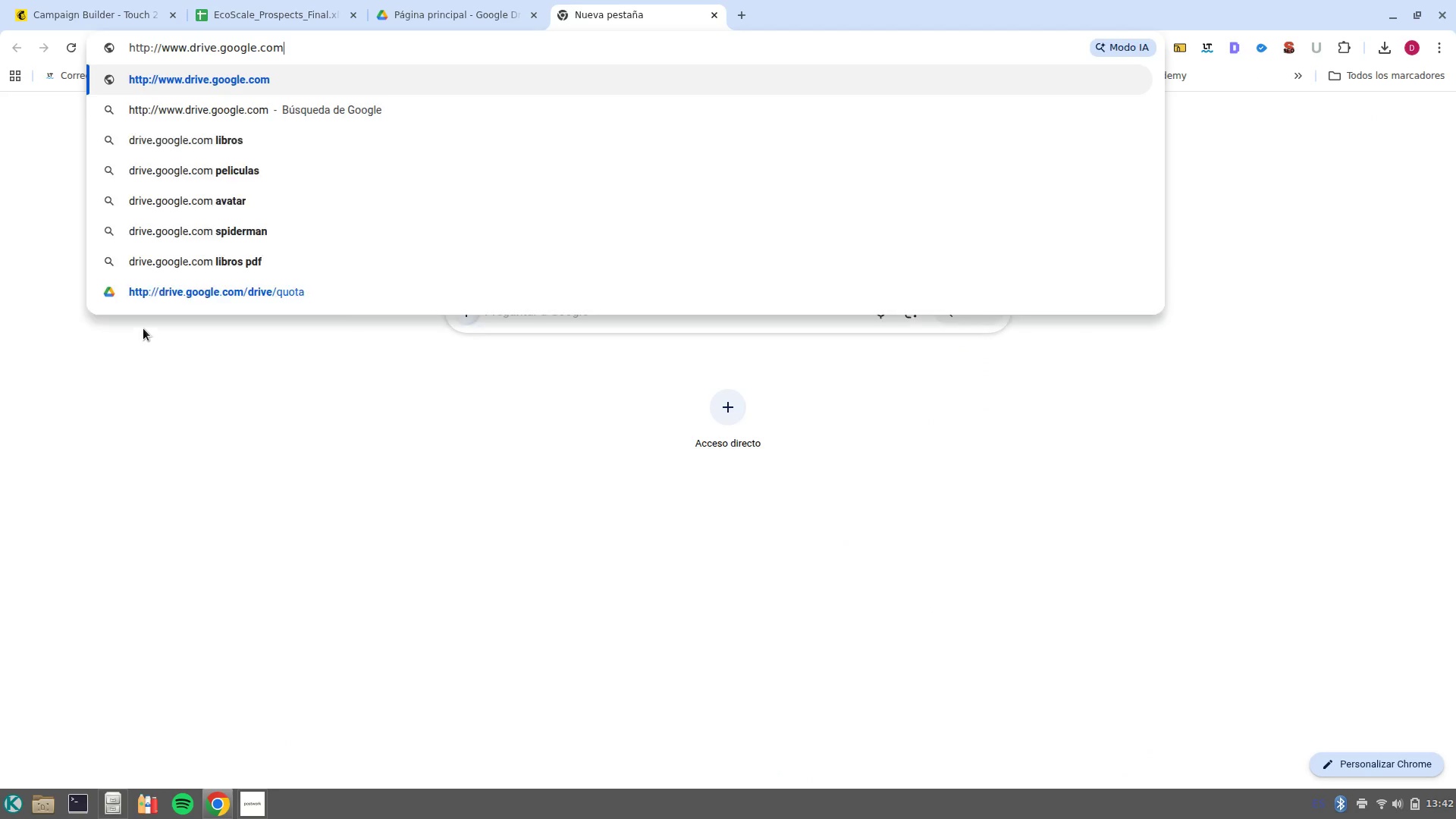 
key(NumpadEnter)
 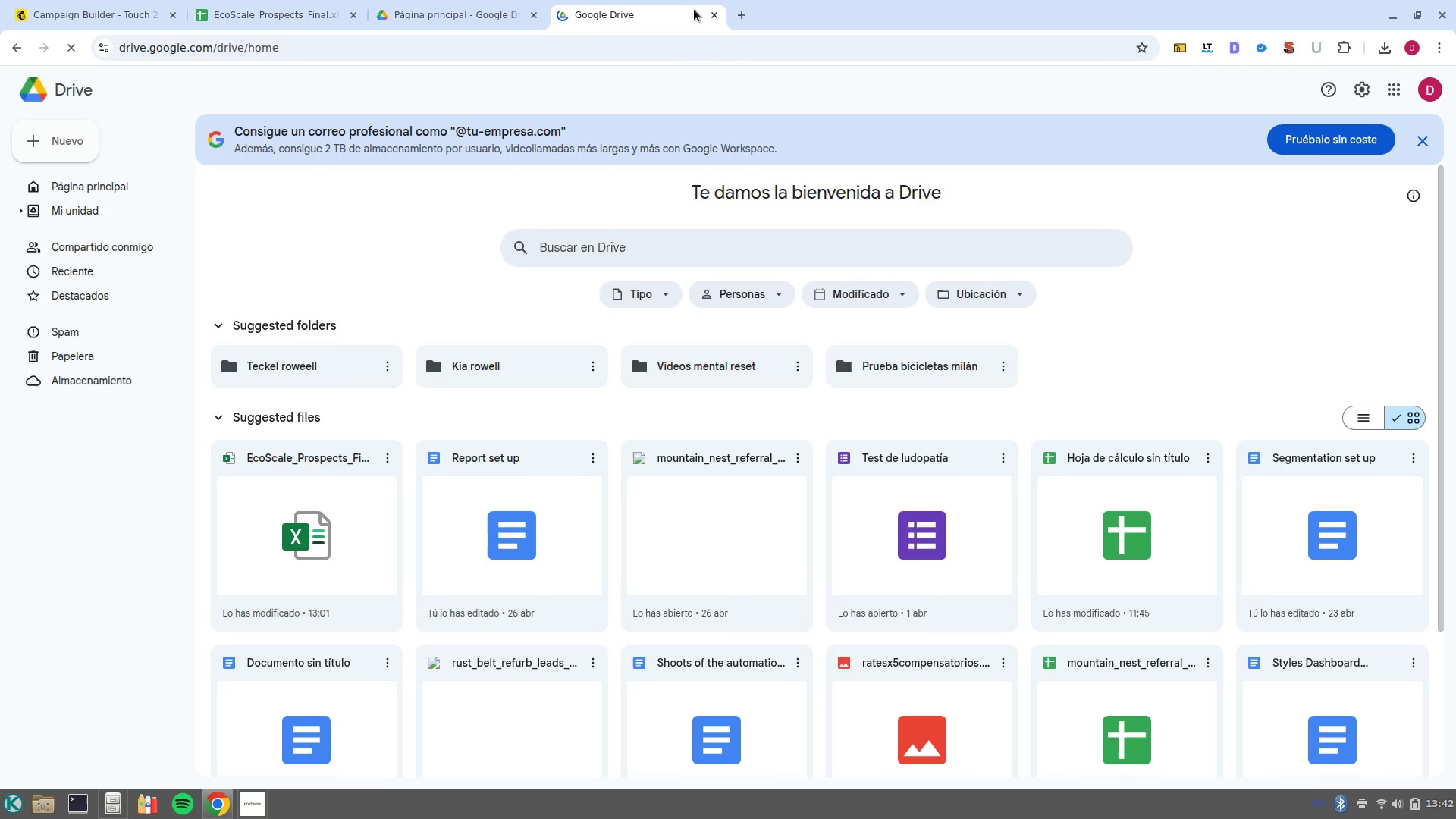 
left_click([714, 24])
 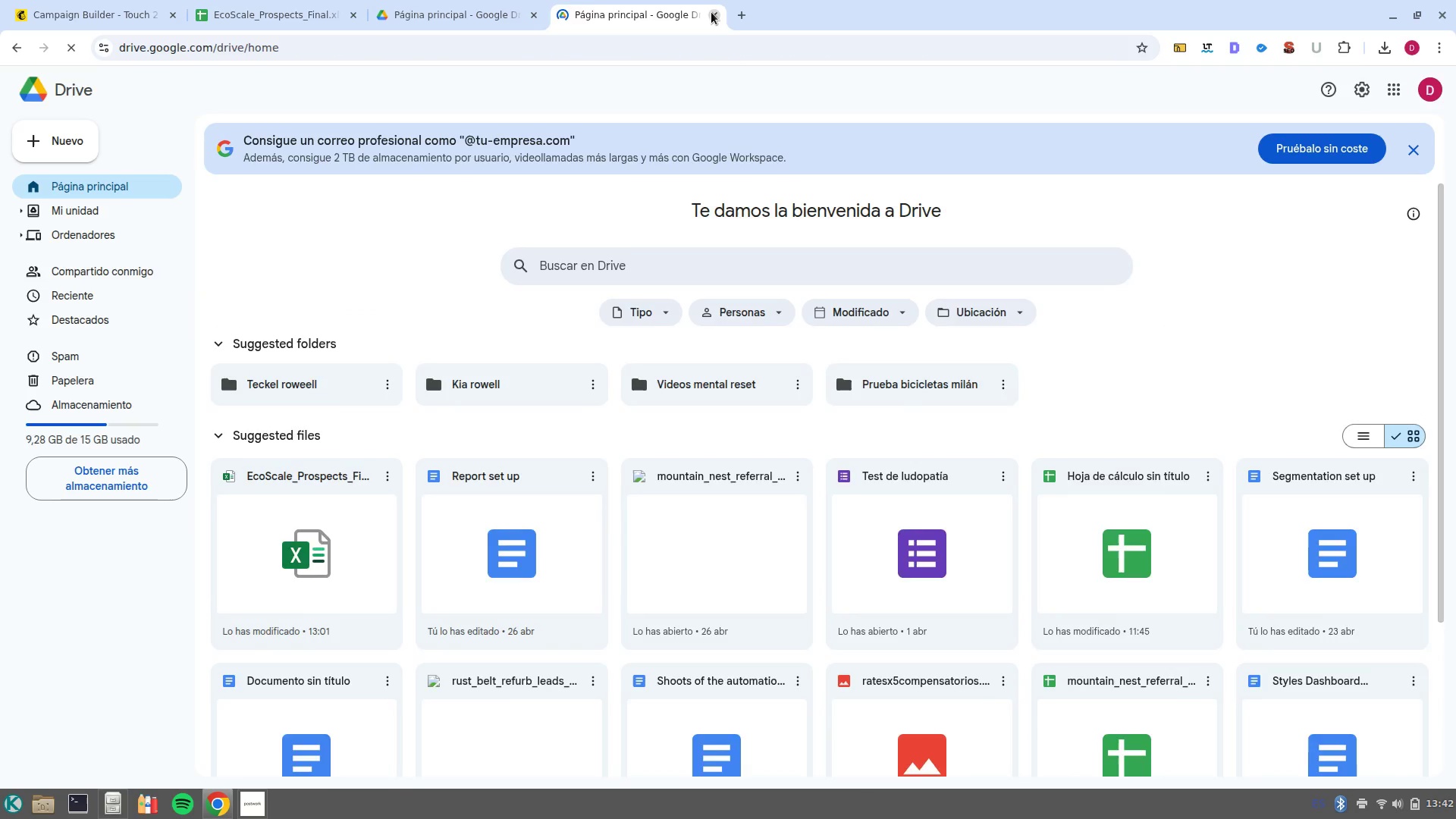 
left_click([711, 12])
 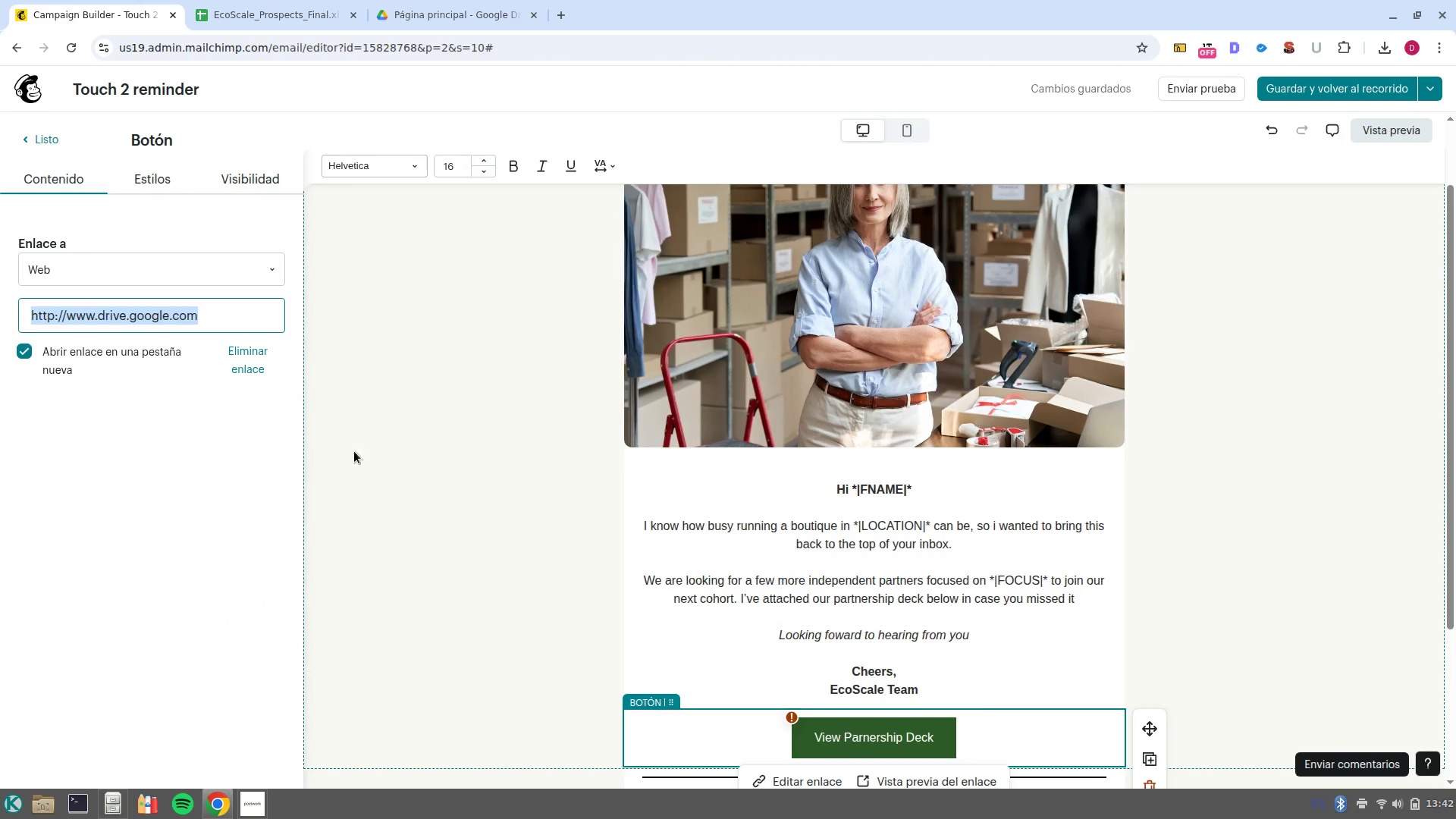 
left_click([373, 479])
 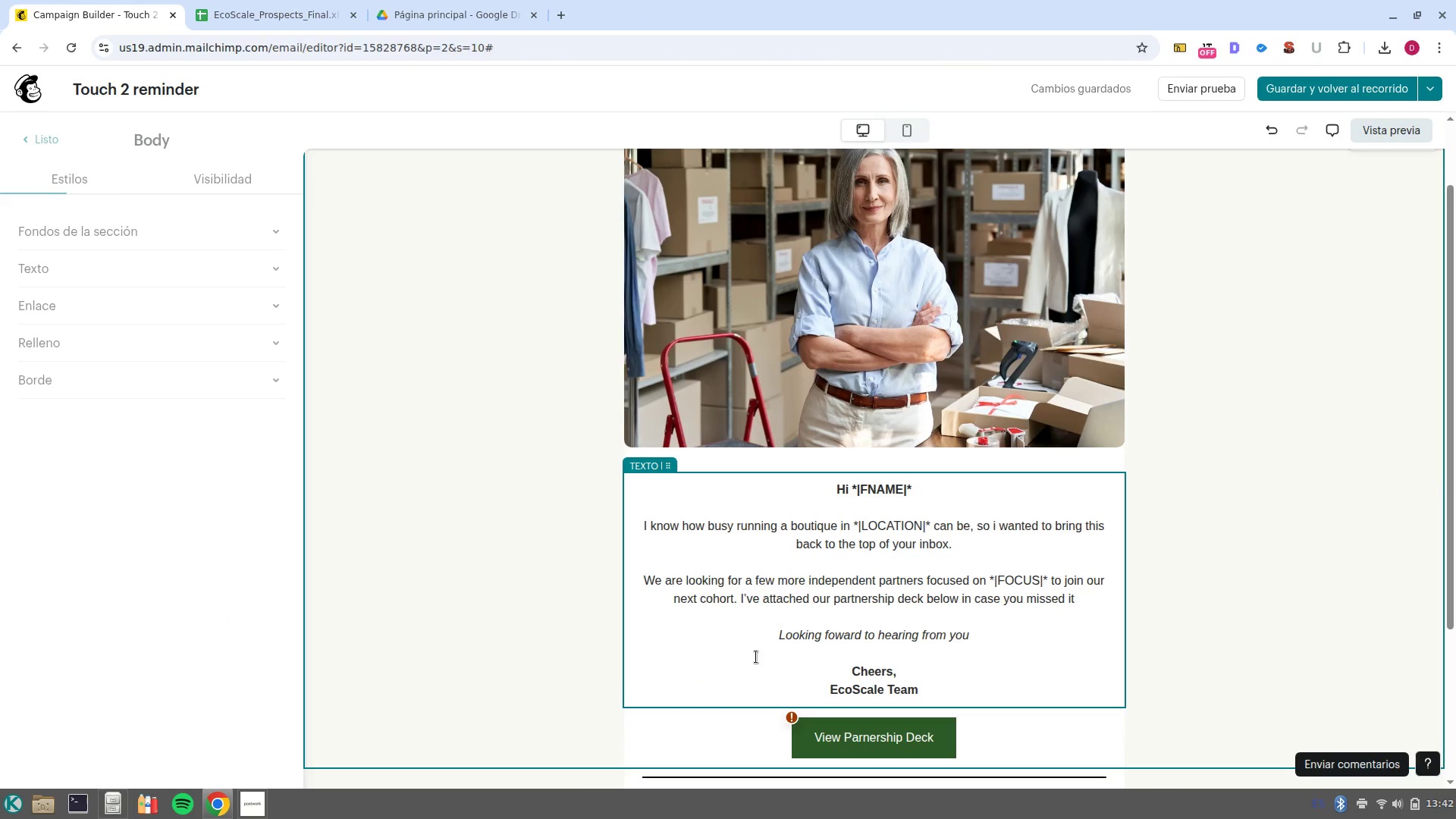 
scroll: coordinate [762, 652], scroll_direction: down, amount: 1.0
 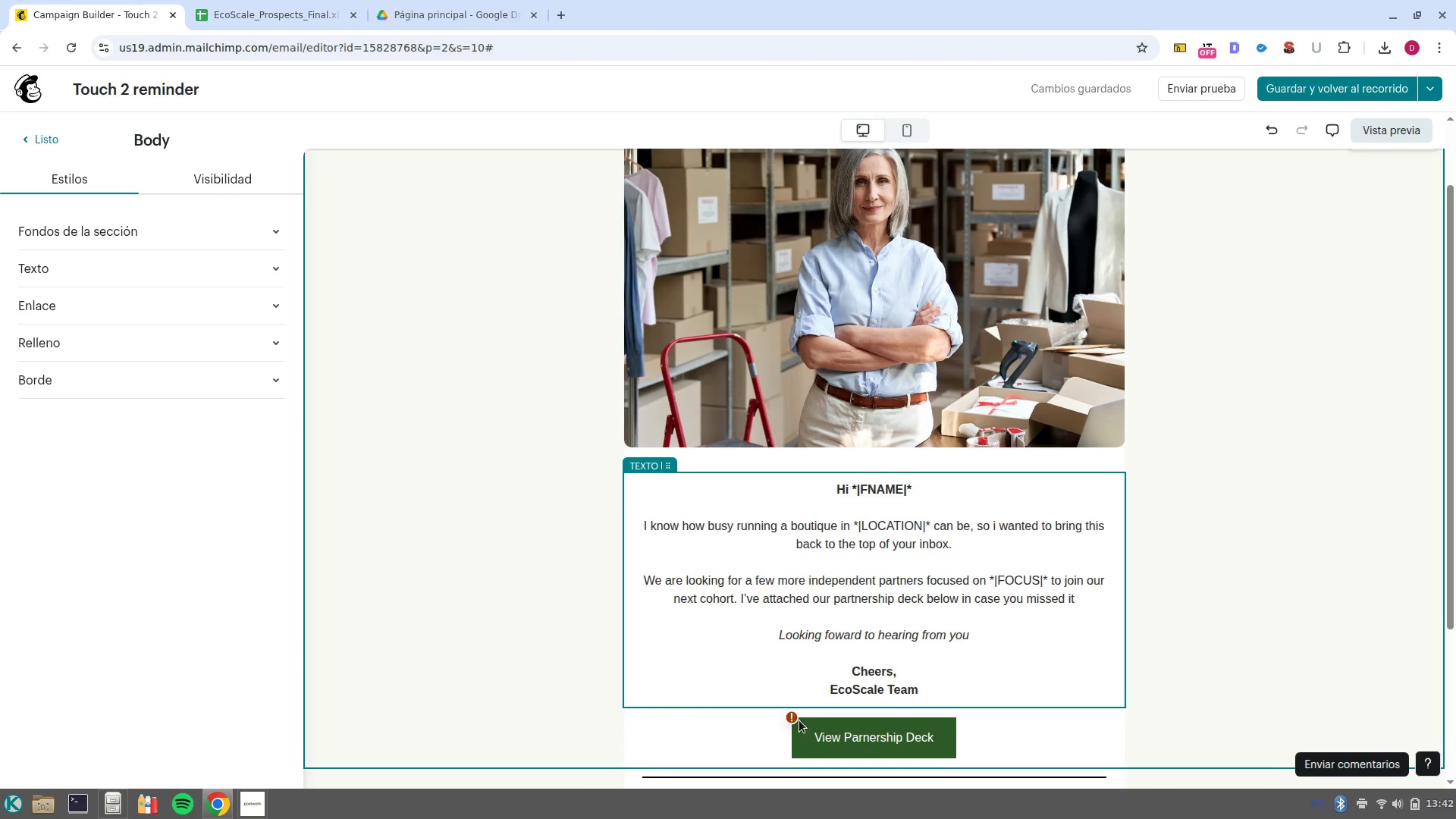 
left_click([802, 725])
 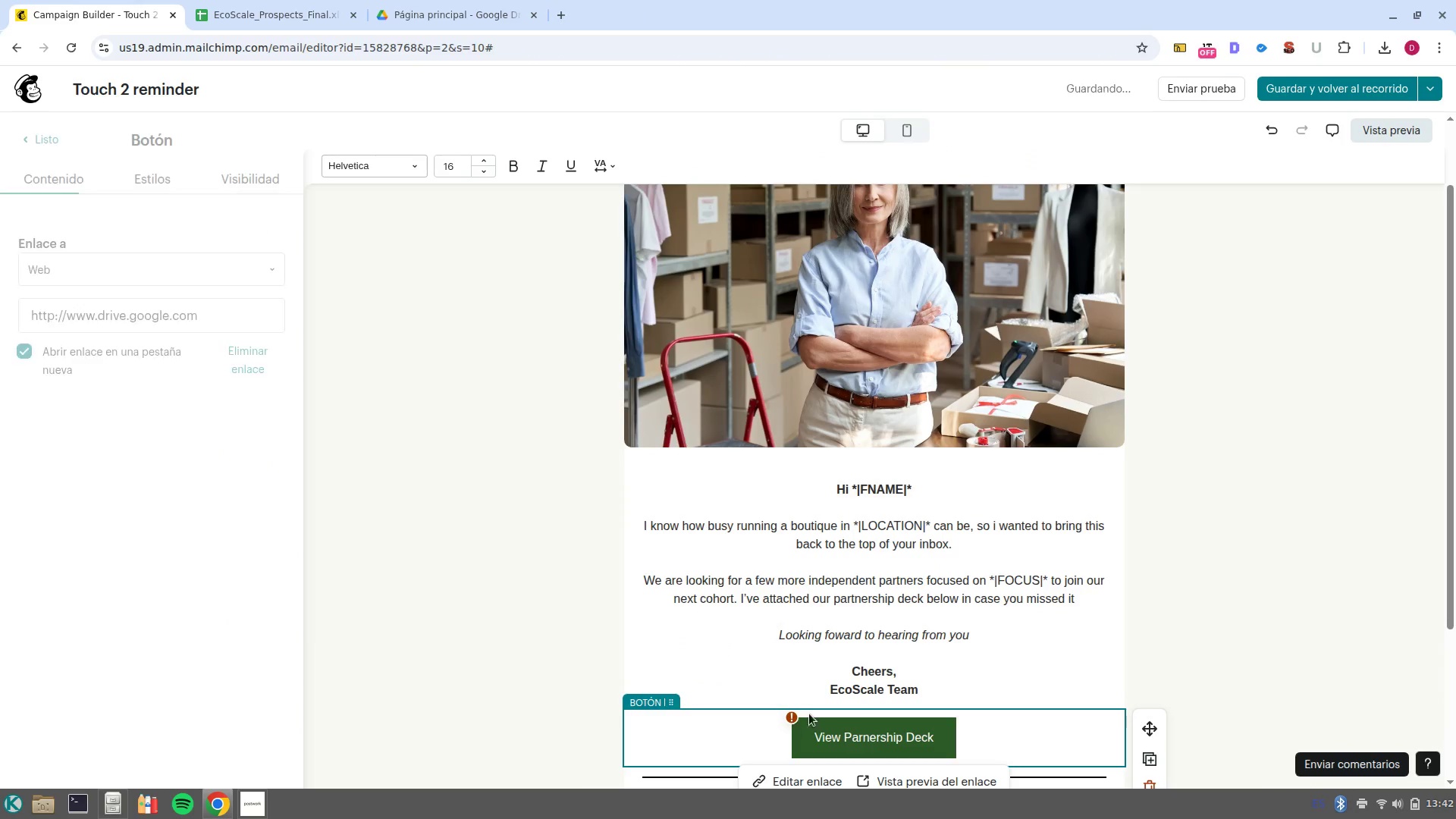 
scroll: coordinate [805, 686], scroll_direction: down, amount: 3.0
 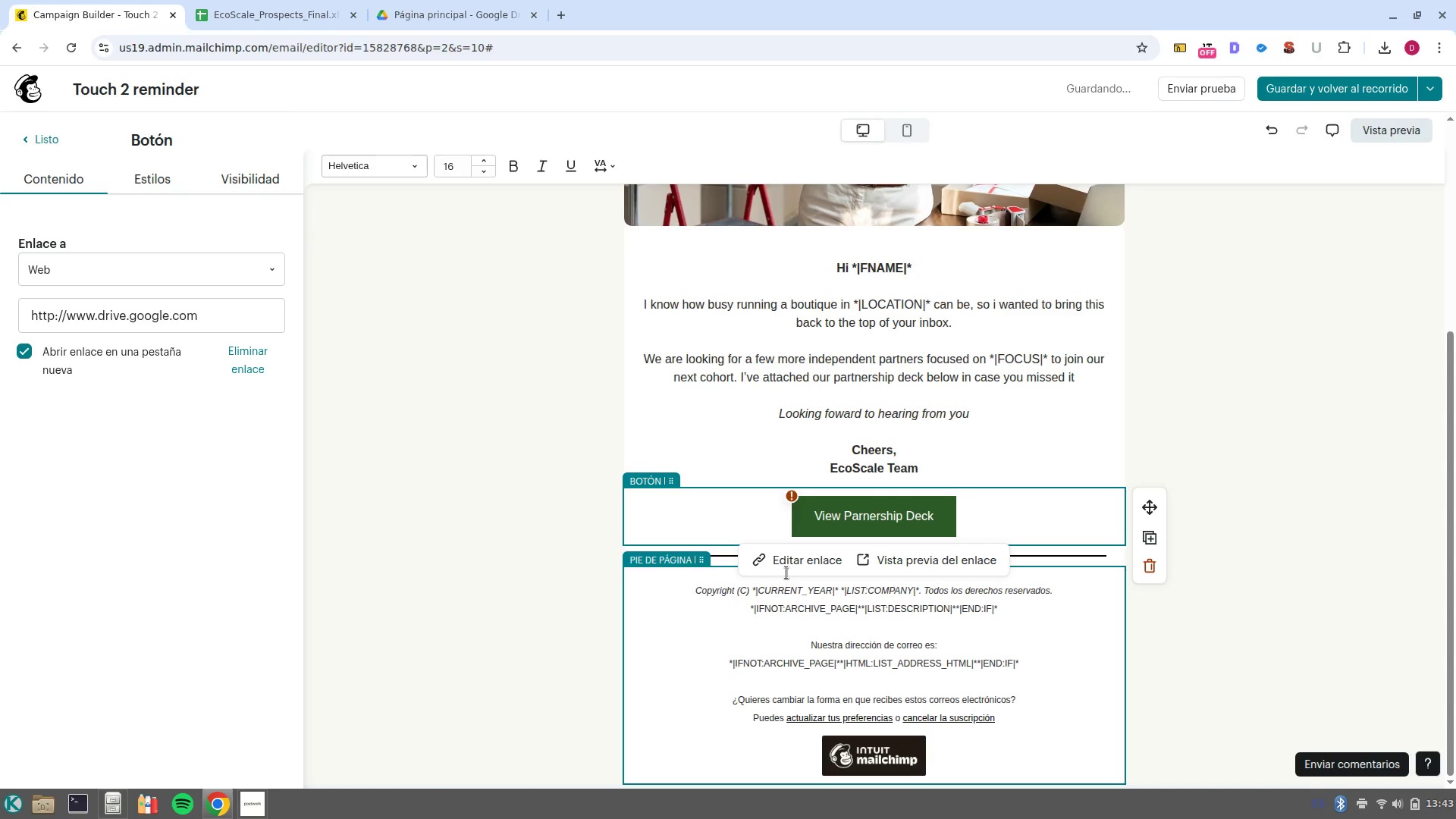 
left_click([784, 569])
 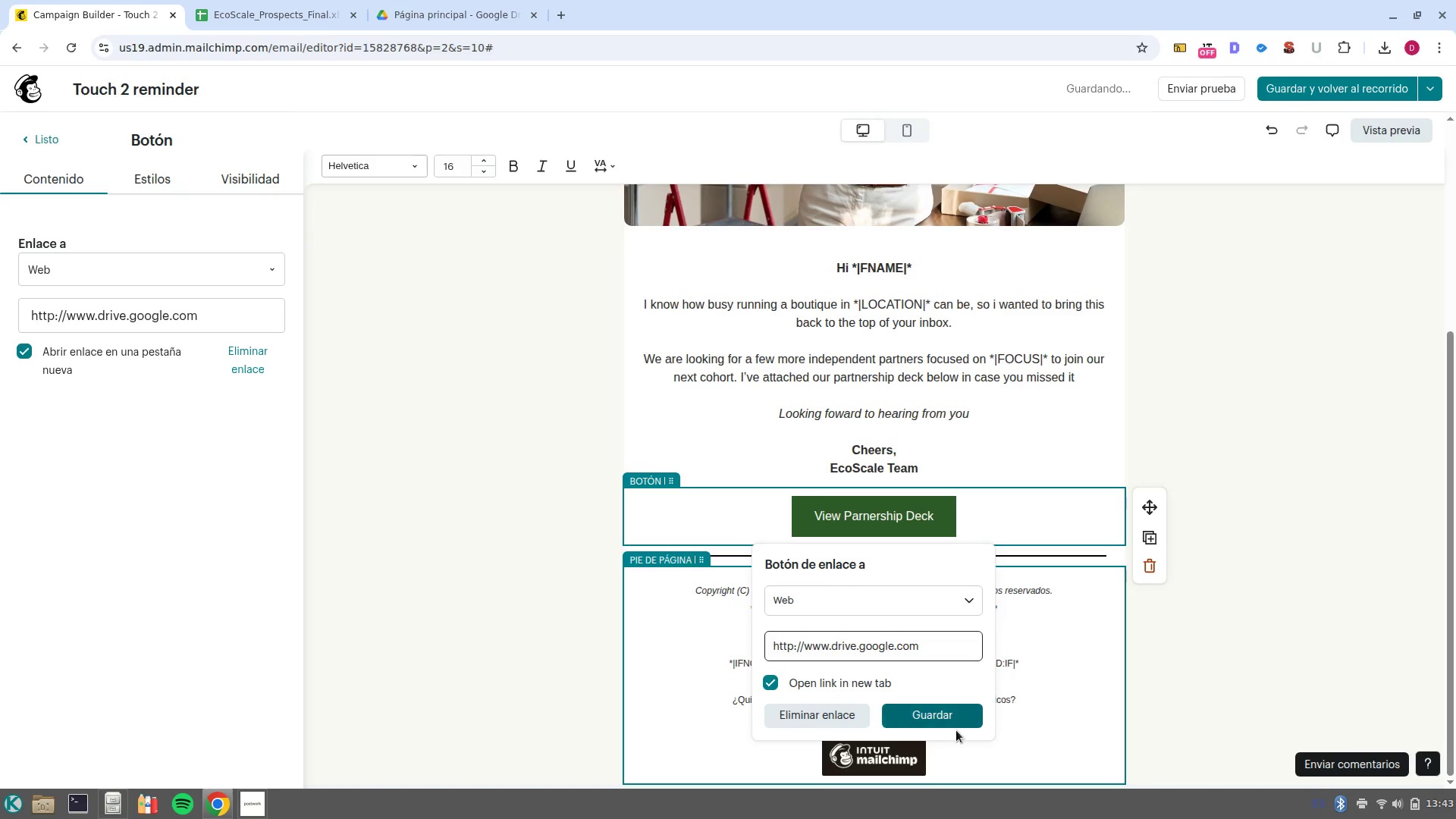 
left_click([910, 719])
 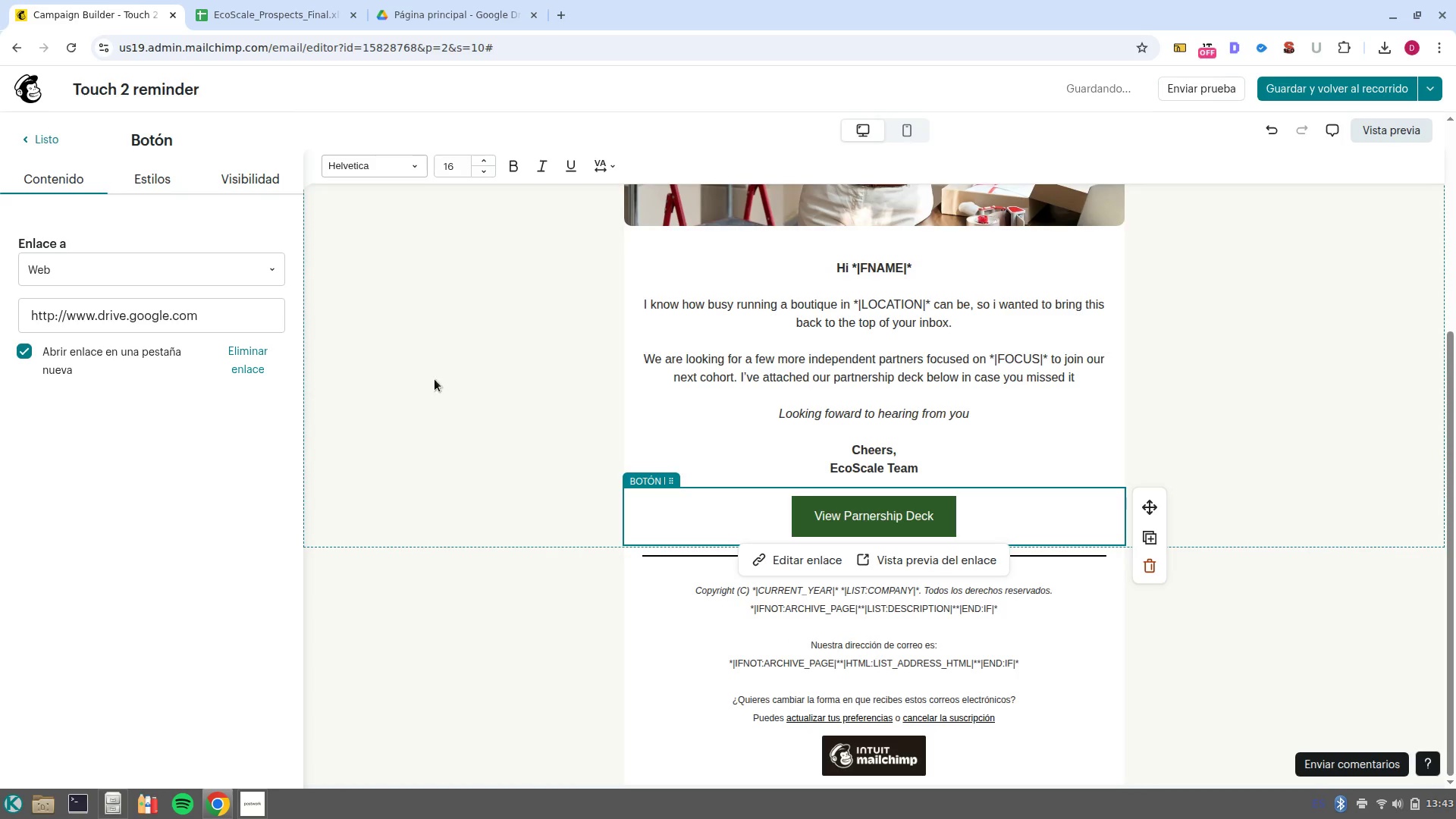 
left_click([535, 379])
 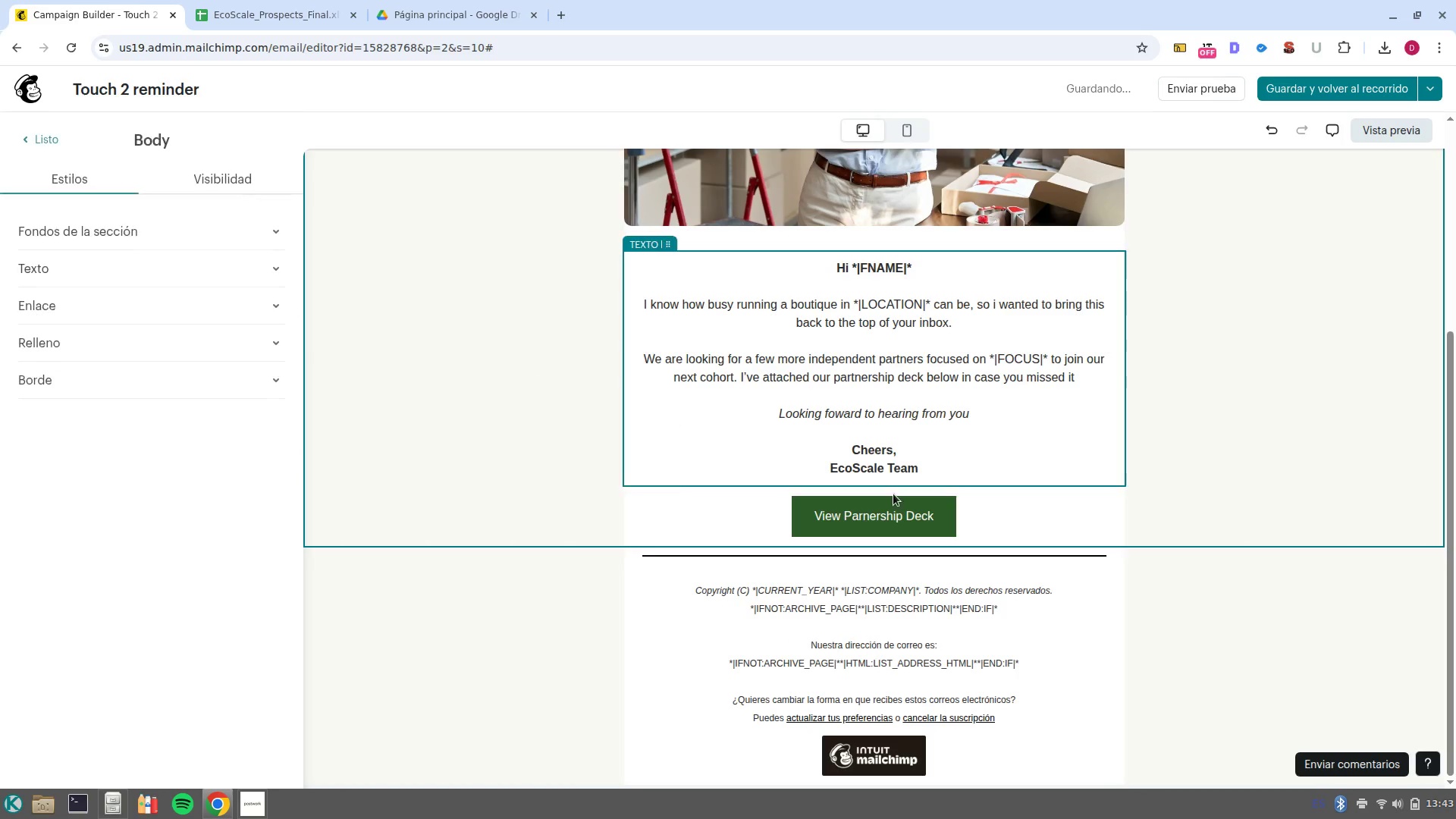 
left_click([888, 498])
 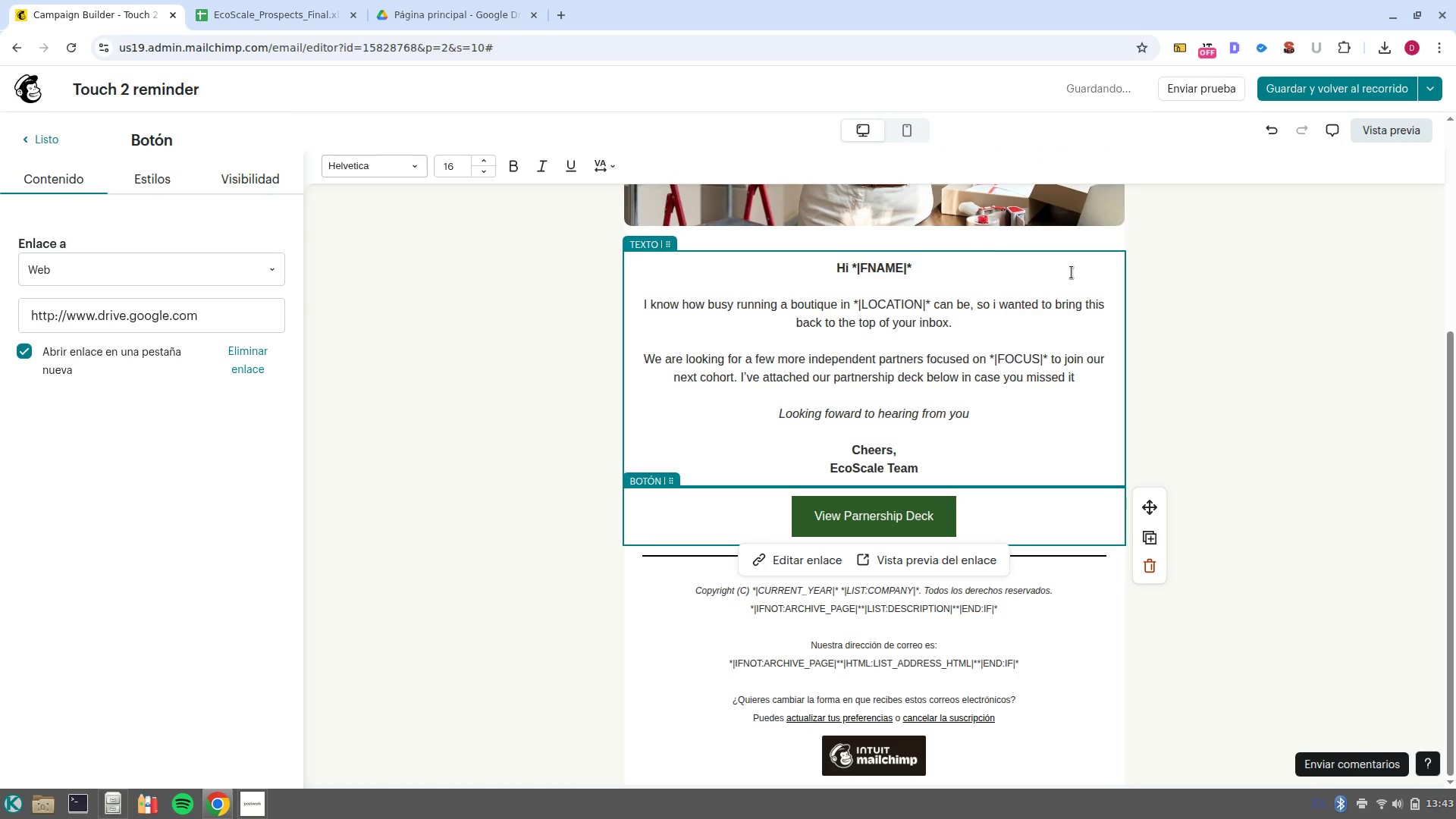 
left_click([1300, 461])
 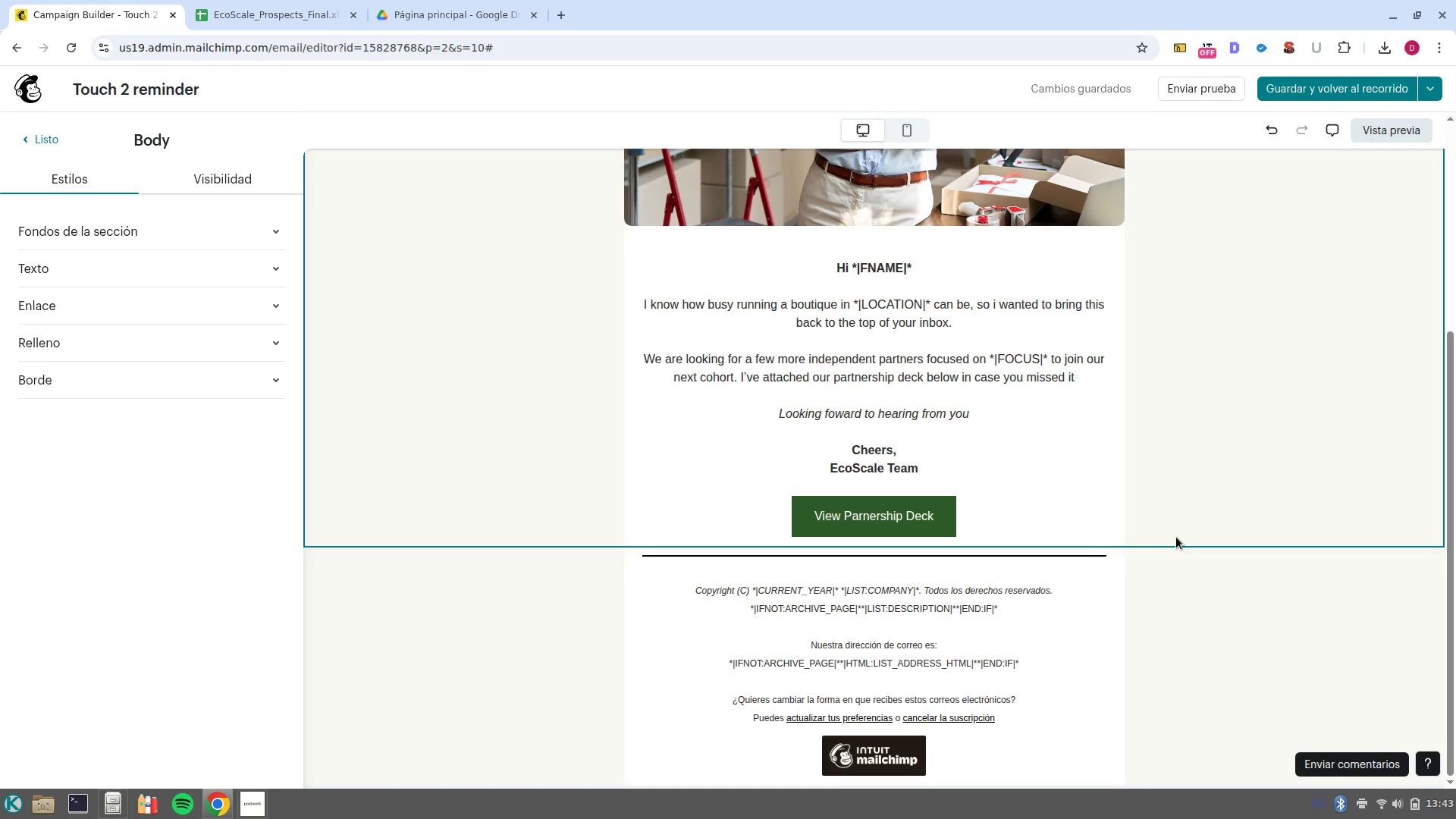 
wait(6.85)
 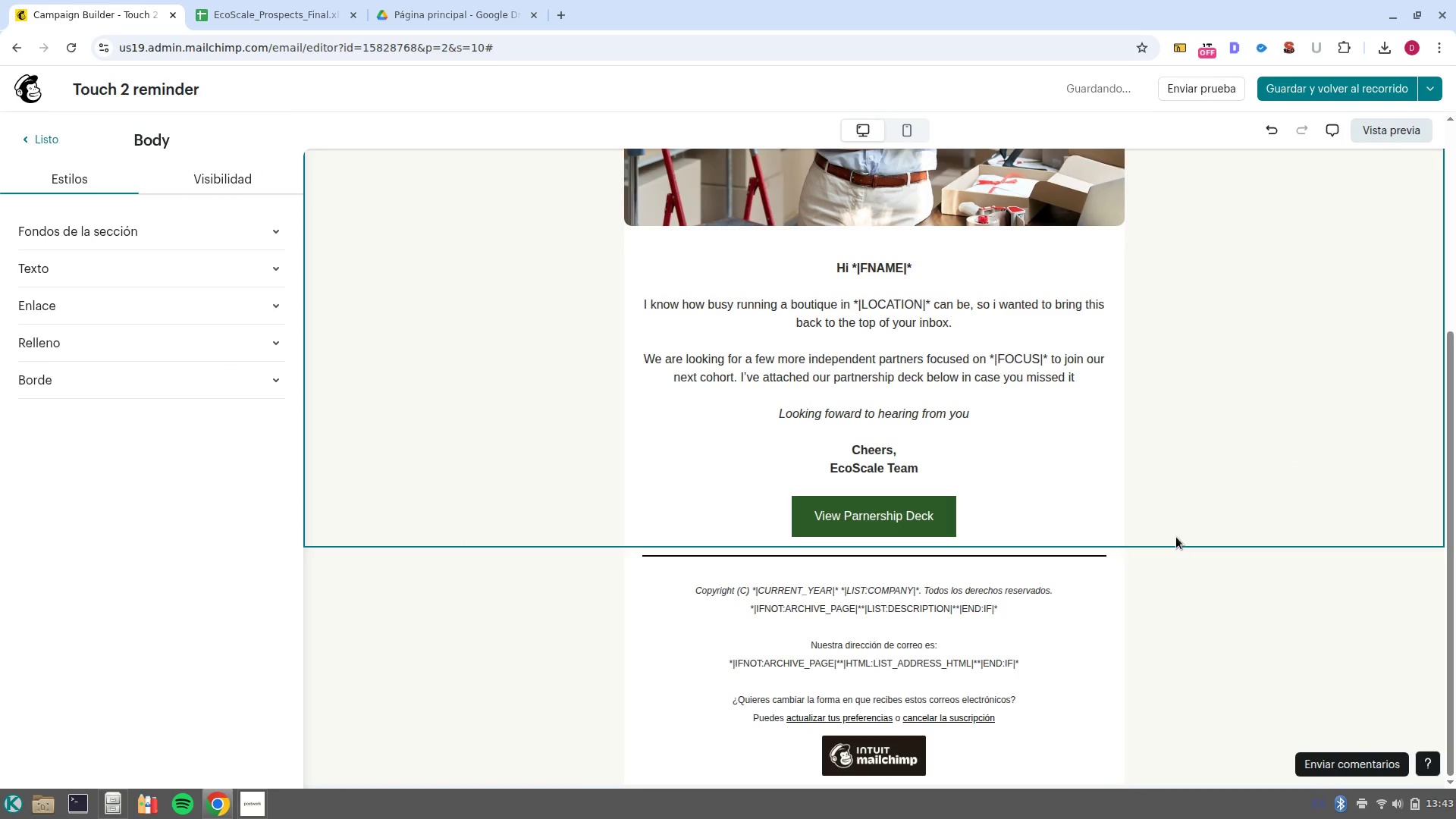 
left_click([1347, 86])
 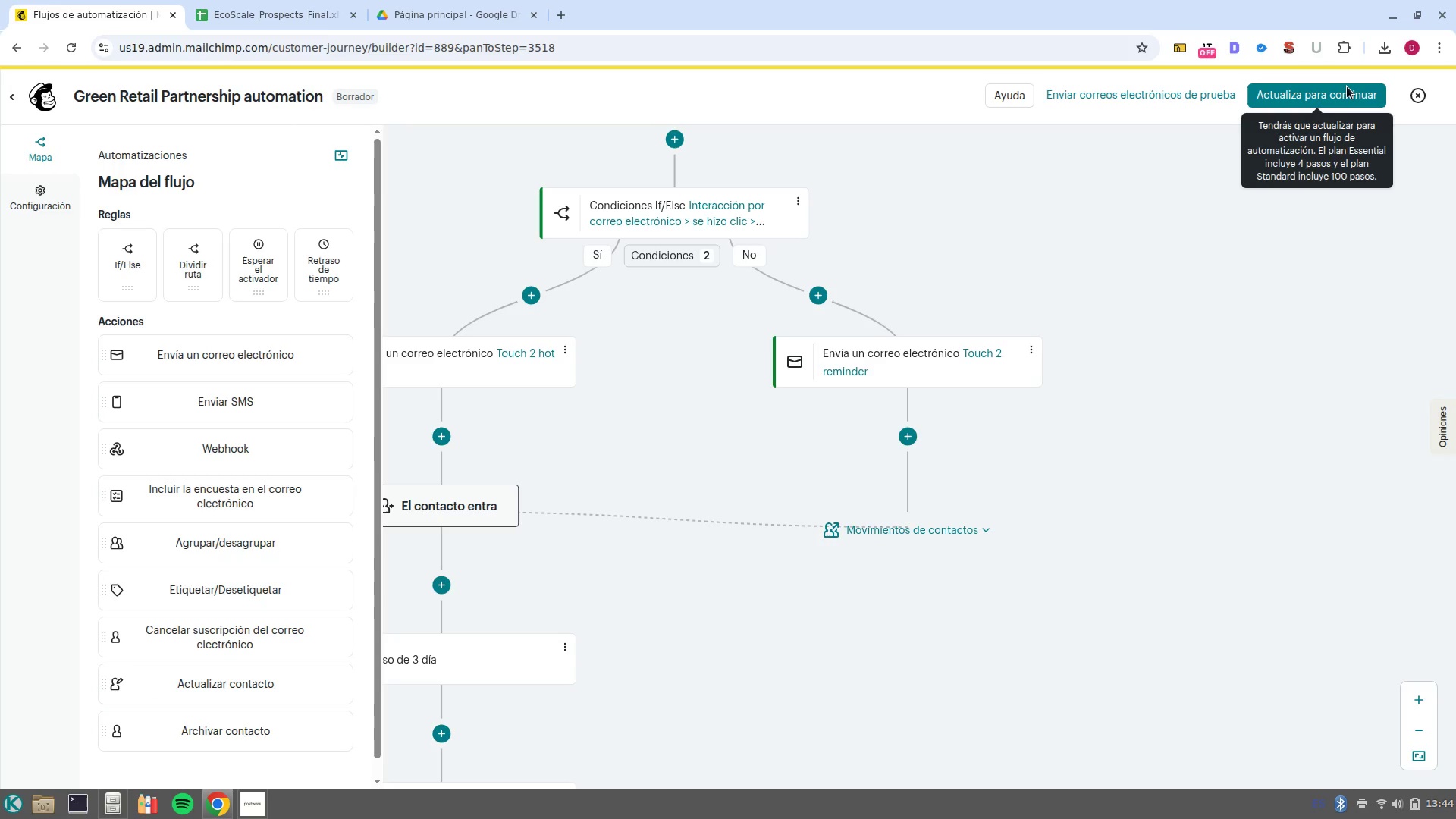 
wait(51.37)
 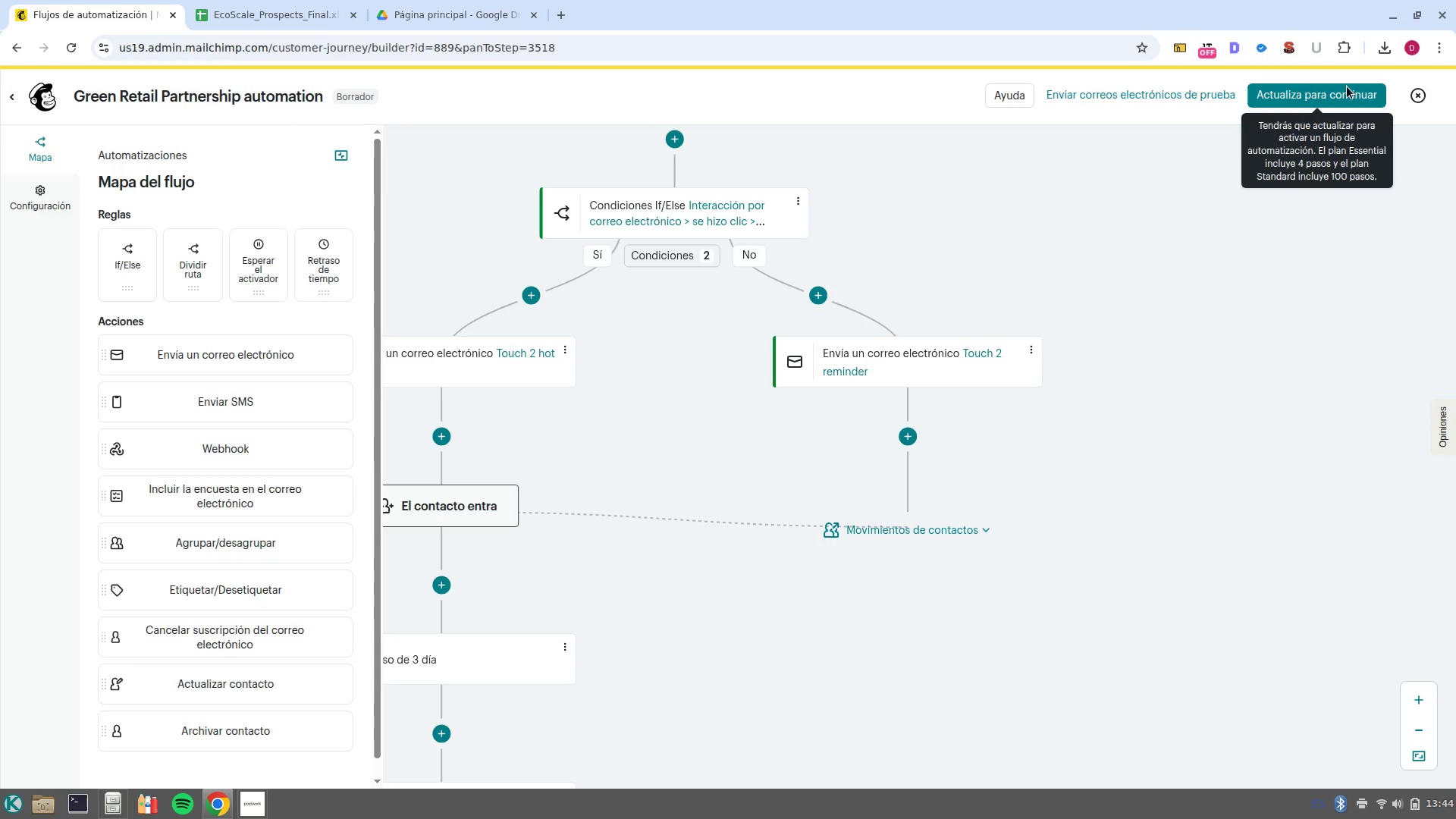 
left_click_drag(start_coordinate=[918, 683], to_coordinate=[1232, 457])
 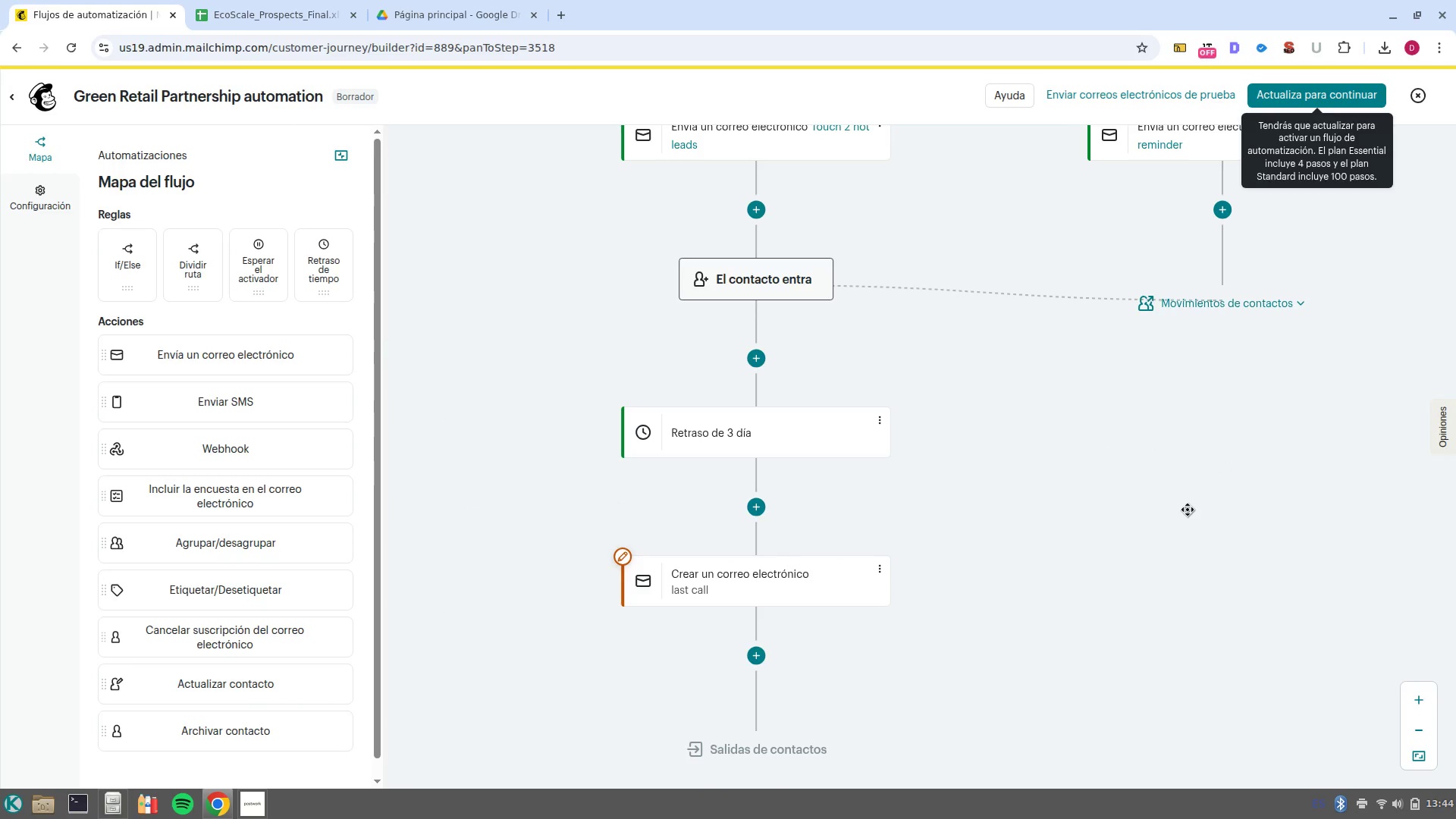 
left_click_drag(start_coordinate=[1187, 507], to_coordinate=[1156, 439])
 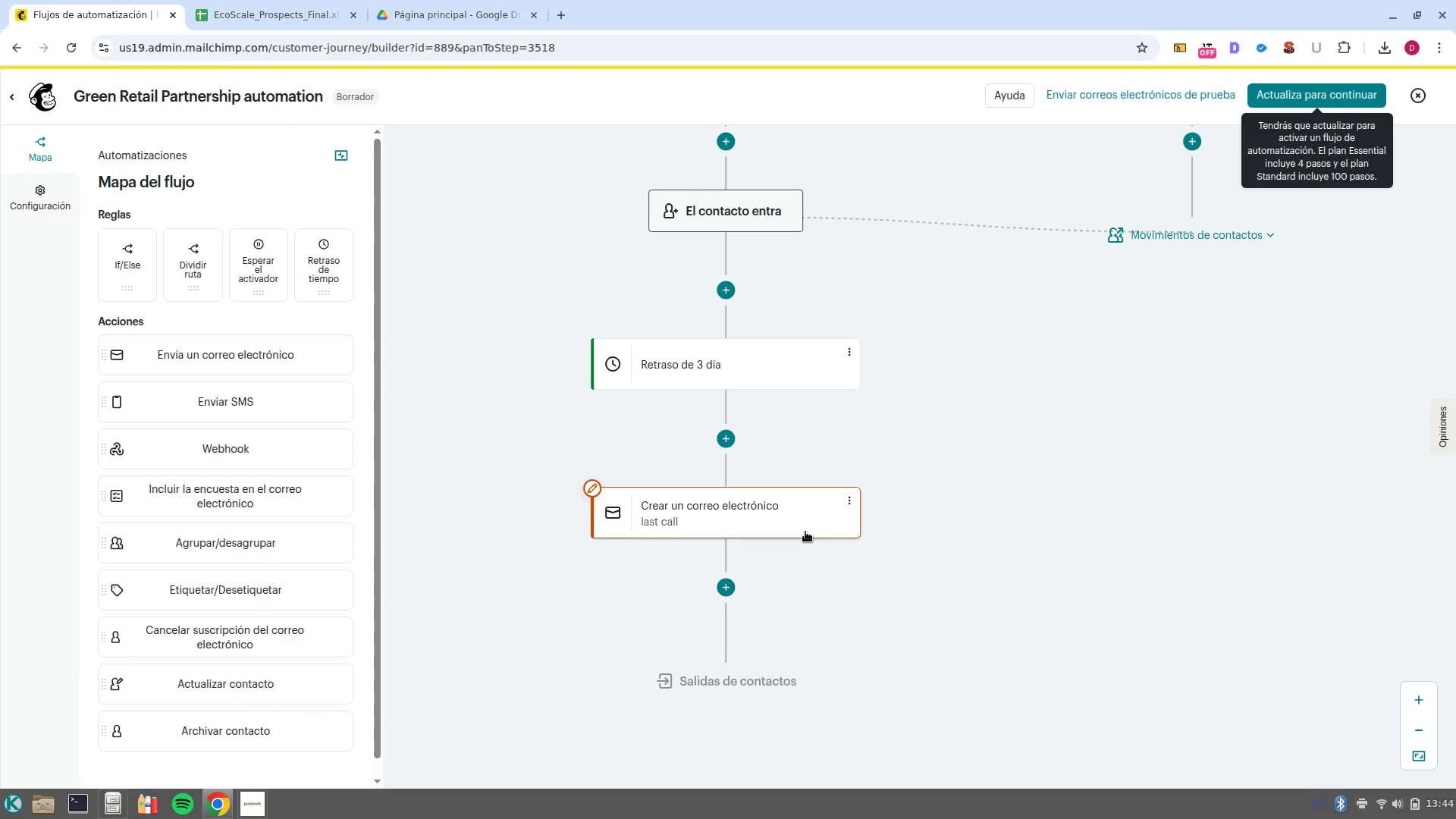 
left_click([805, 532])
 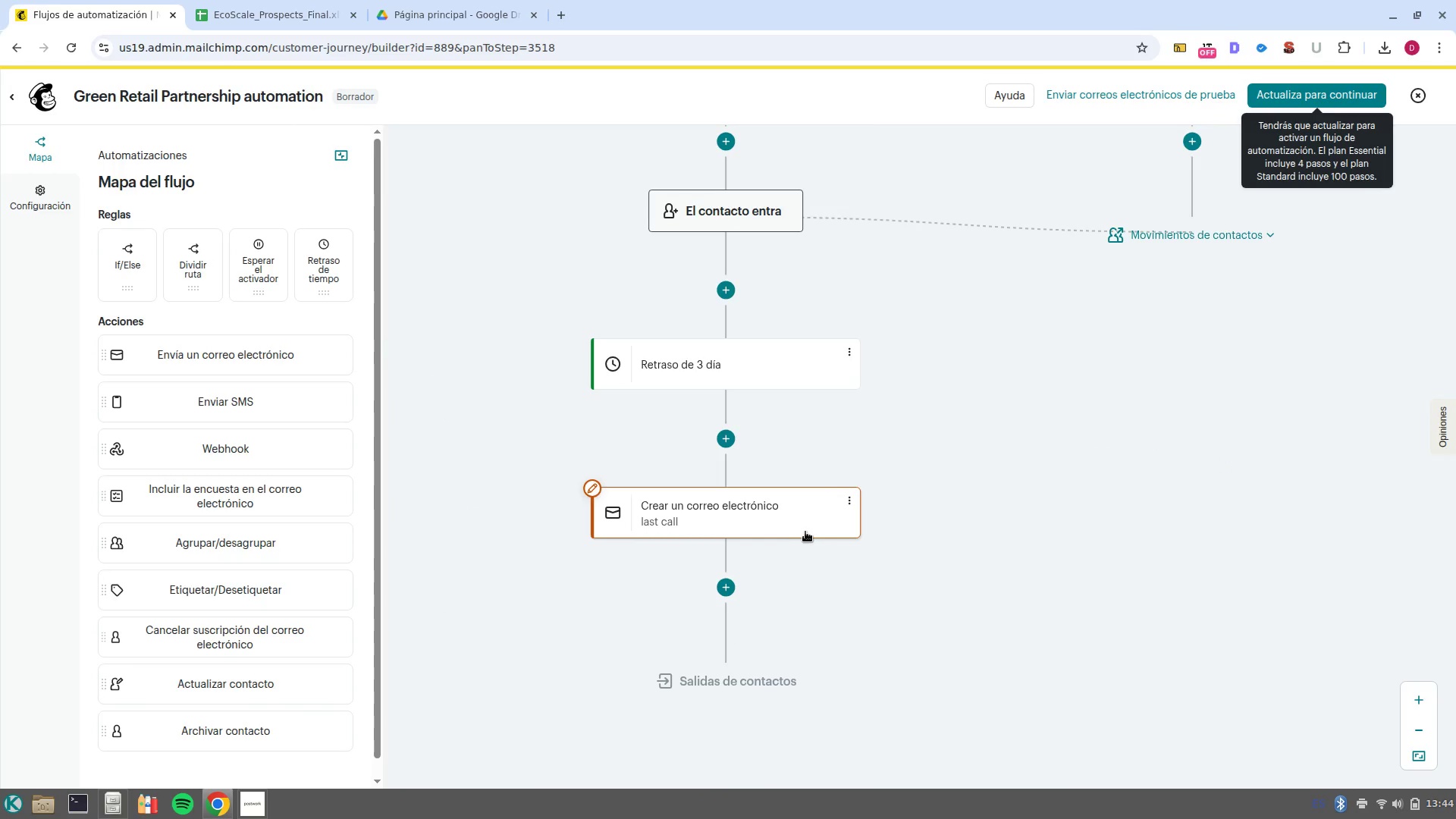 
left_click([771, 516])
 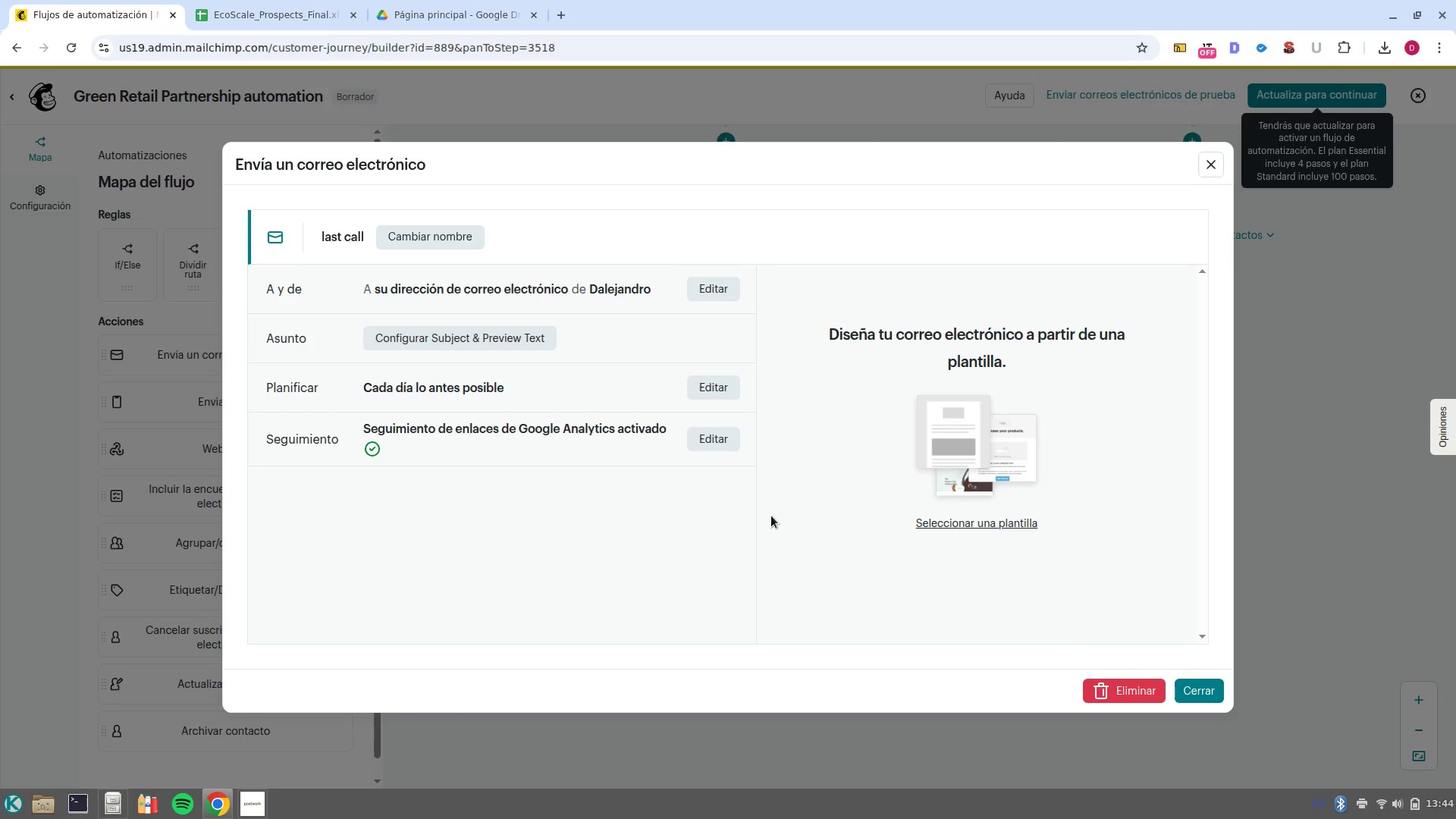 
wait(17.82)
 